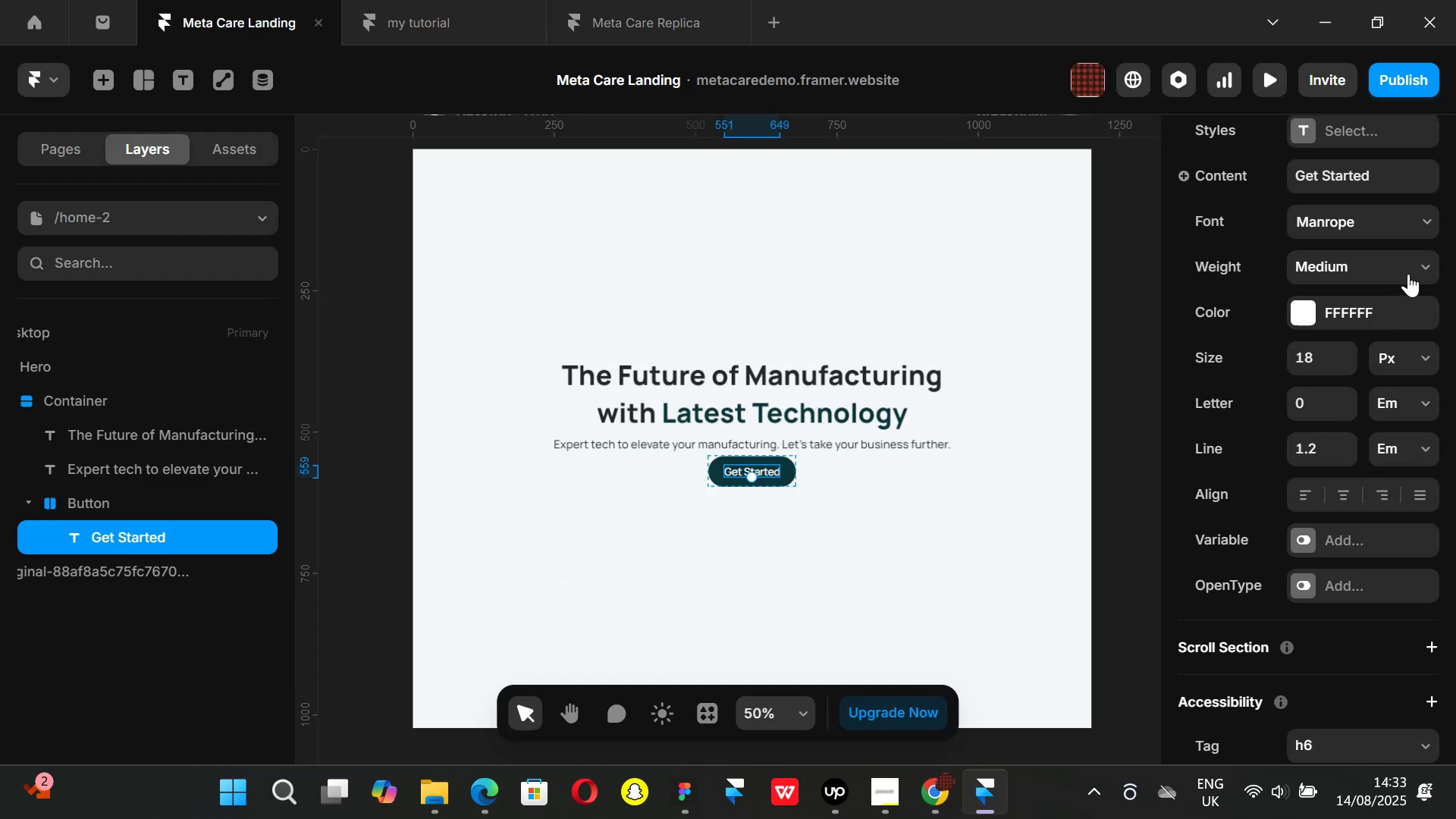 
left_click([1426, 263])
 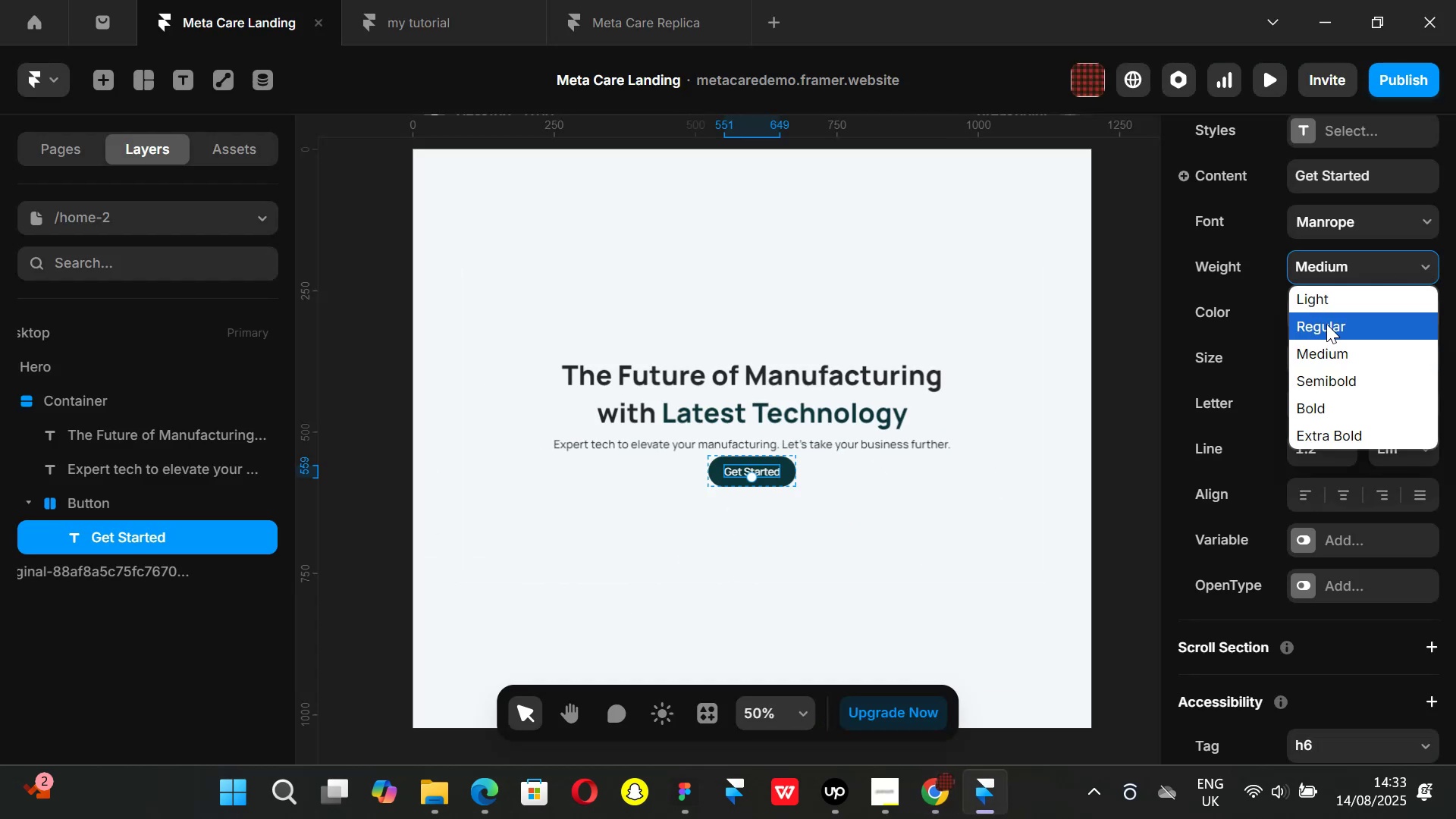 
left_click([1326, 324])
 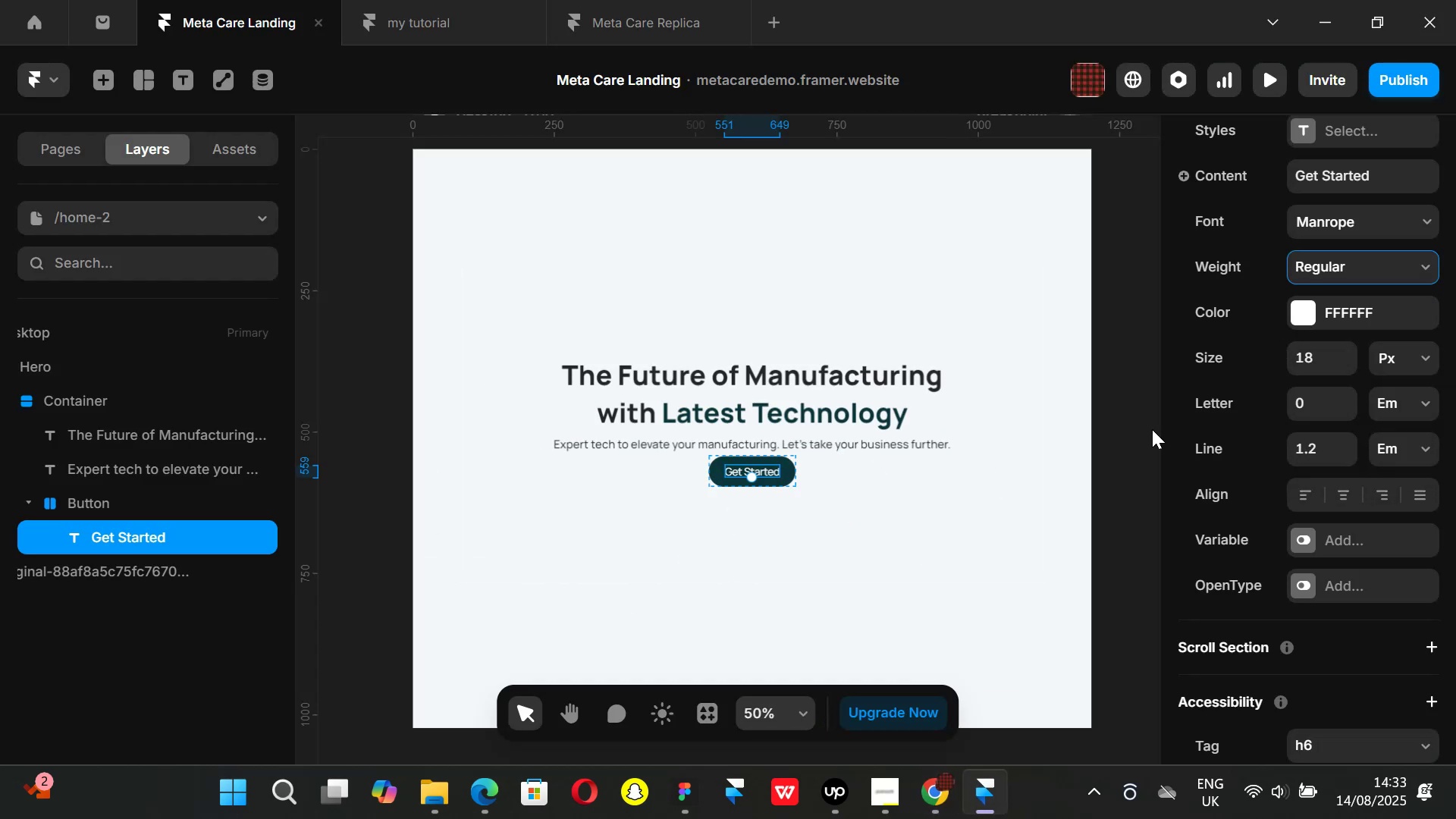 
left_click([1152, 429])
 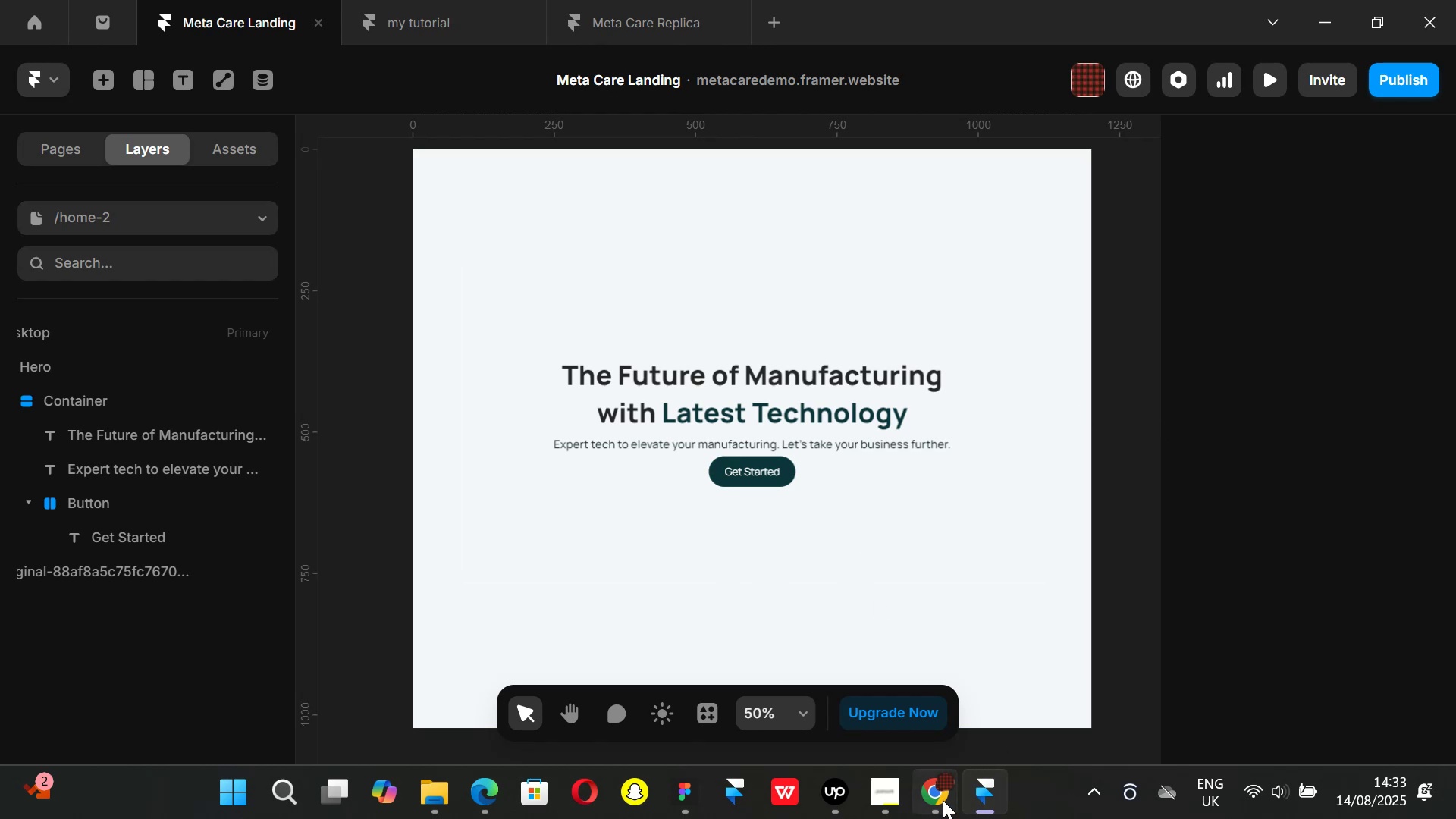 
left_click([943, 800])
 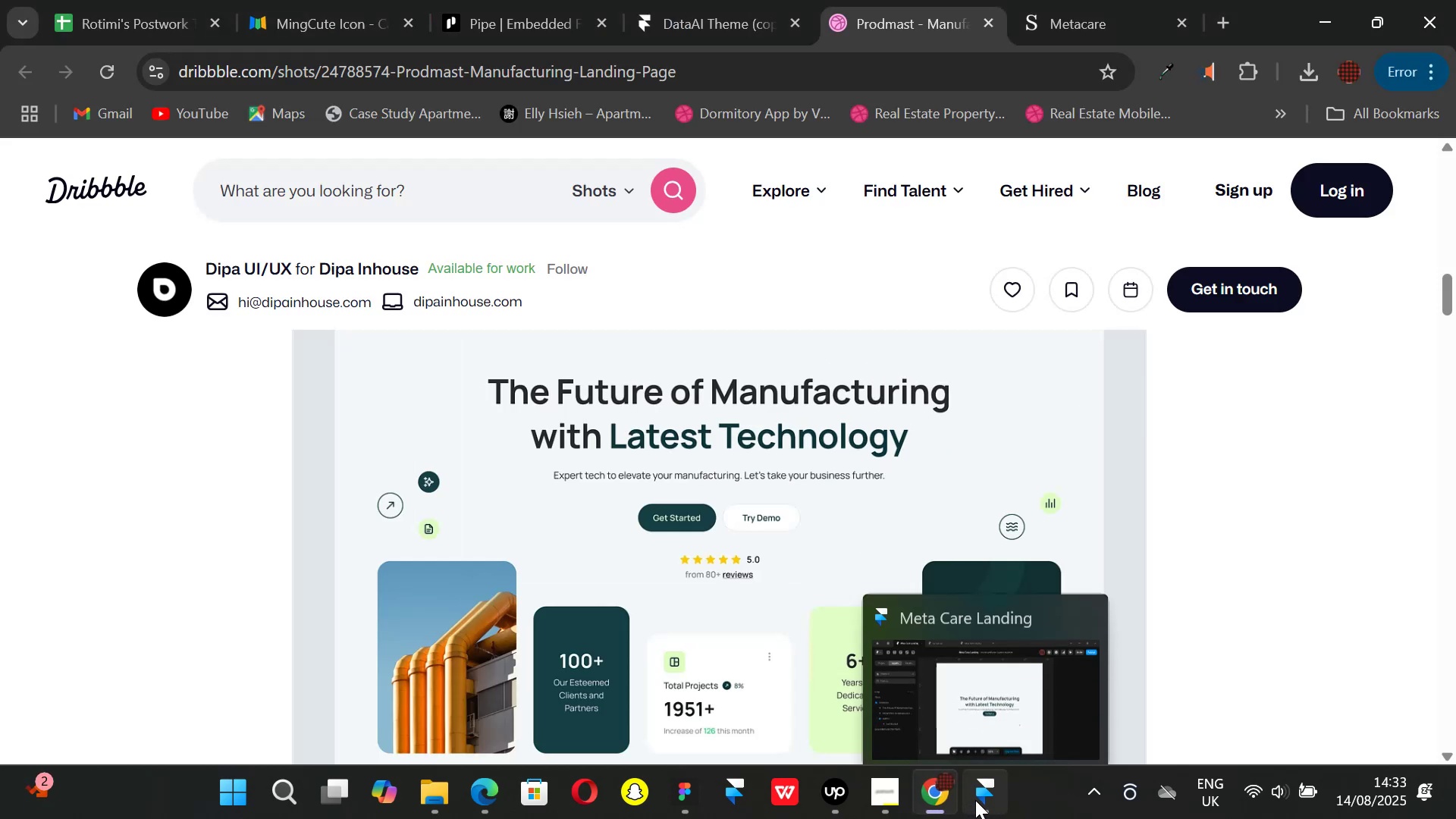 
left_click([975, 800])
 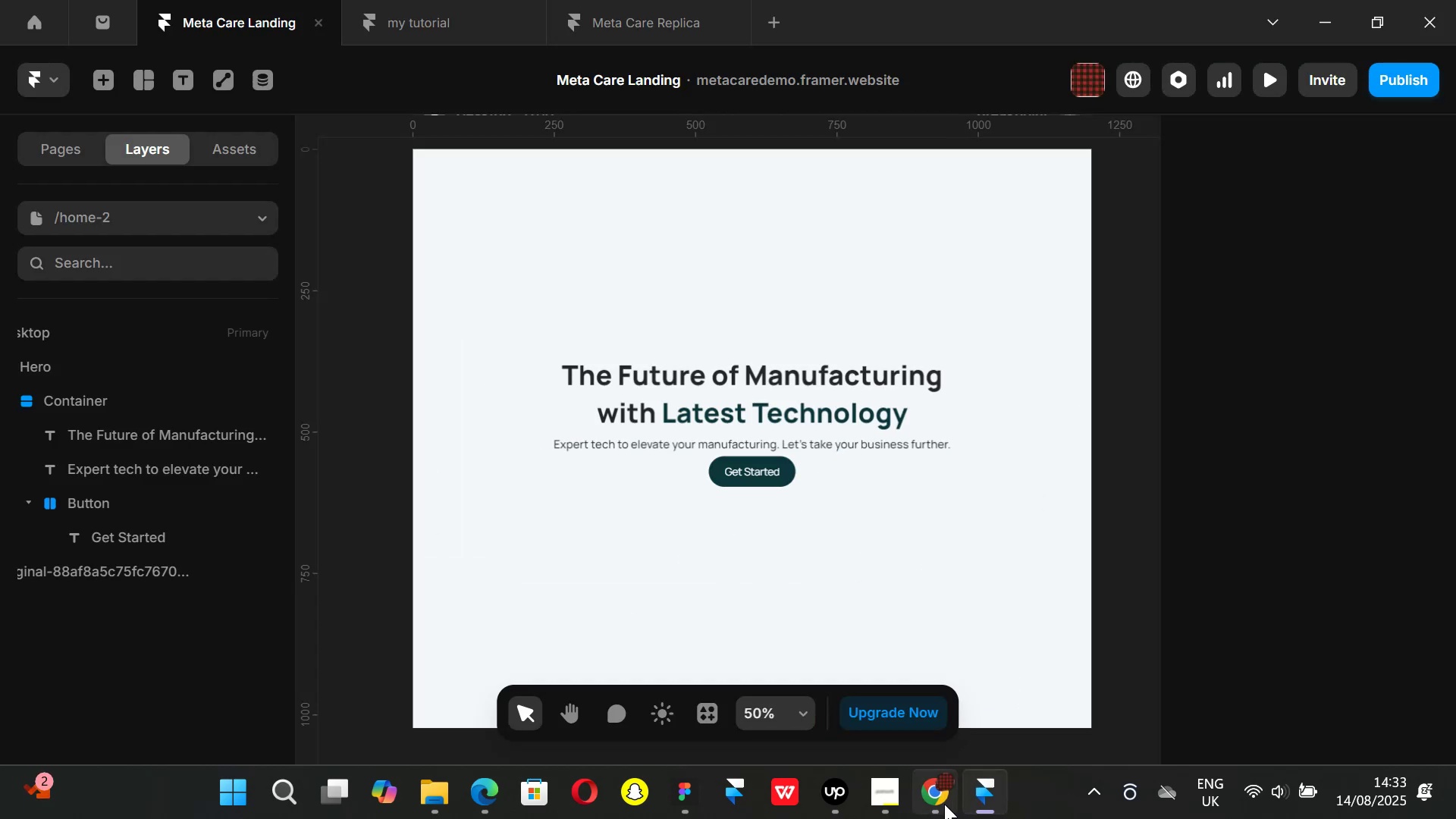 
left_click([944, 804])
 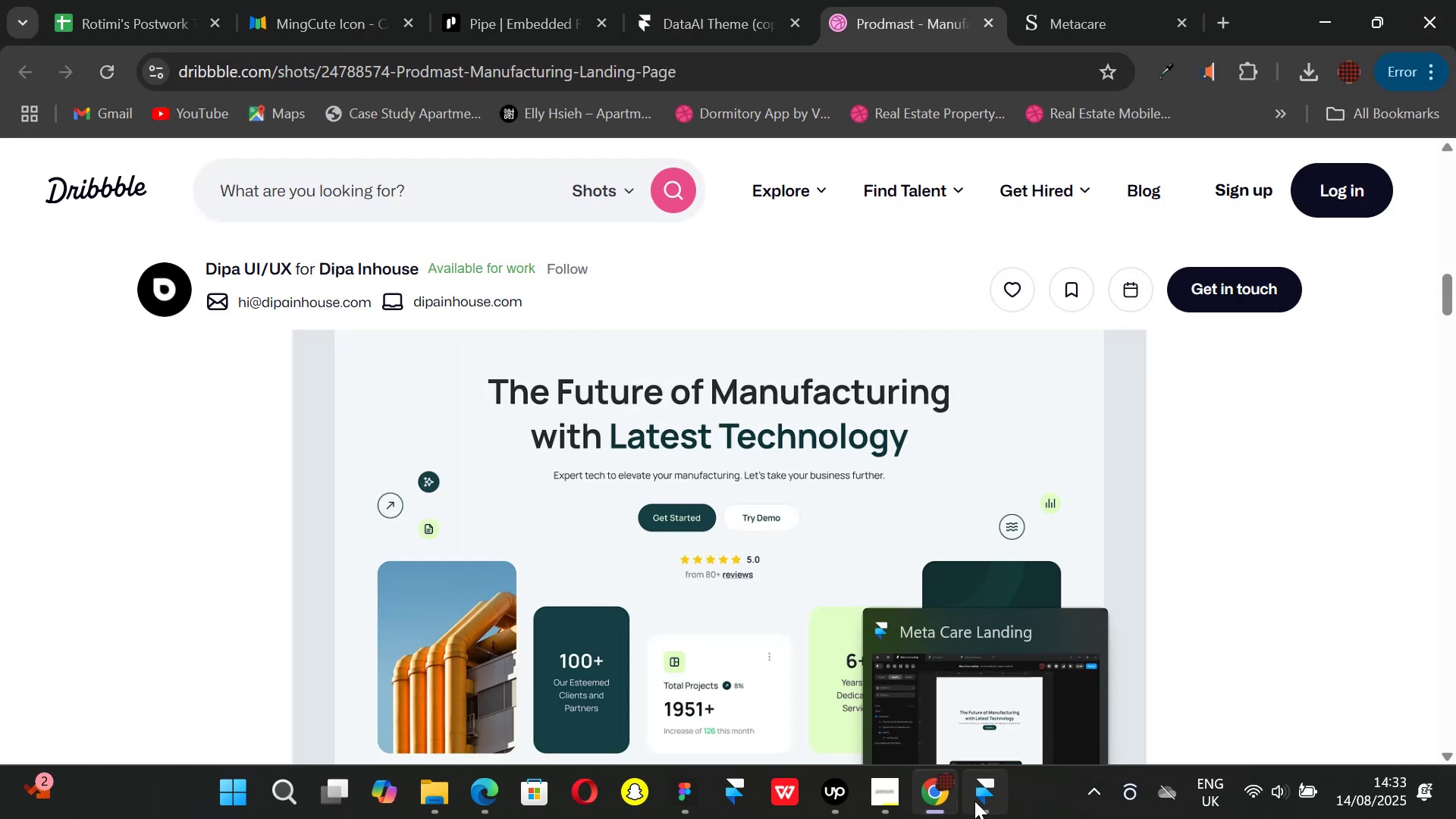 
left_click([974, 801])
 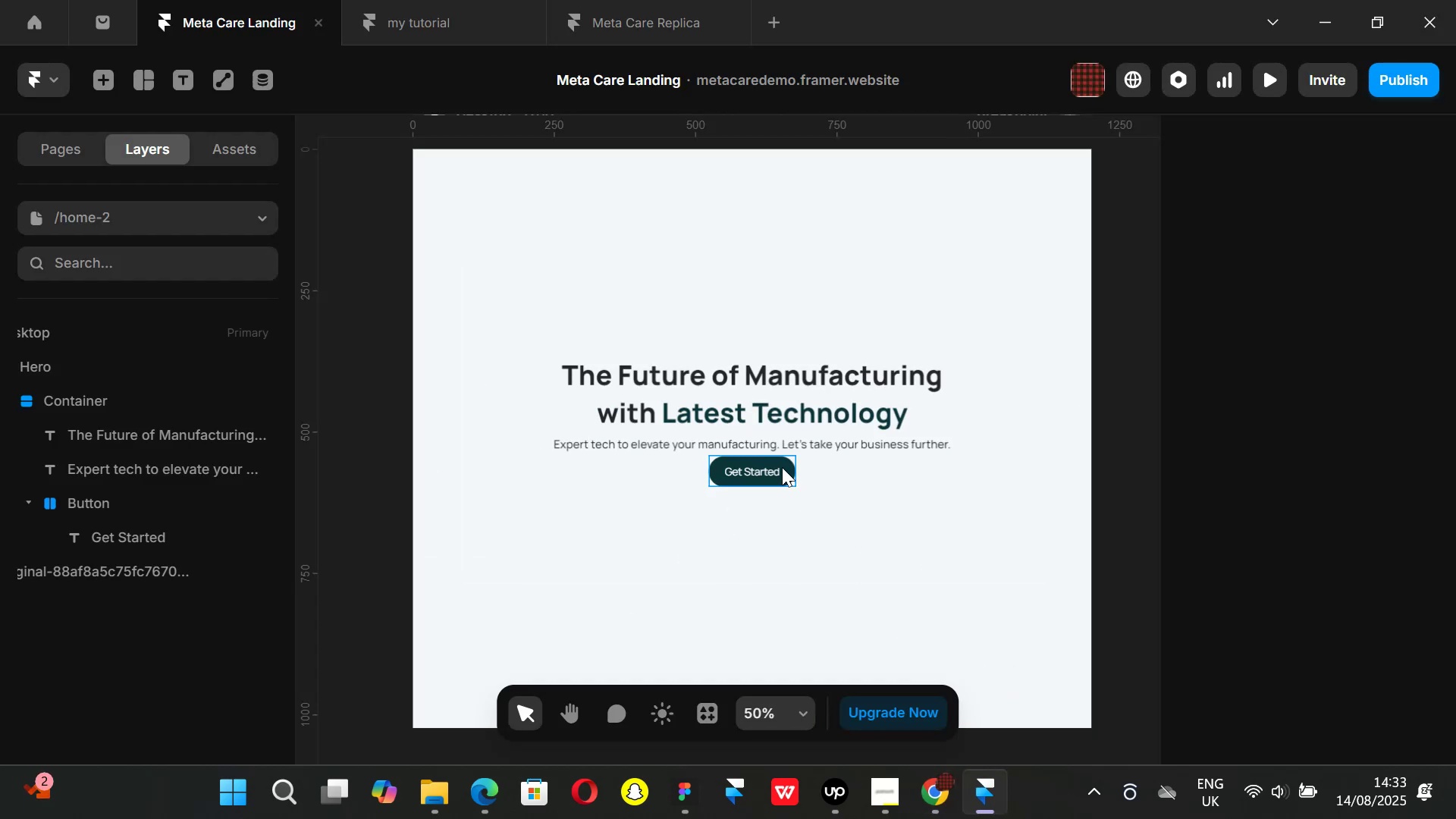 
left_click([782, 467])
 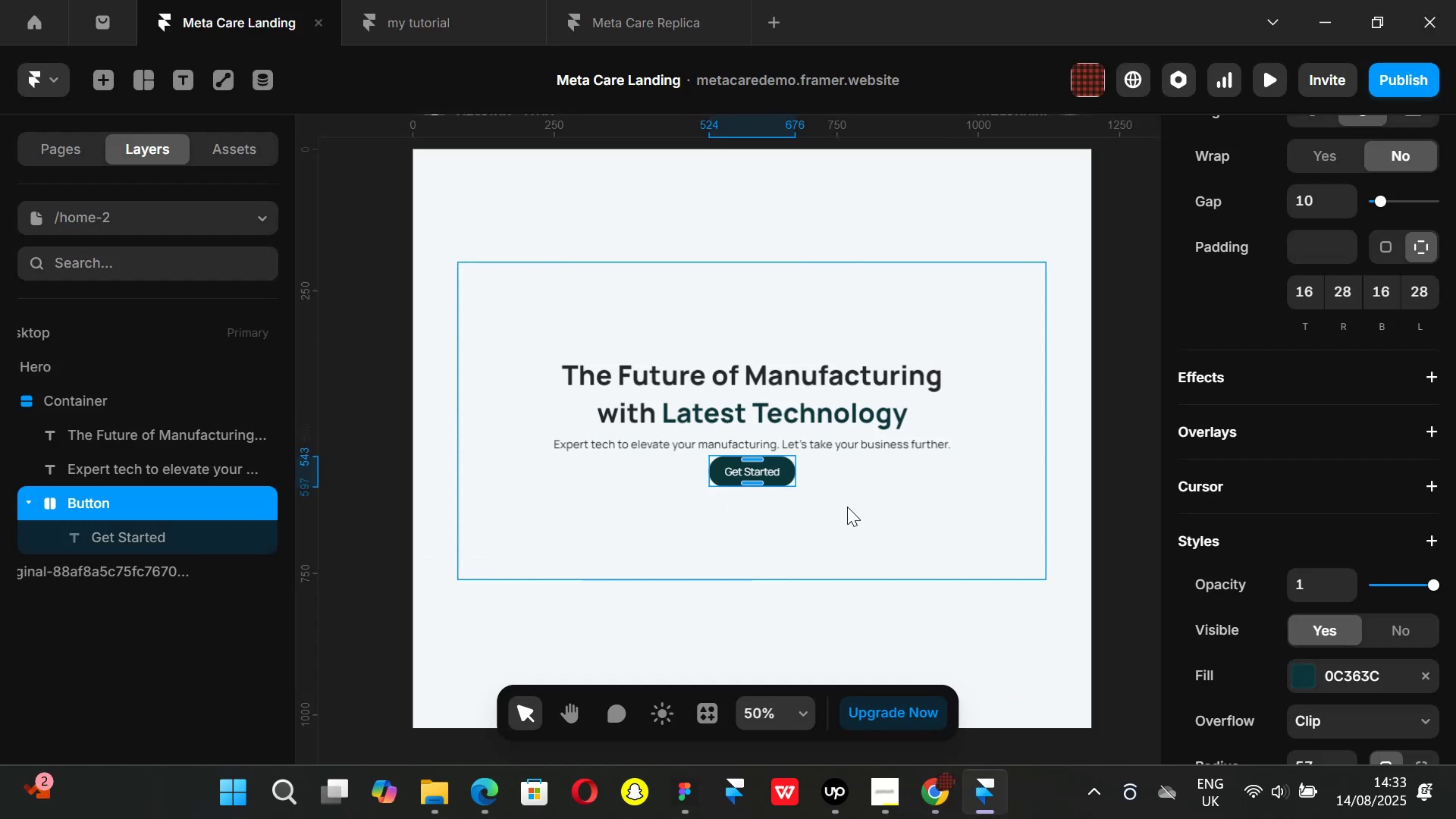 
key(Control+ControlLeft)
 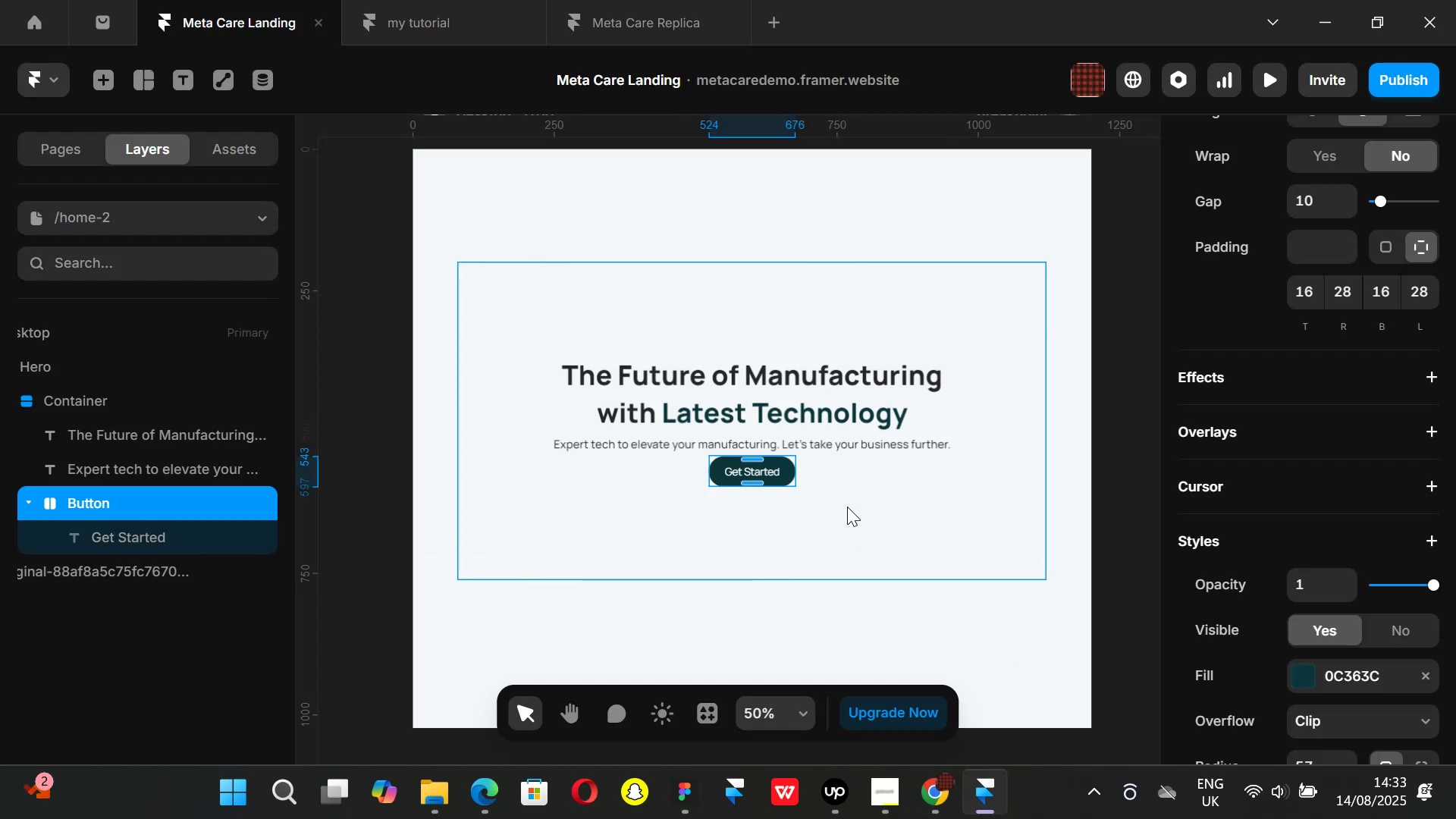 
key(Alt+Control+AltLeft)
 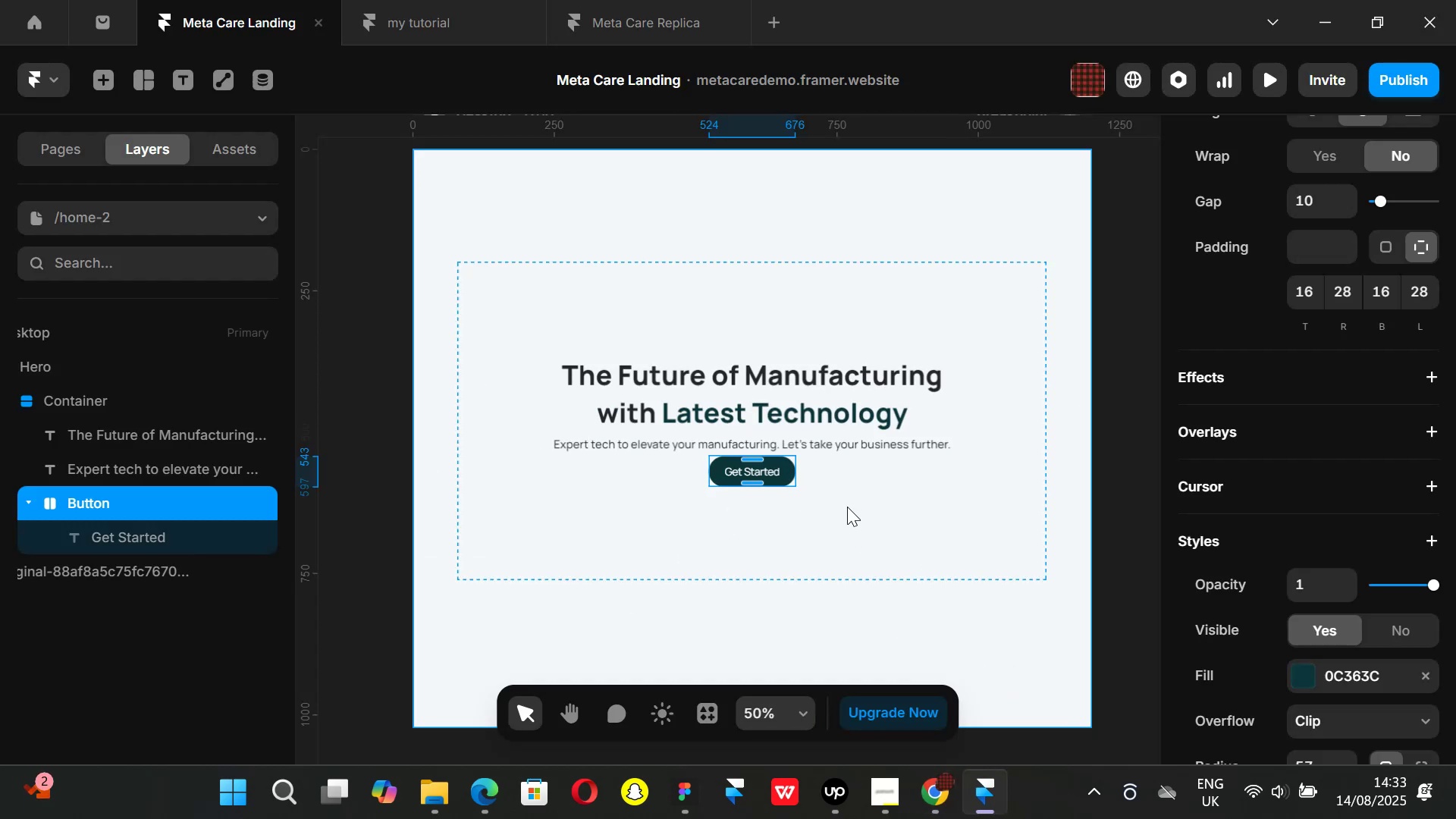 
key(Alt+Control+K)
 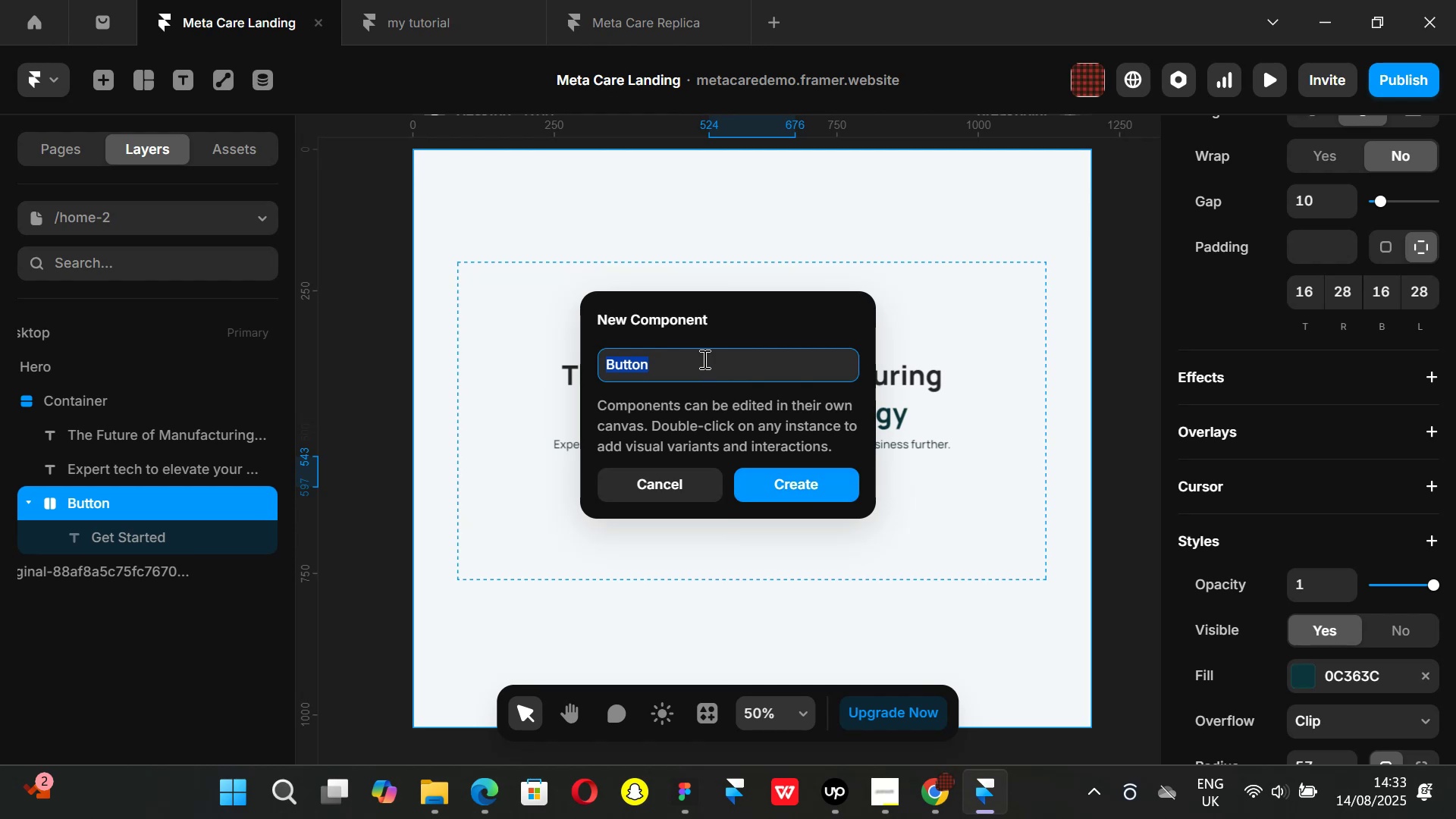 
left_click_drag(start_coordinate=[607, 362], to_coordinate=[613, 365])
 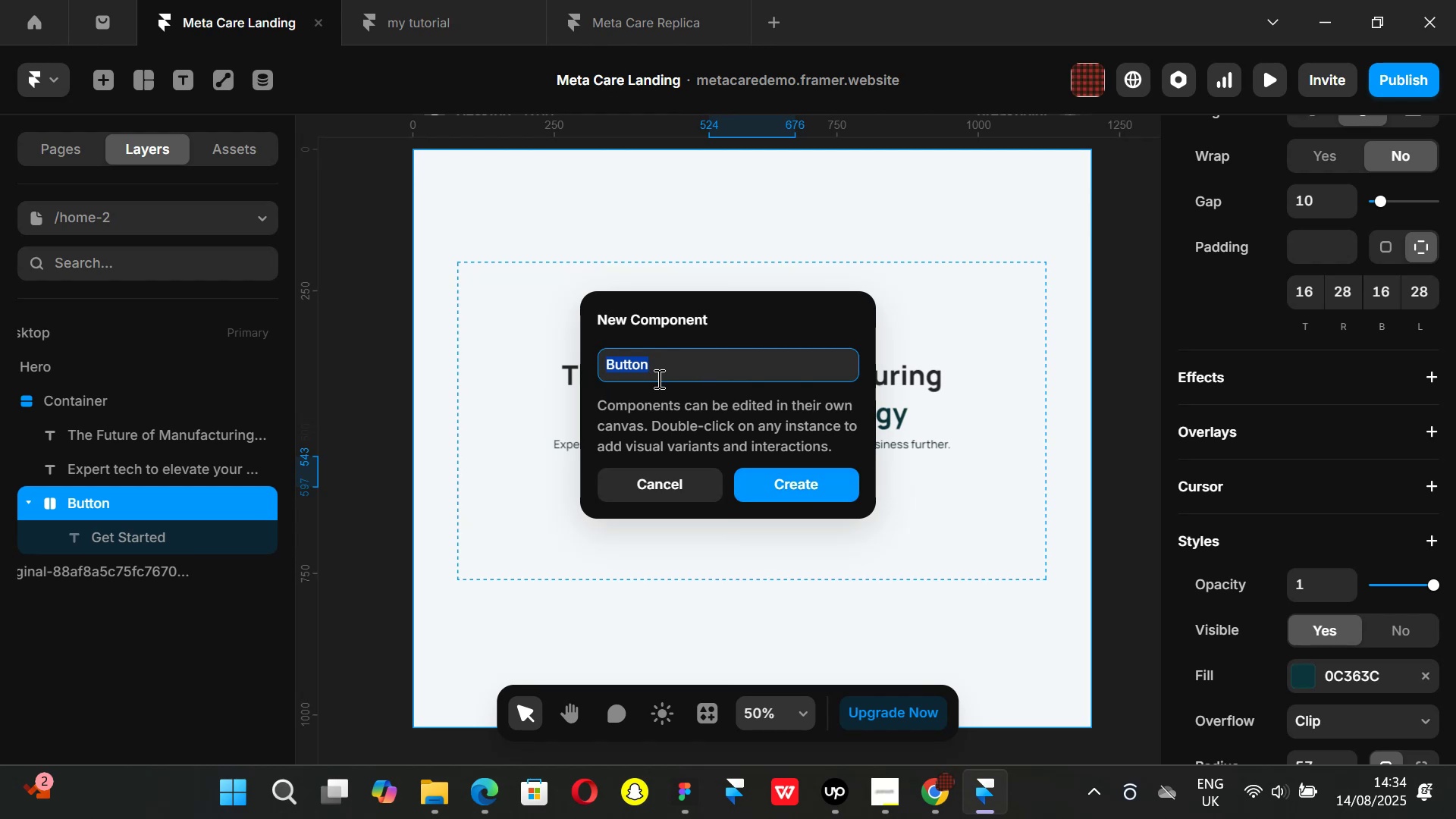 
left_click([662, 362])
 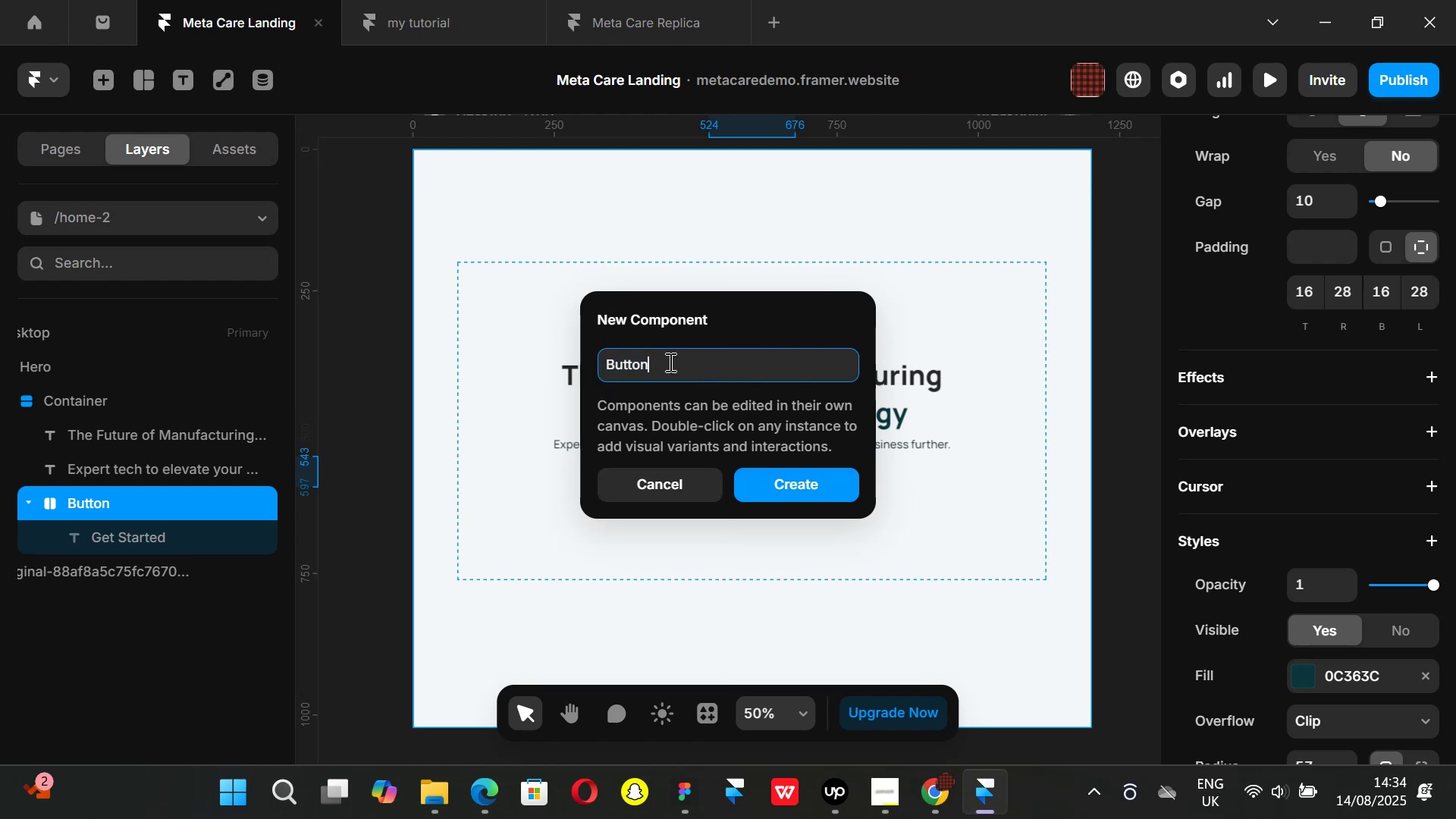 
hold_key(key=ArrowLeft, duration=0.9)
 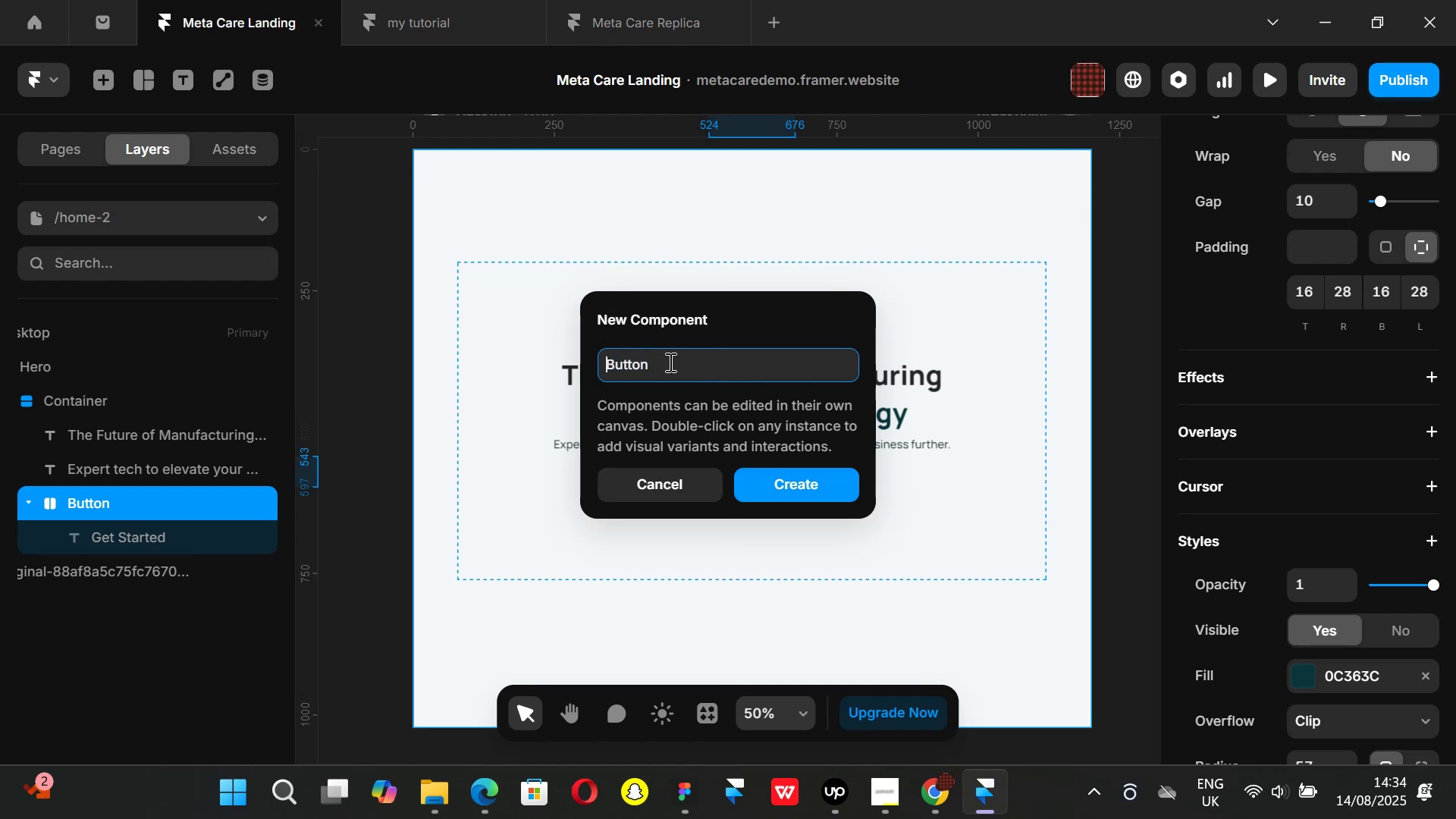 
type(Hero )
 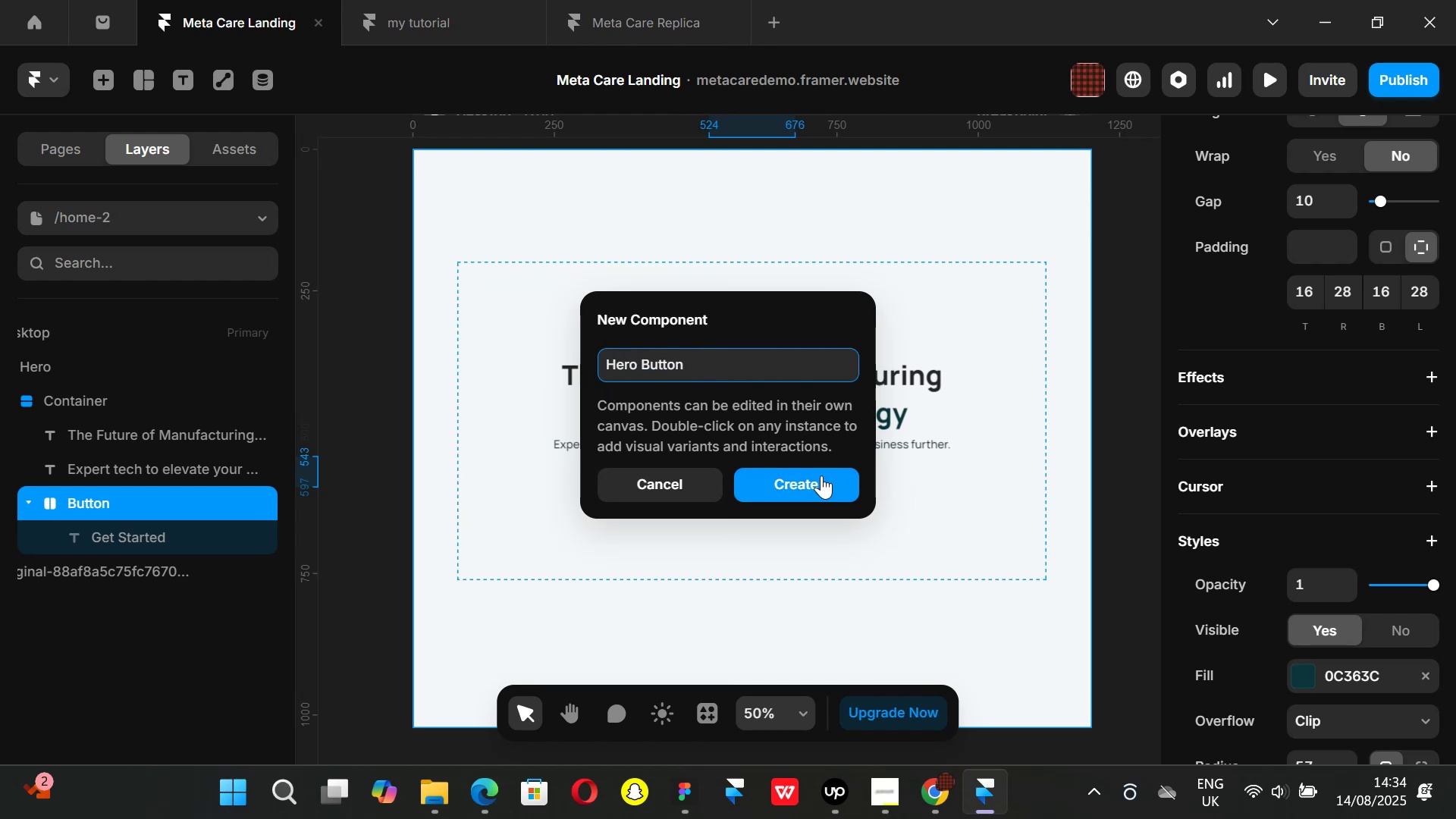 
left_click([805, 482])
 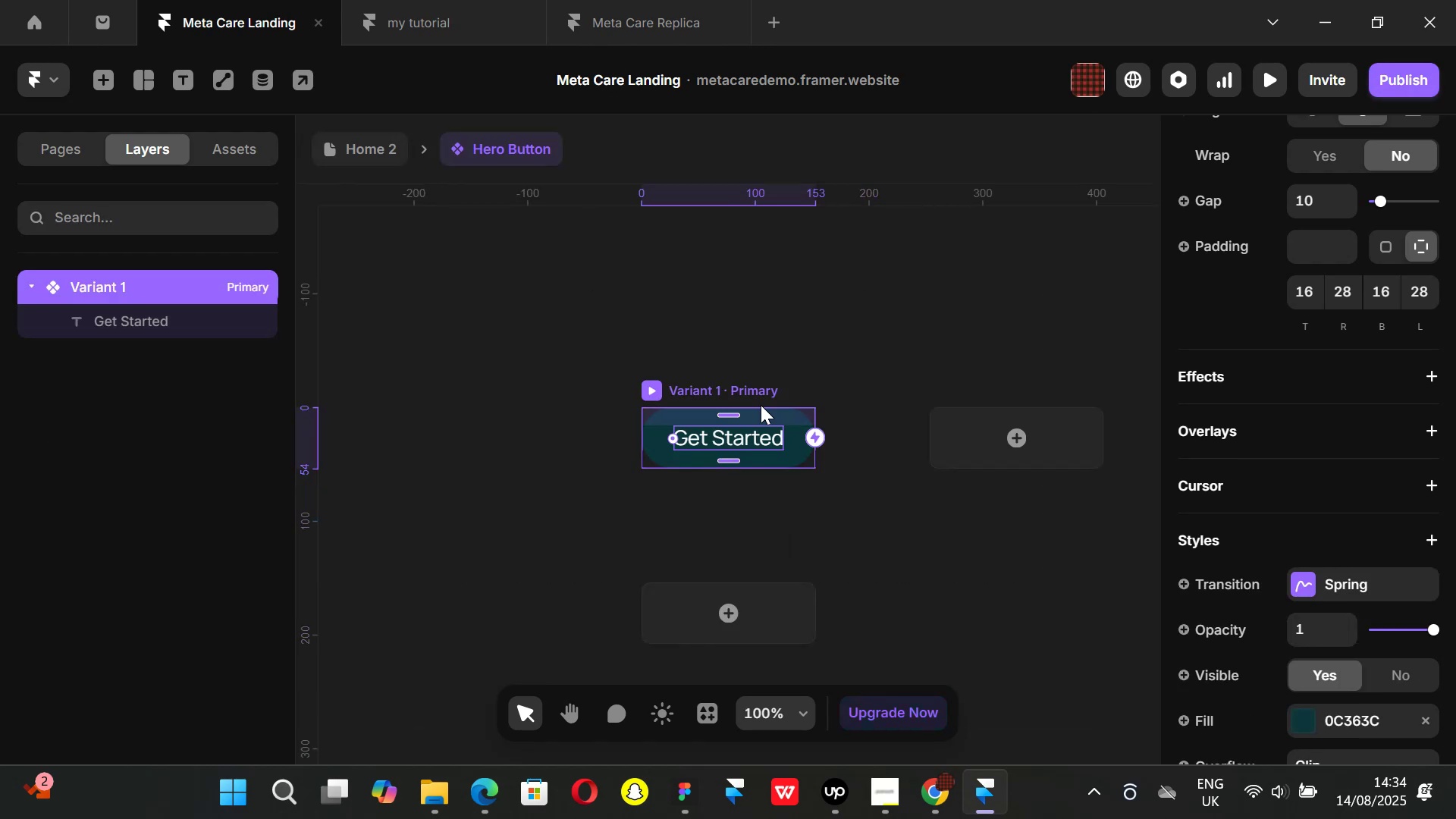 
hold_key(key=ControlLeft, duration=0.37)
scroll: coordinate [792, 374], scroll_direction: down, amount: 1.0
 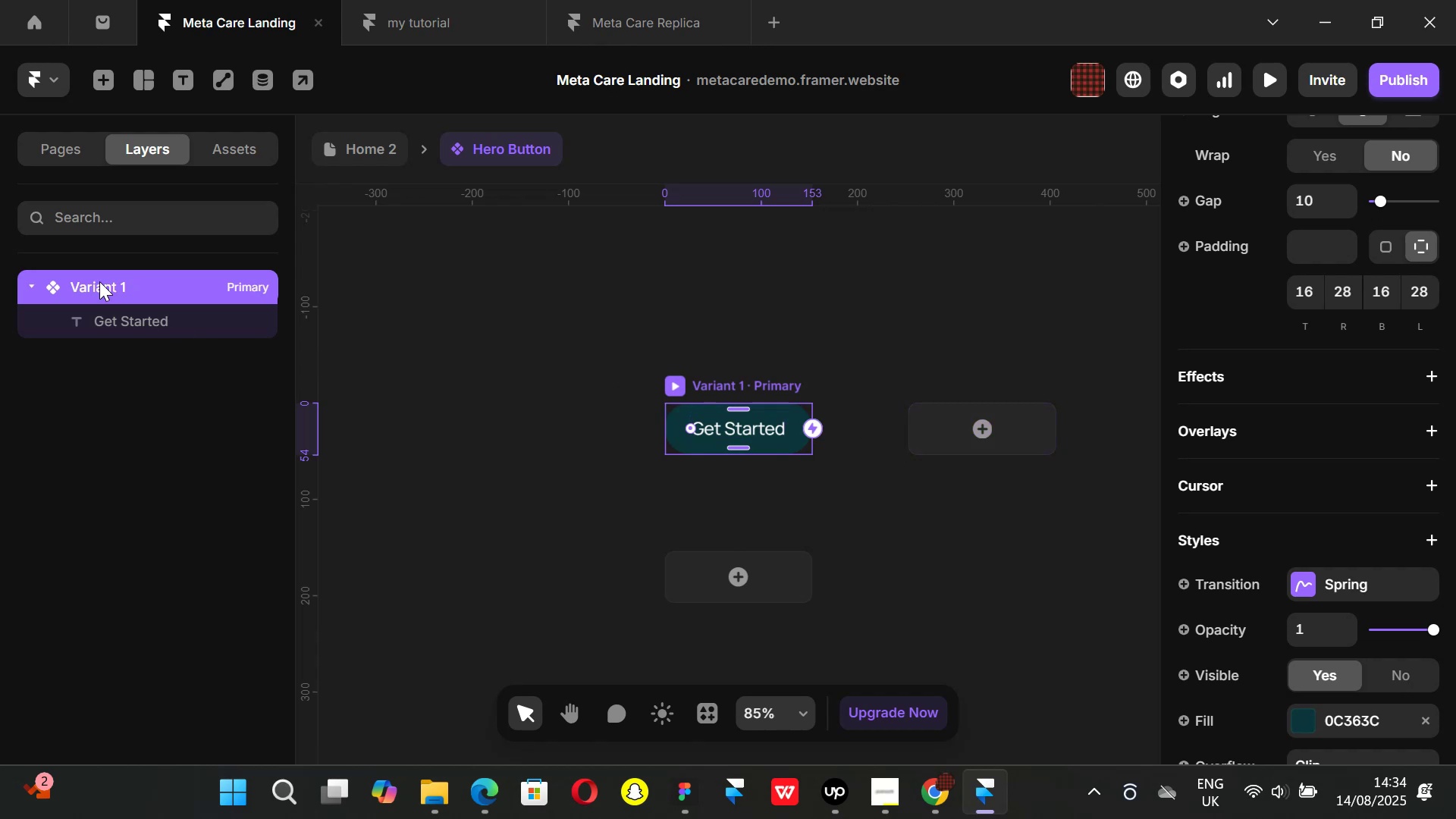 
double_click([99, 281])
 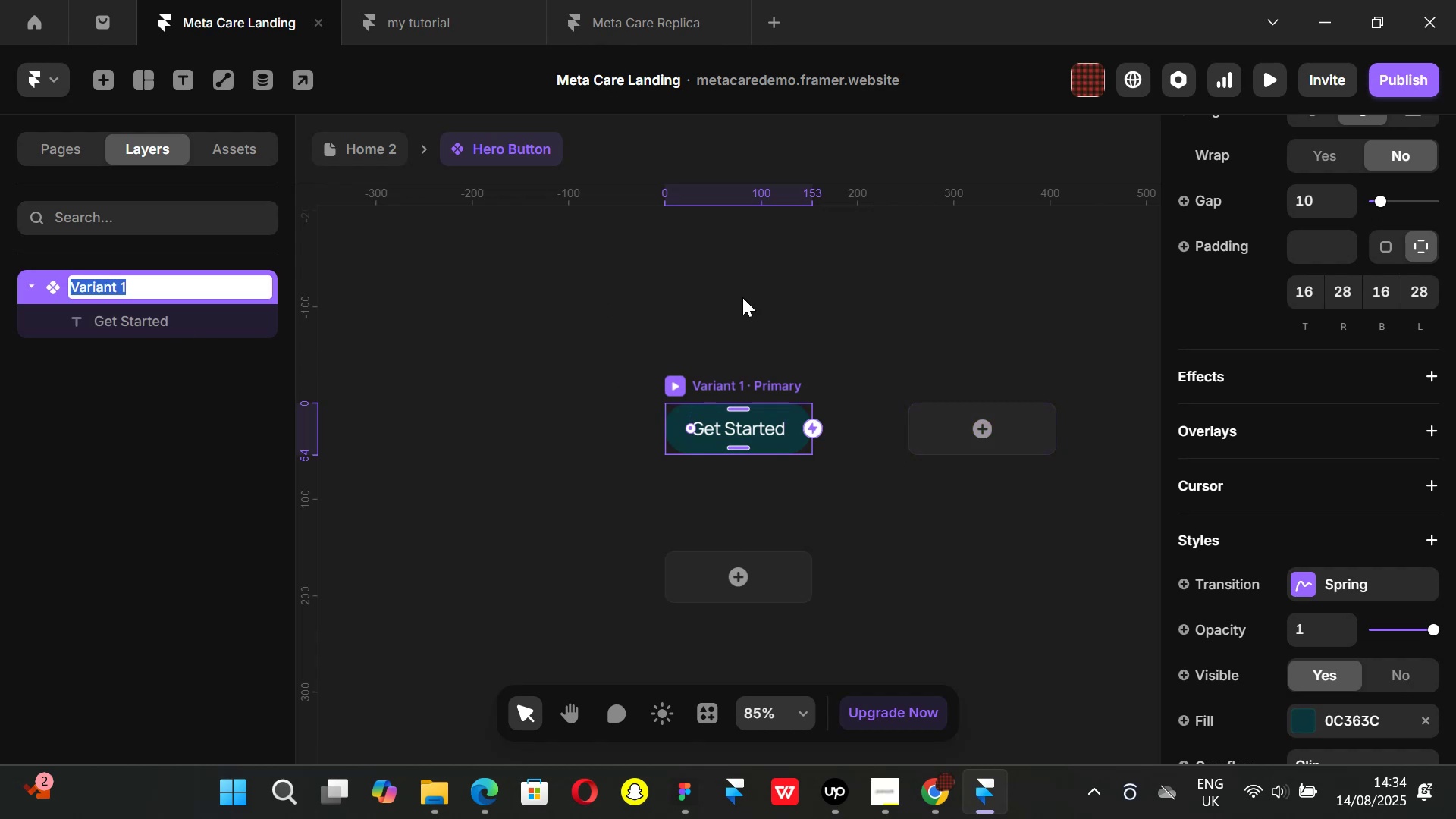 
key(Backspace)
type(Primary)
 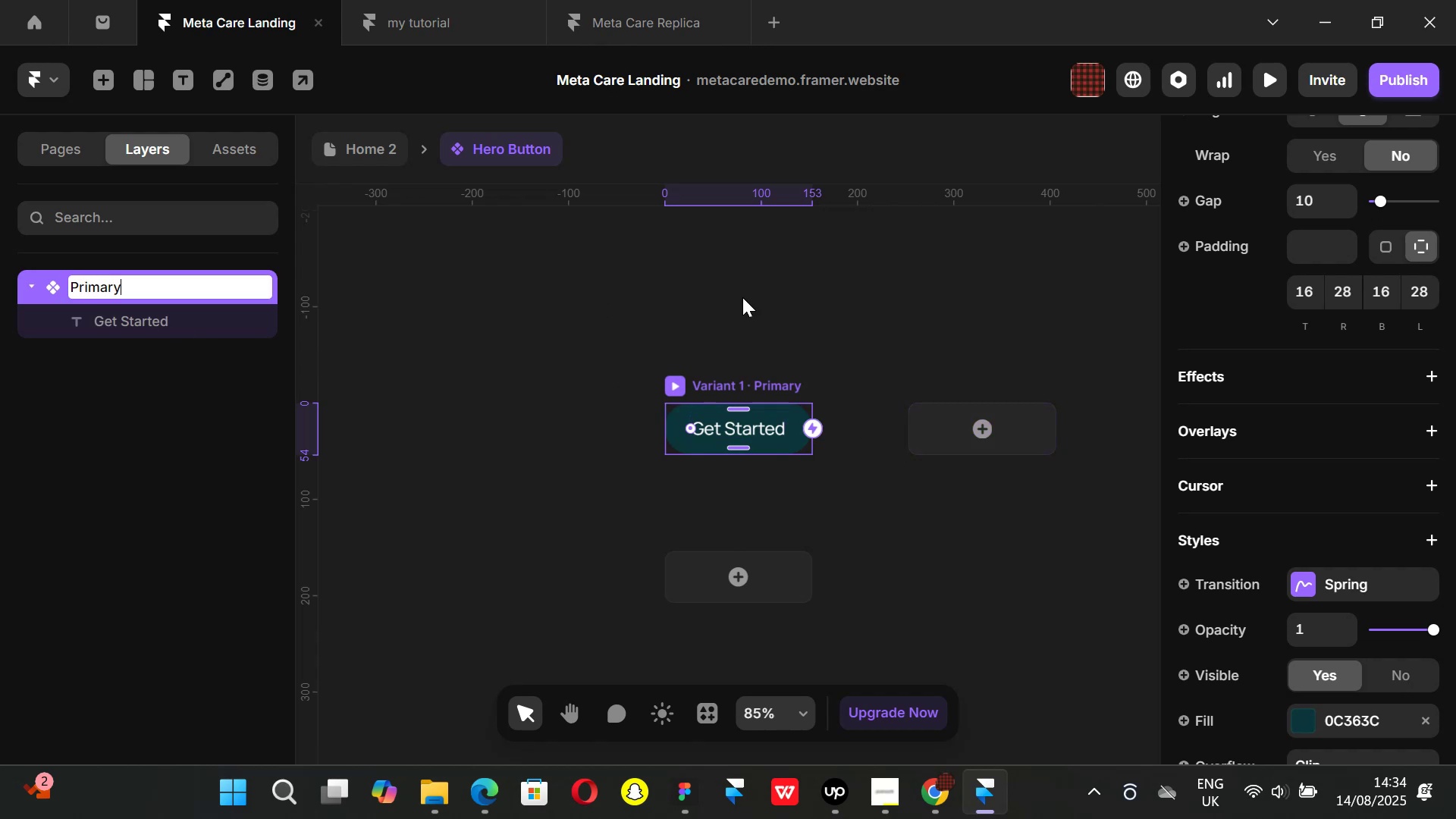 
key(Enter)
 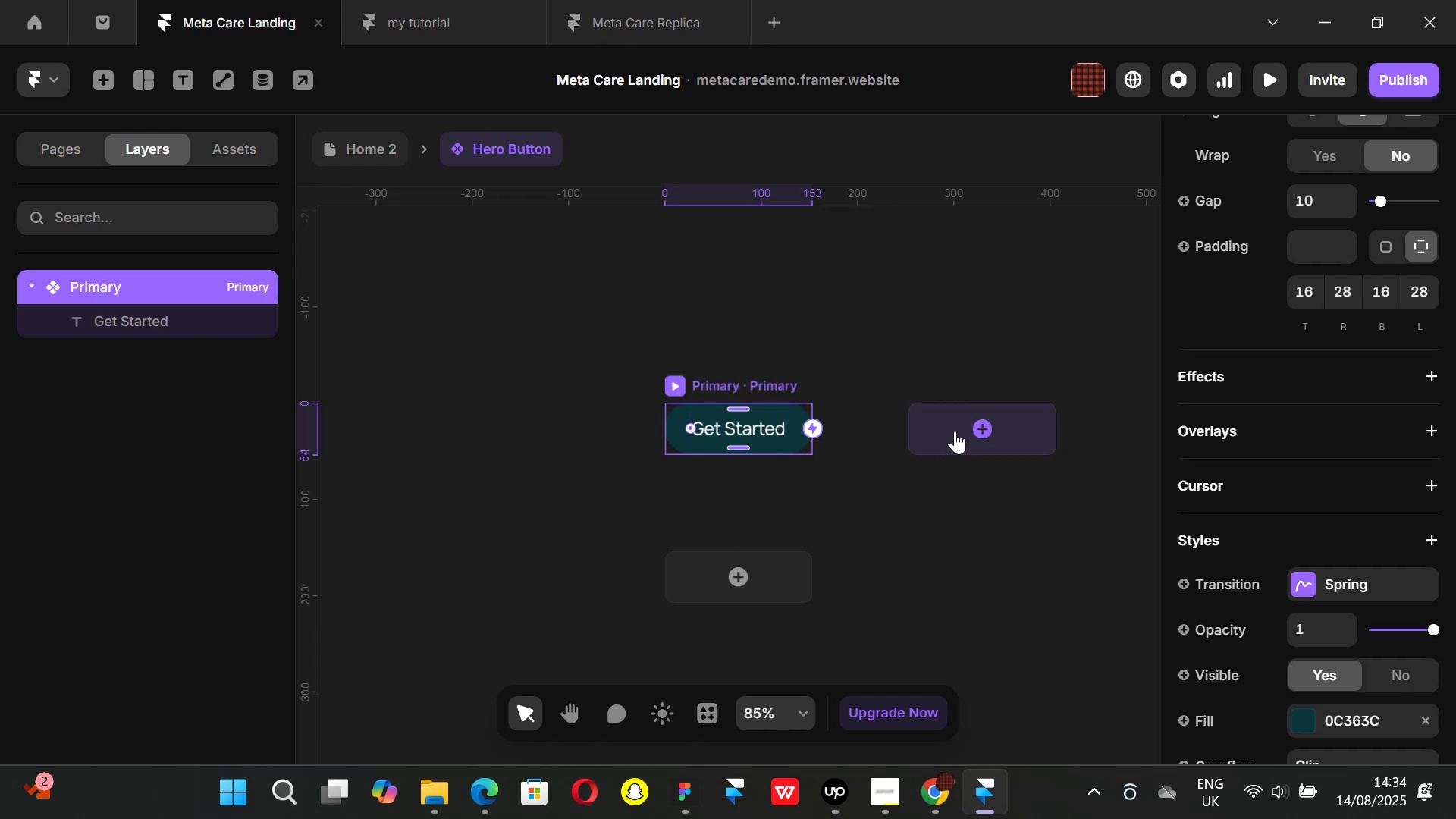 
left_click([966, 432])
 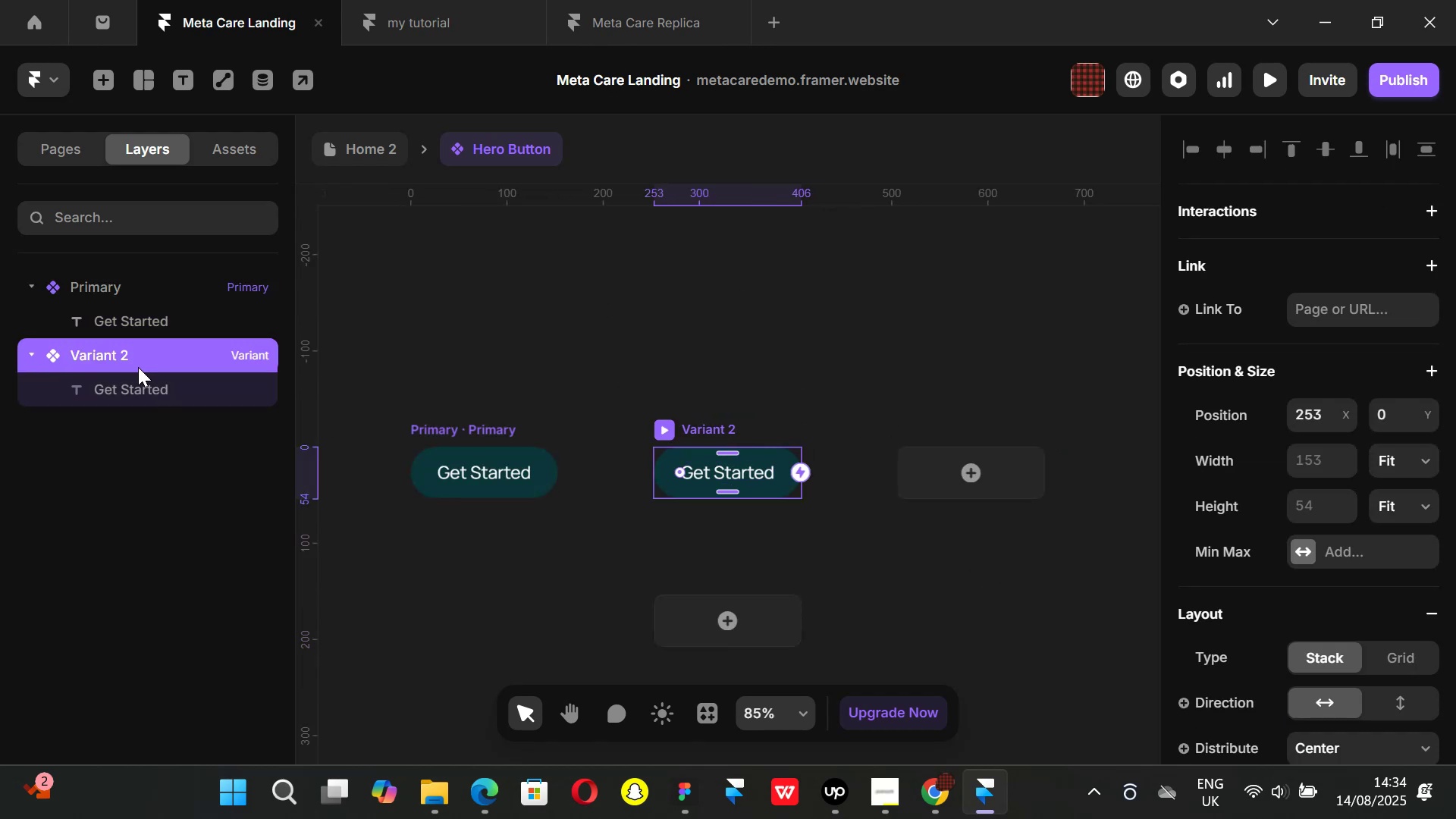 
double_click([117, 345])
 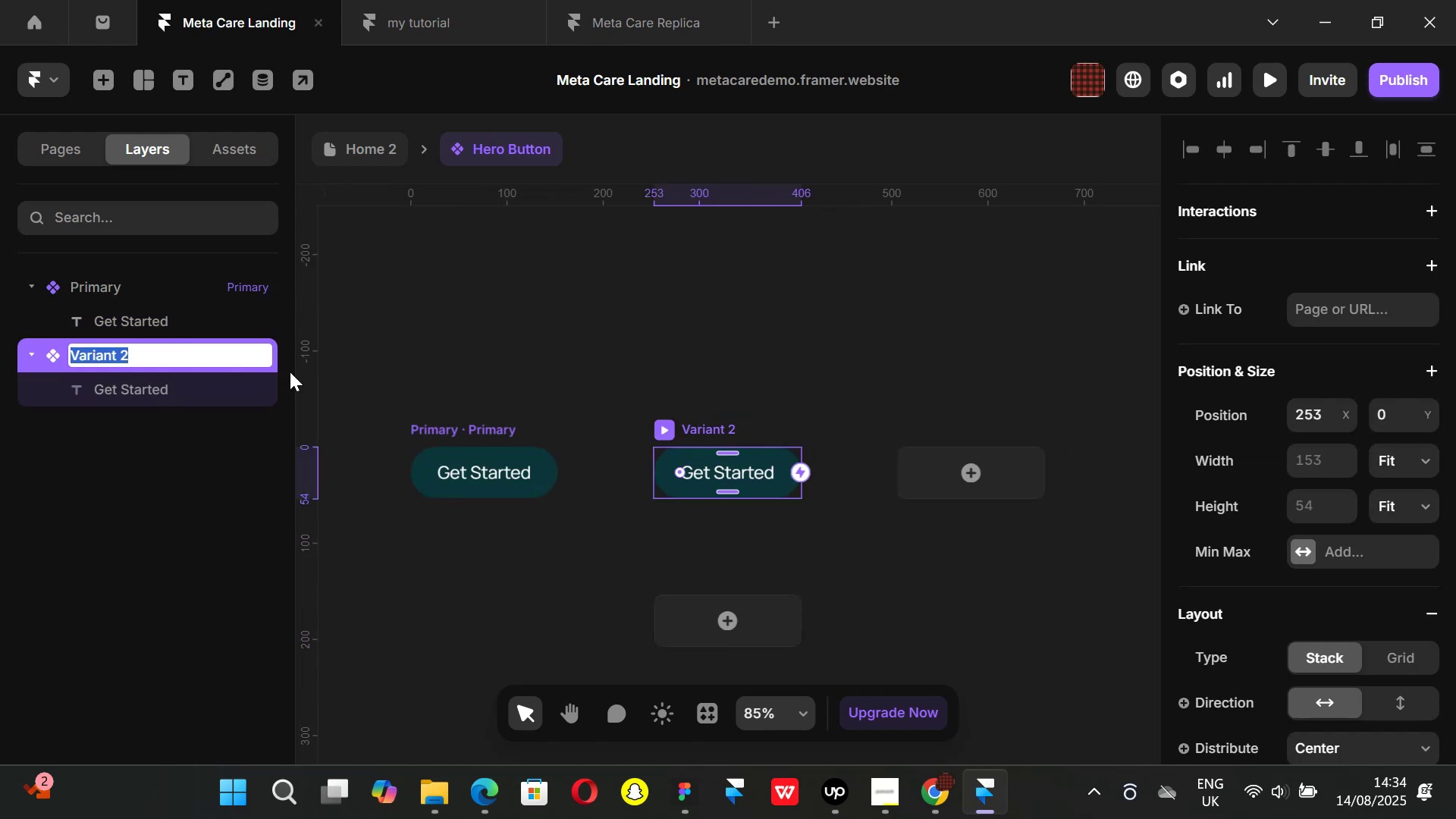 
key(Backspace)
type(Secondary)
 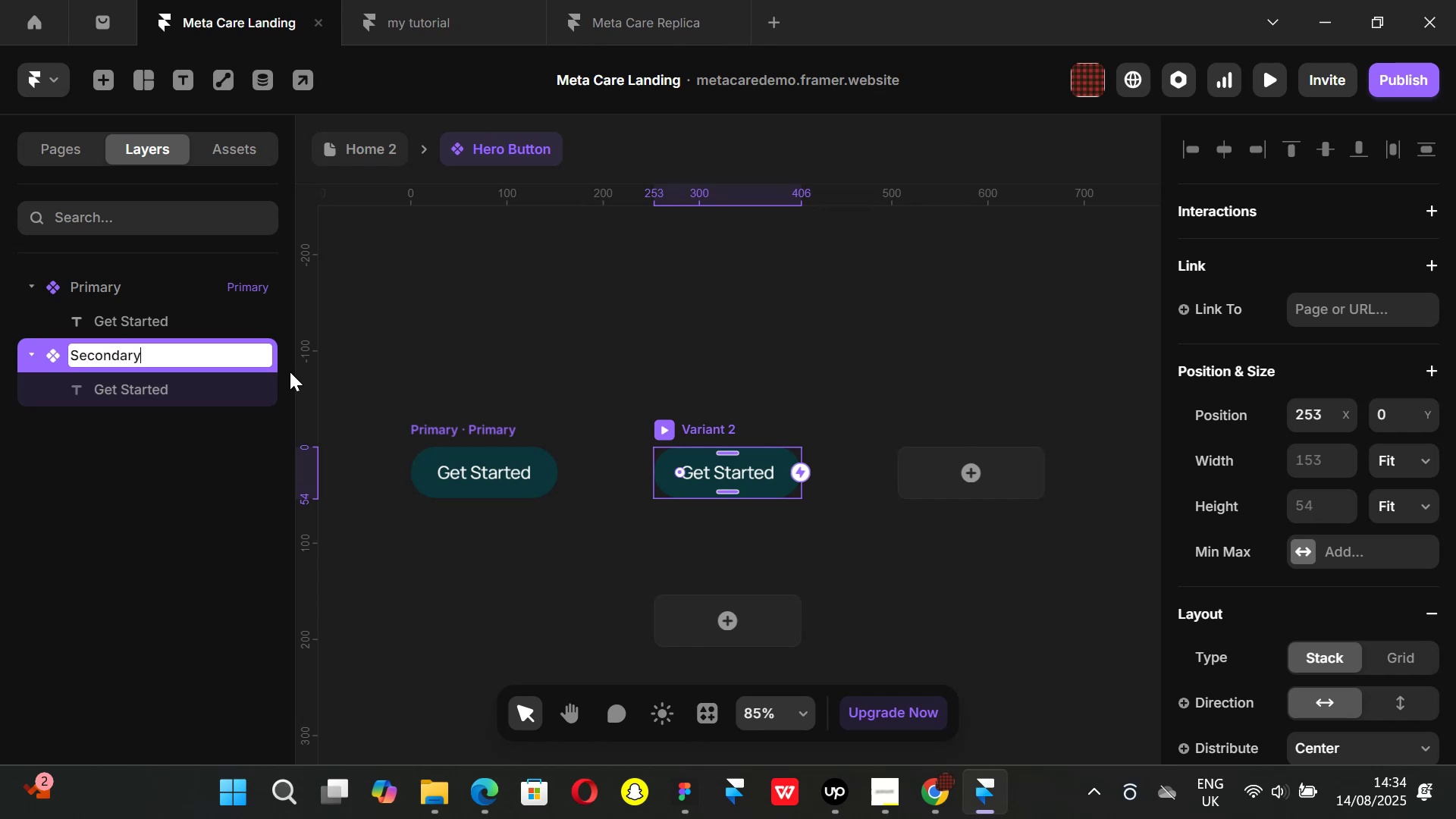 
key(Enter)
 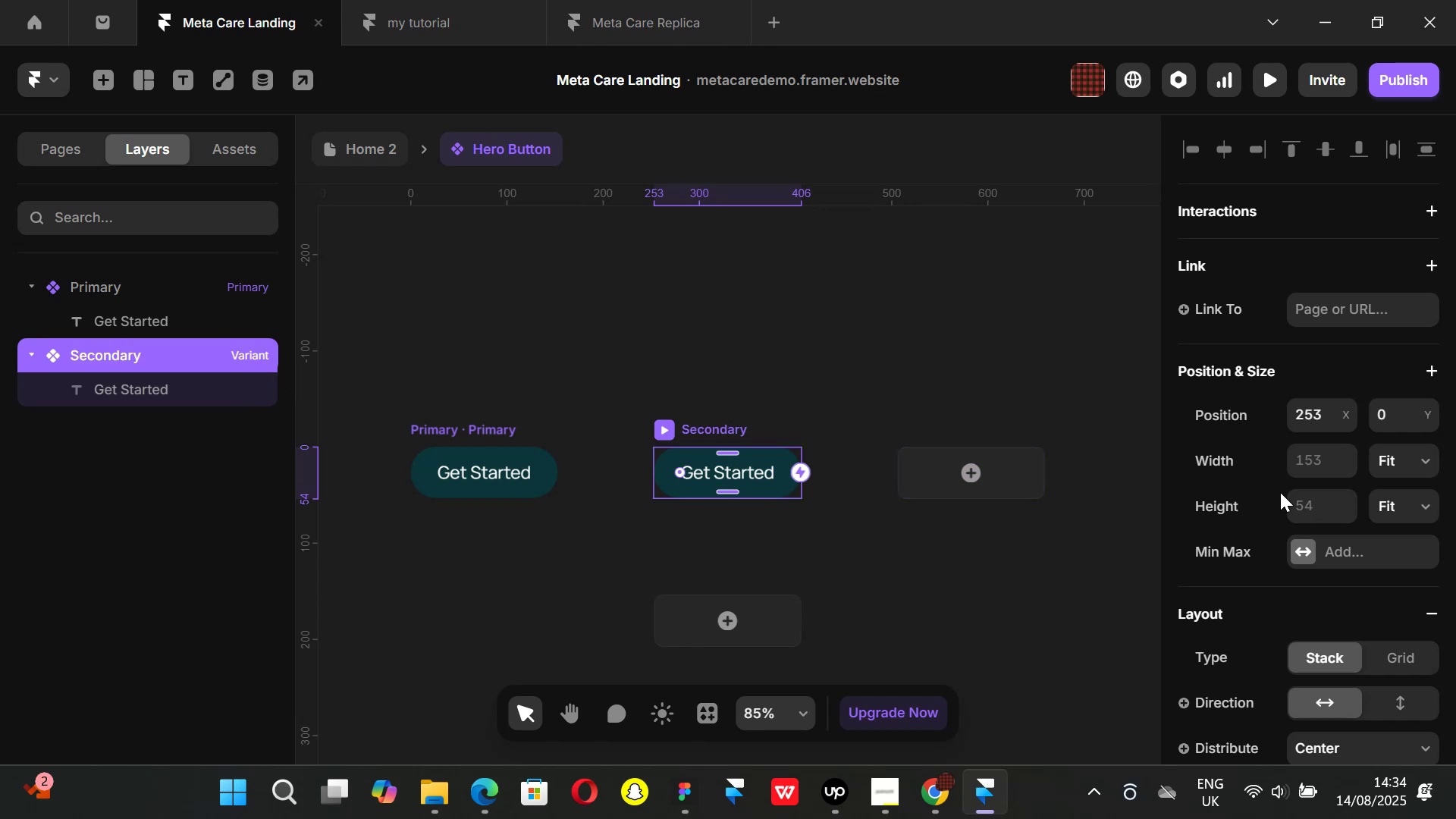 
left_click([946, 788])
 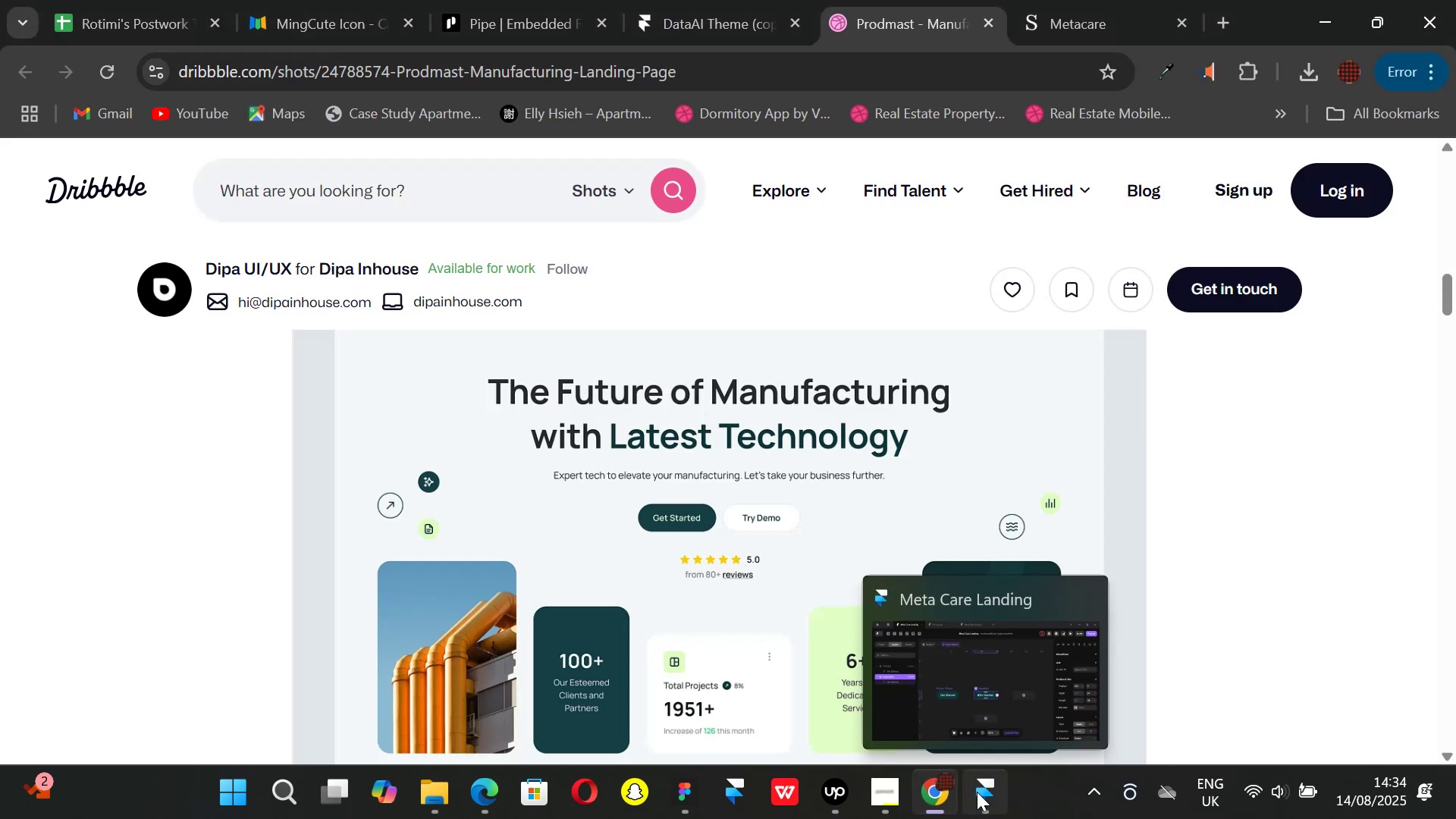 
left_click([977, 792])
 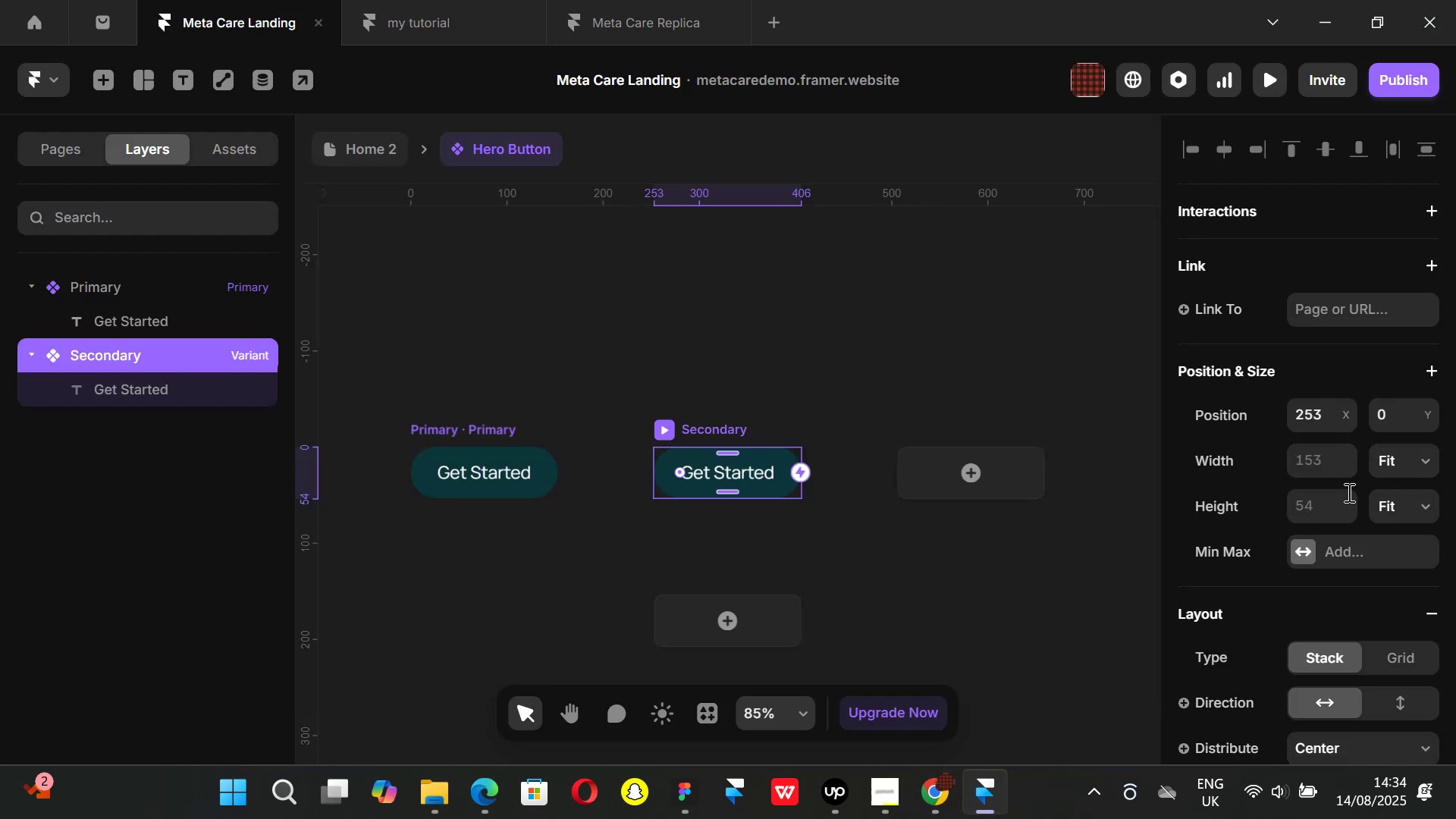 
scroll: coordinate [1307, 511], scroll_direction: down, amount: 2.0
 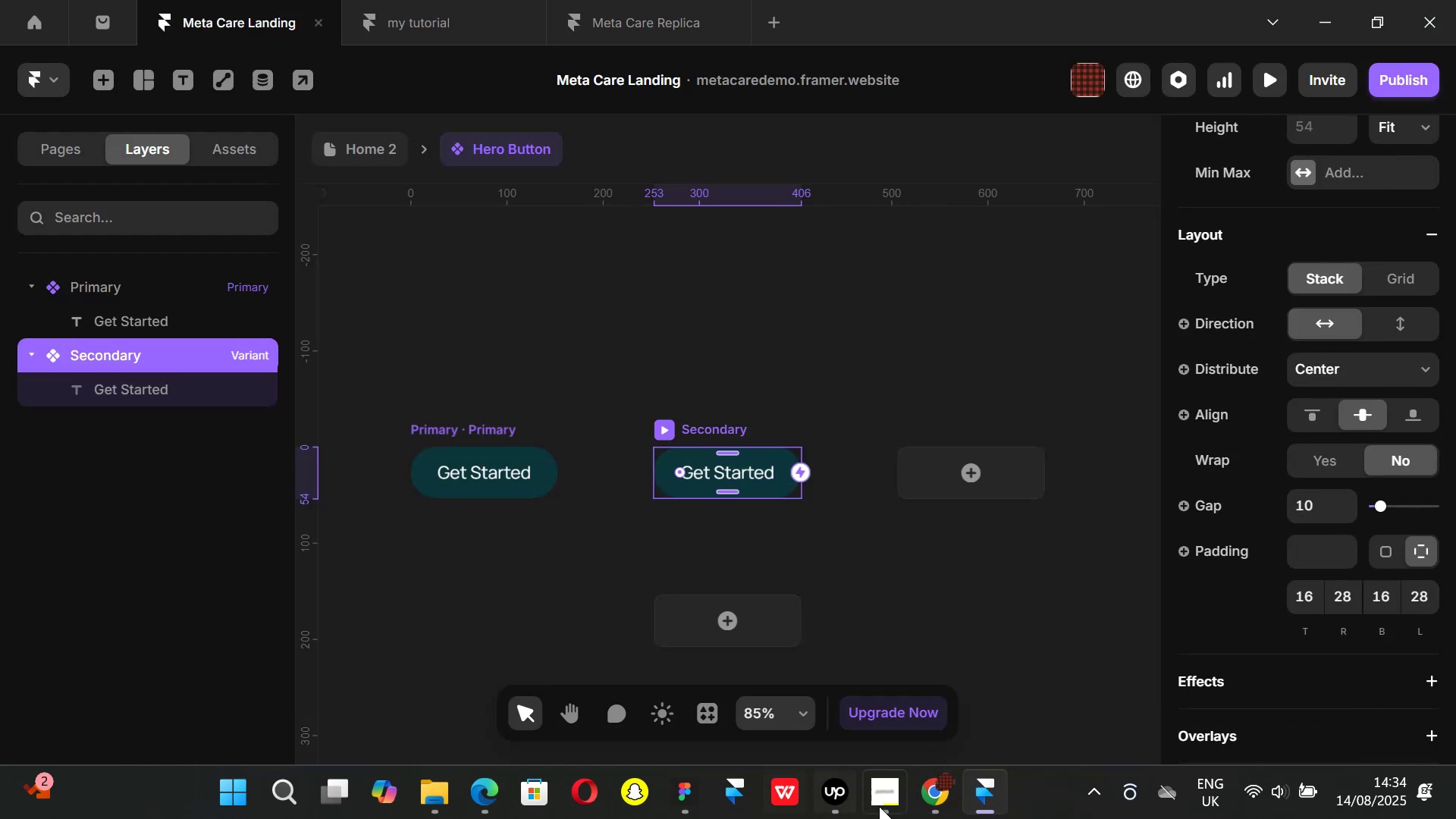 
left_click([931, 795])
 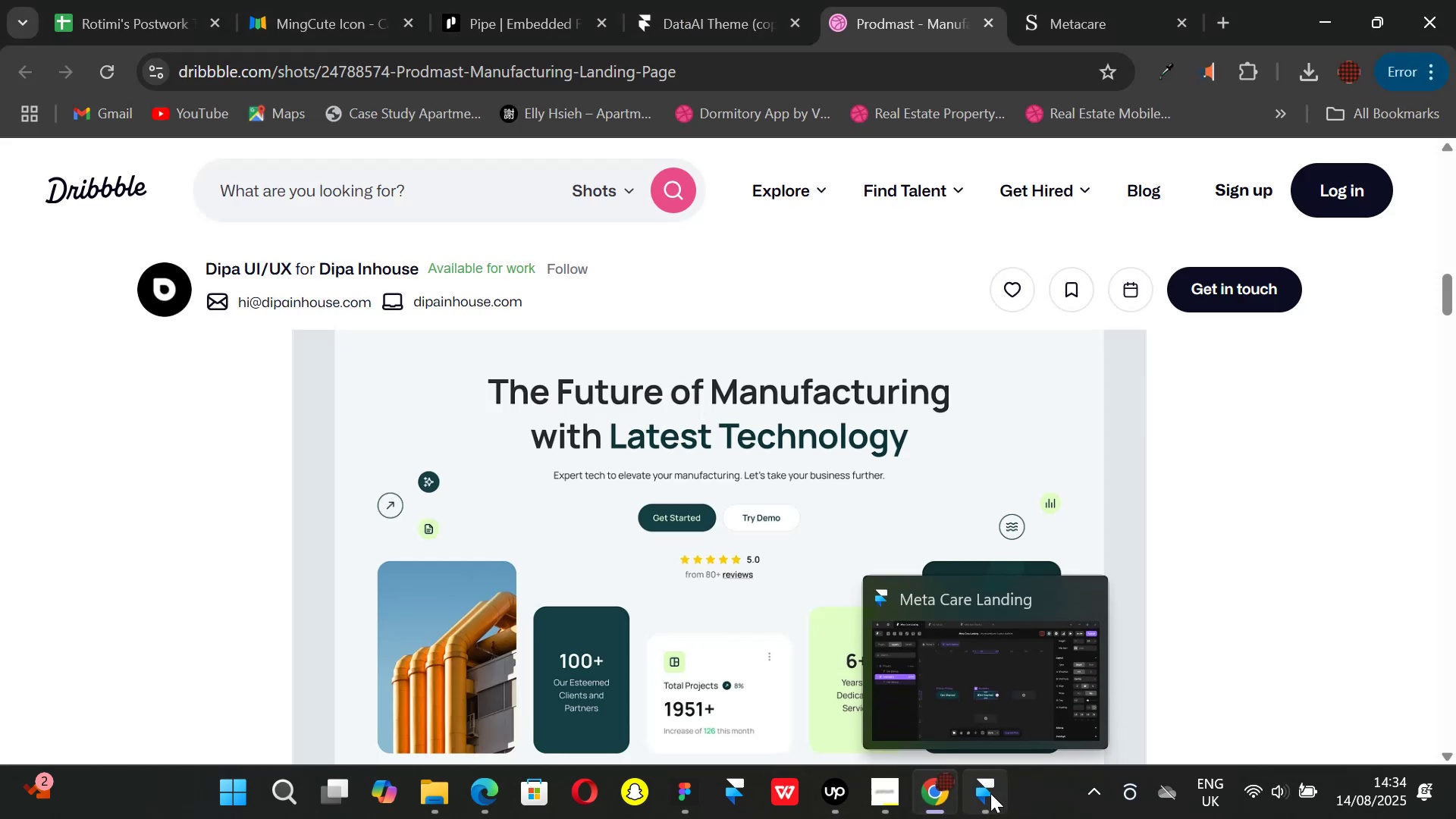 
left_click([990, 793])
 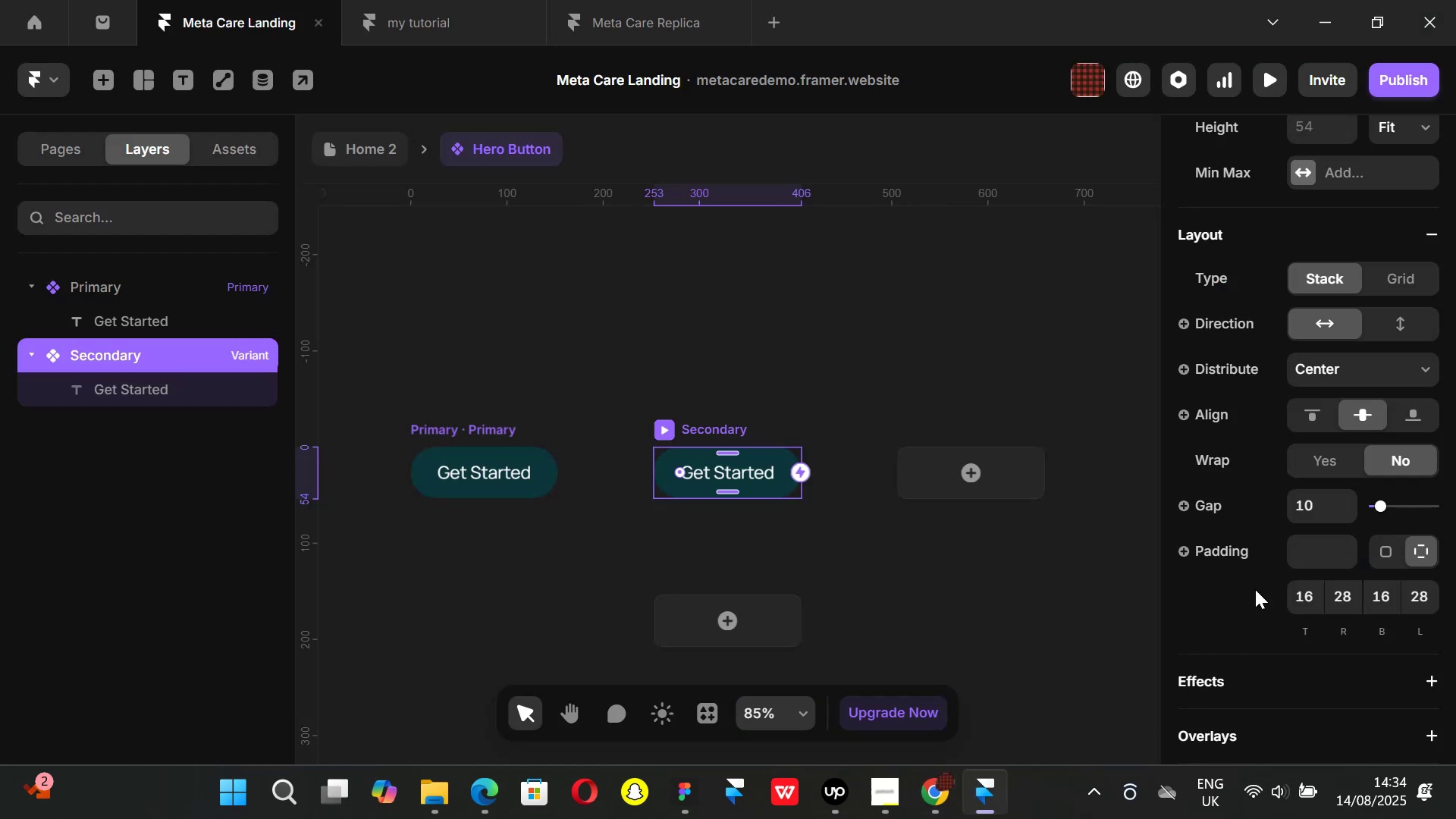 
scroll: coordinate [1268, 560], scroll_direction: down, amount: 3.0
 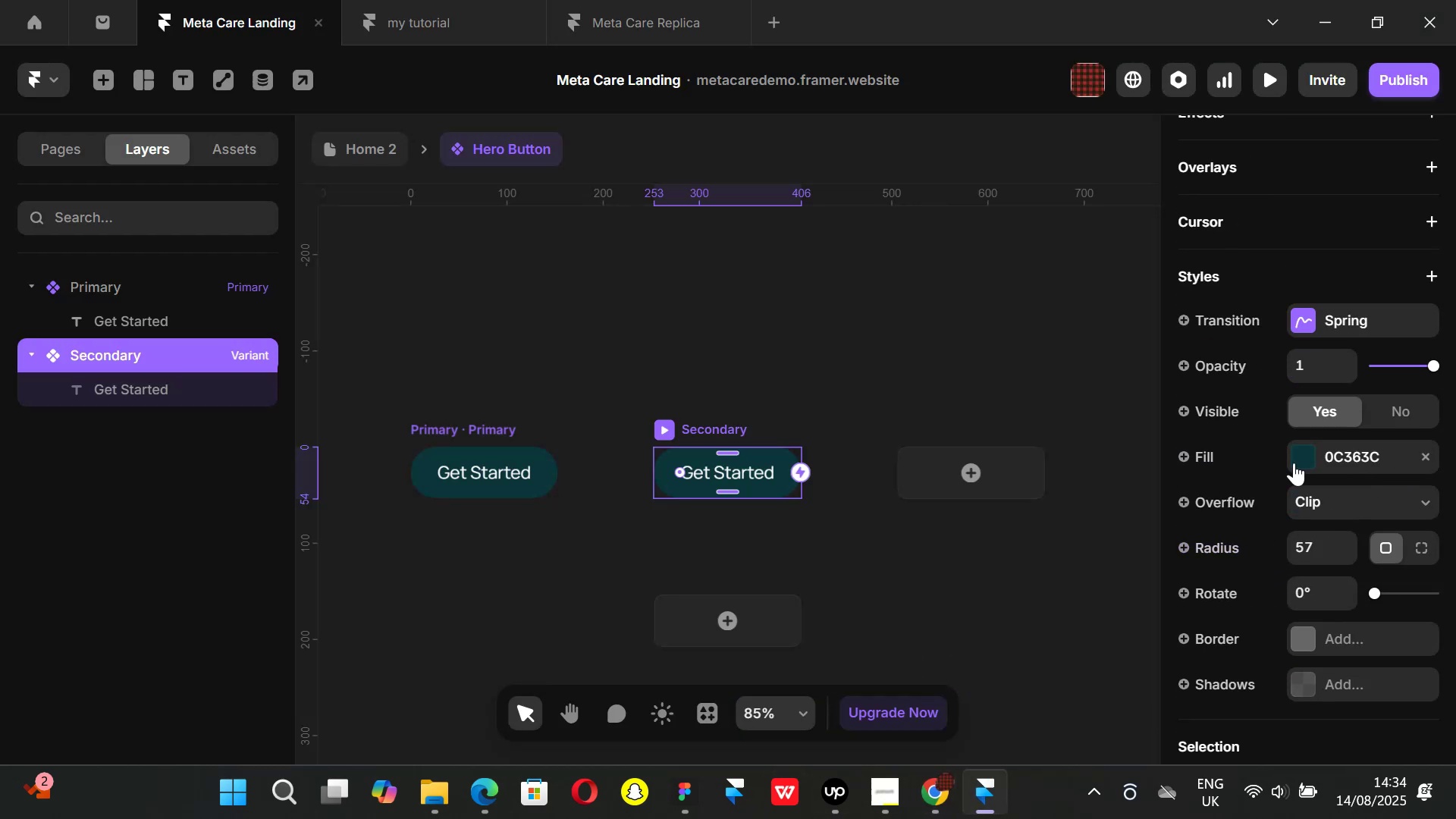 
left_click([1298, 462])
 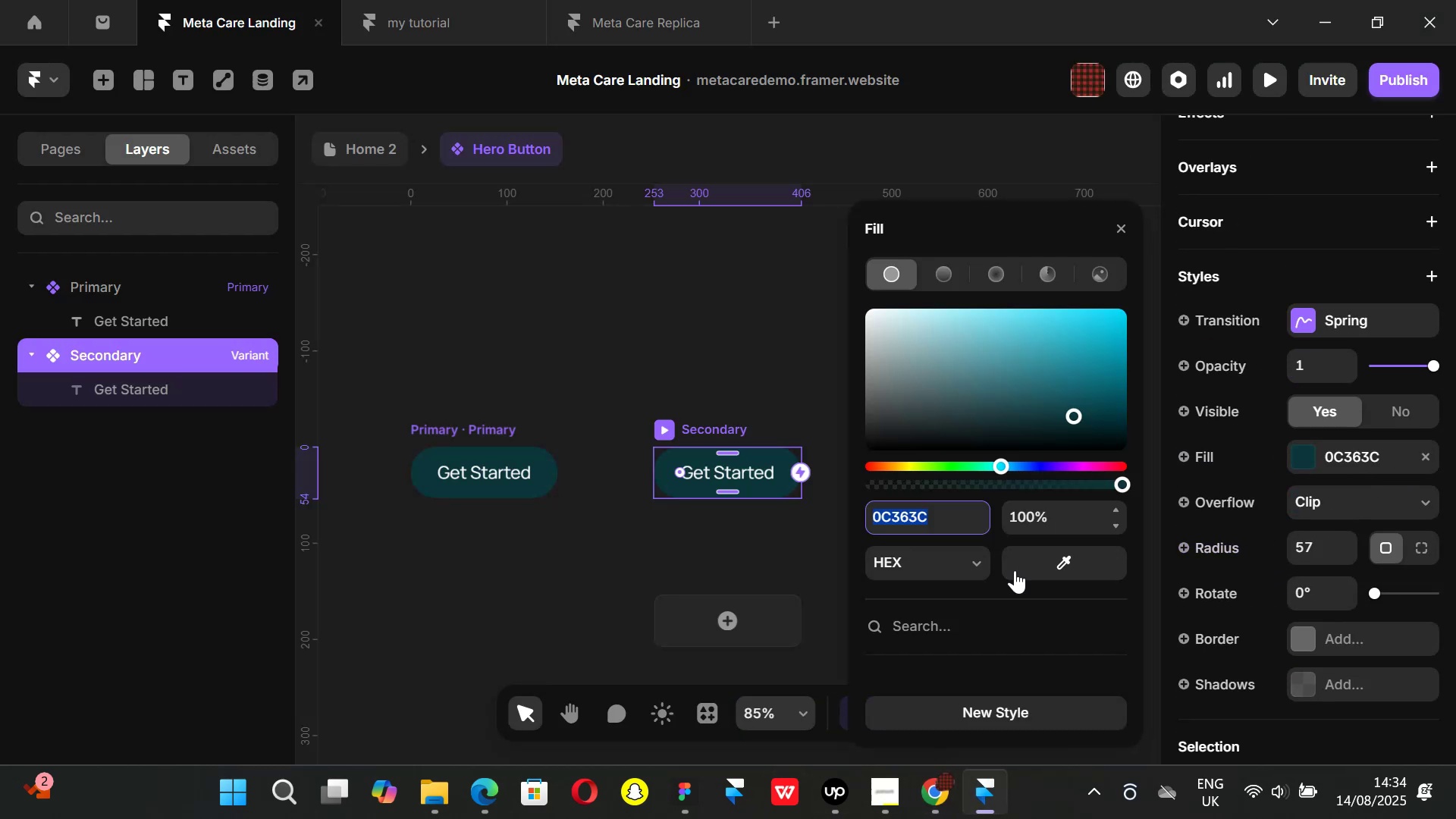 
scroll: coordinate [992, 633], scroll_direction: down, amount: 2.0
 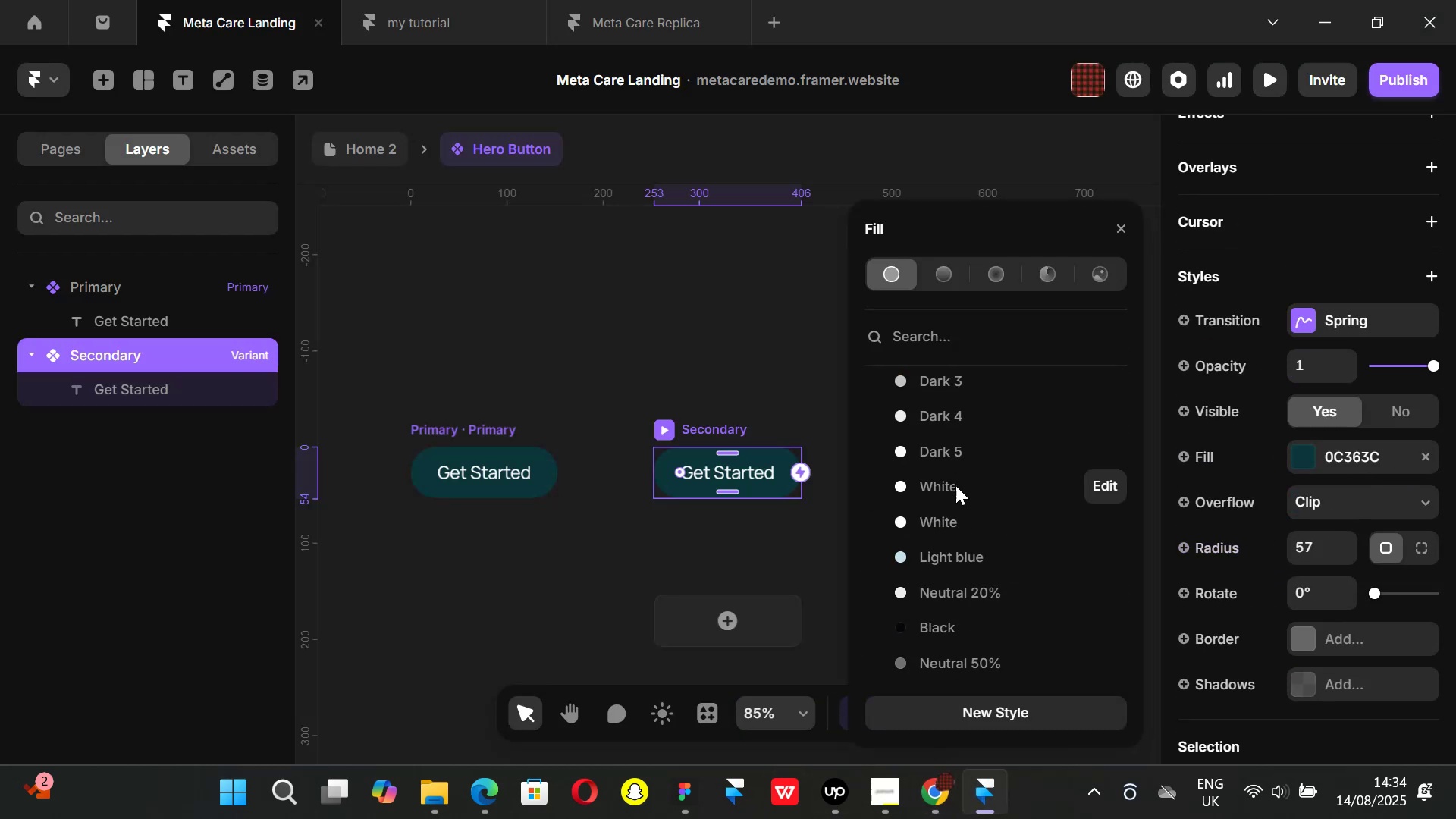 
left_click([954, 490])
 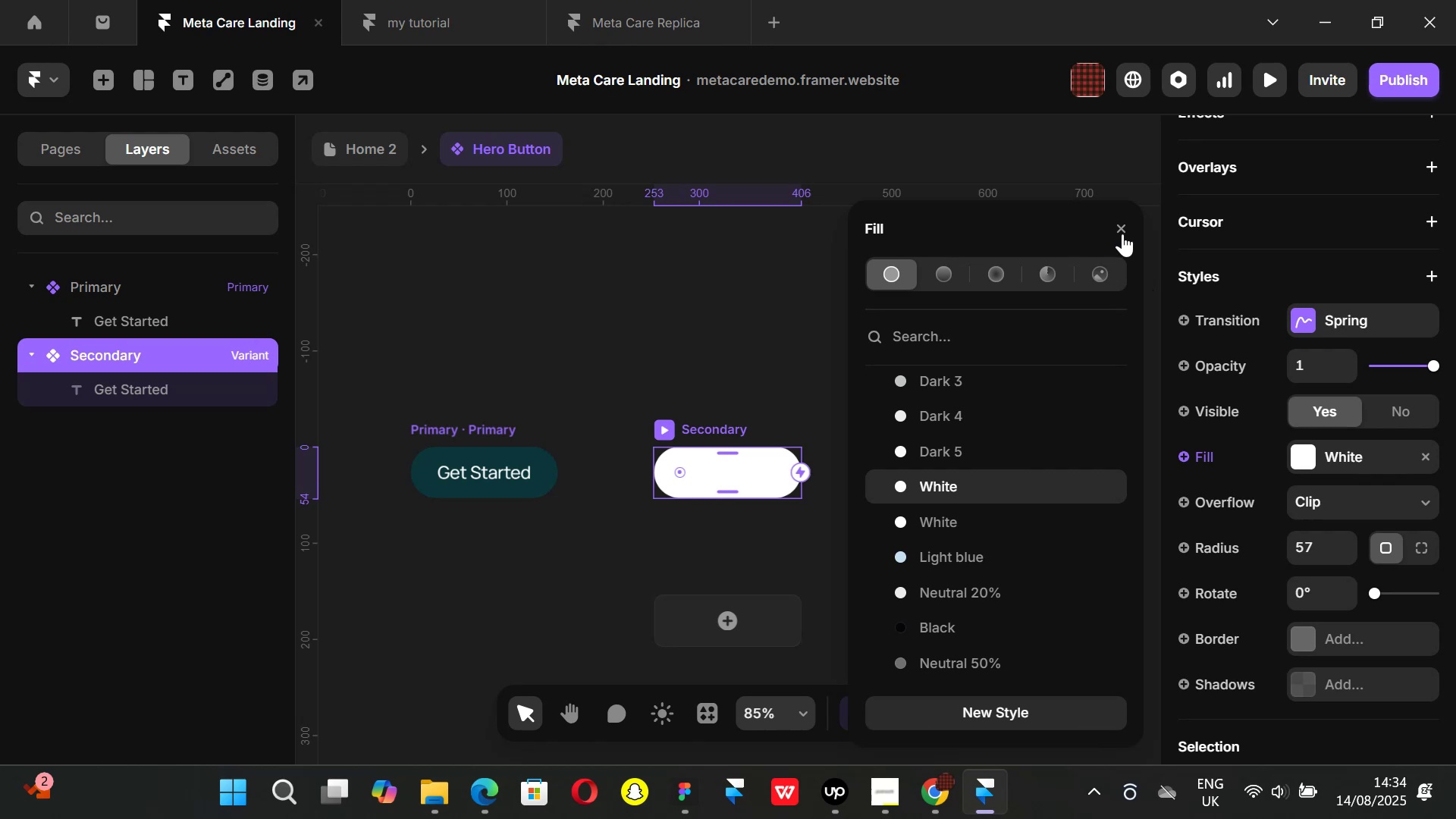 
left_click([1122, 228])
 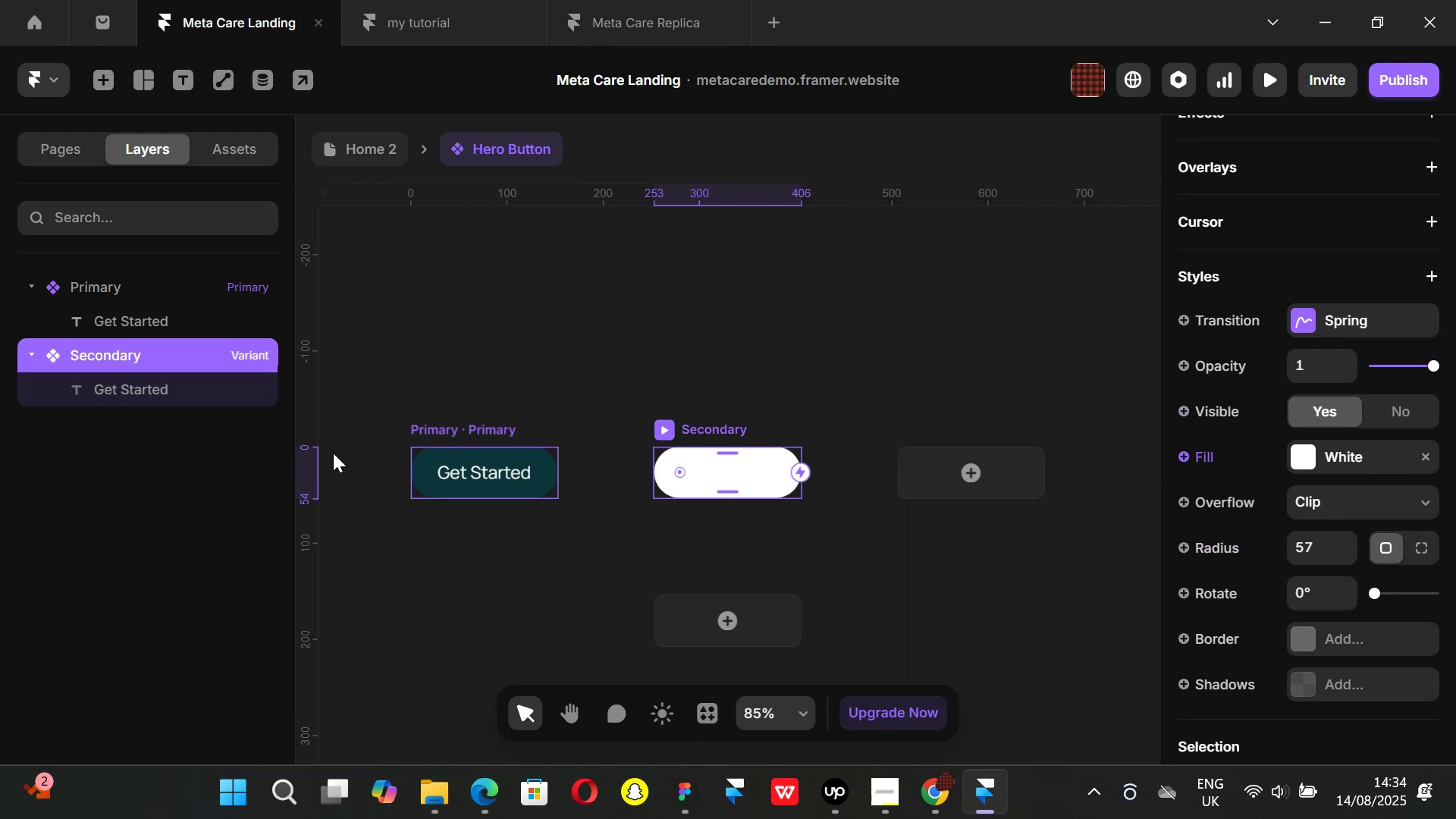 
left_click([111, 390])
 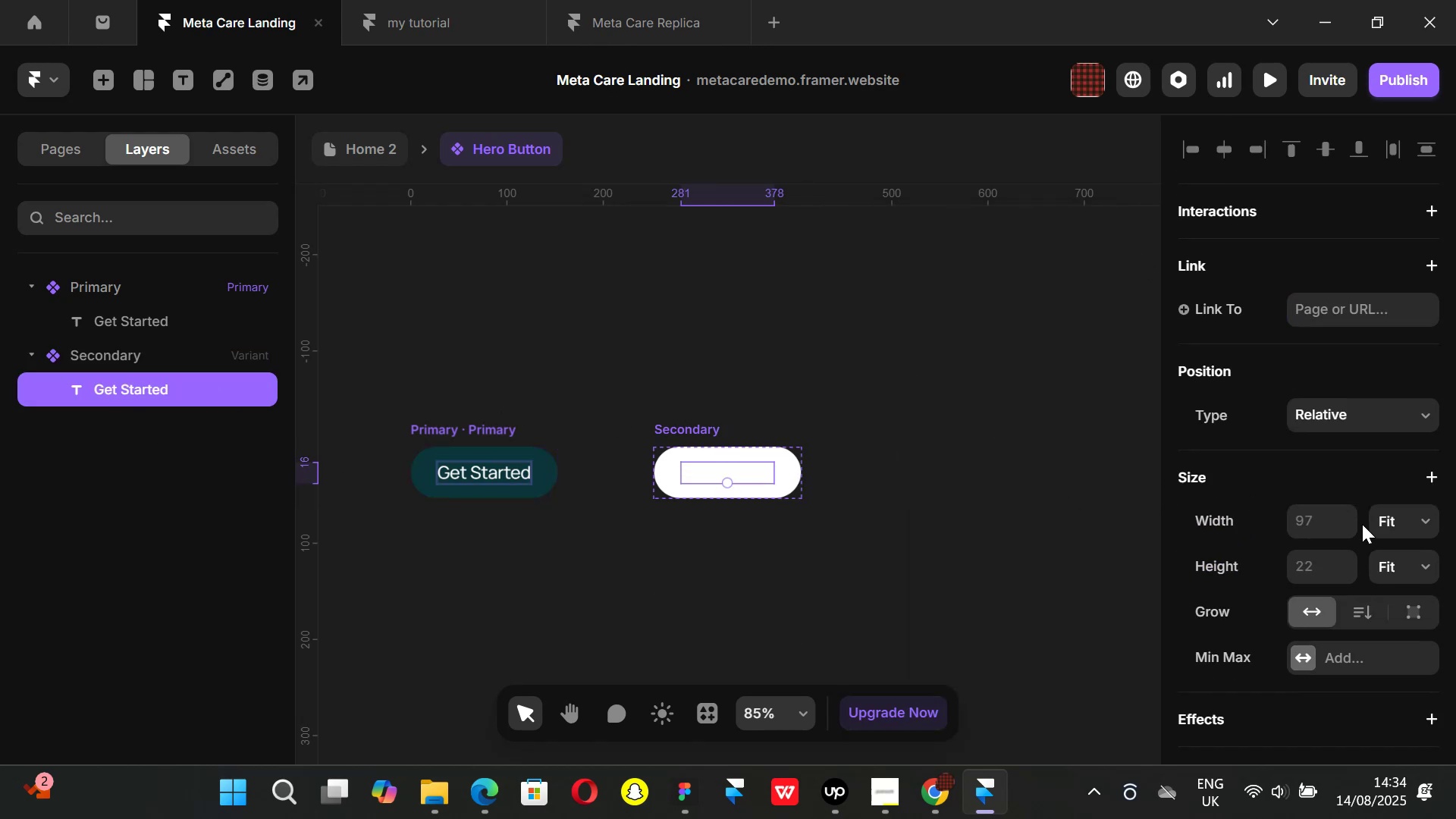 
scroll: coordinate [1353, 506], scroll_direction: down, amount: 4.0
 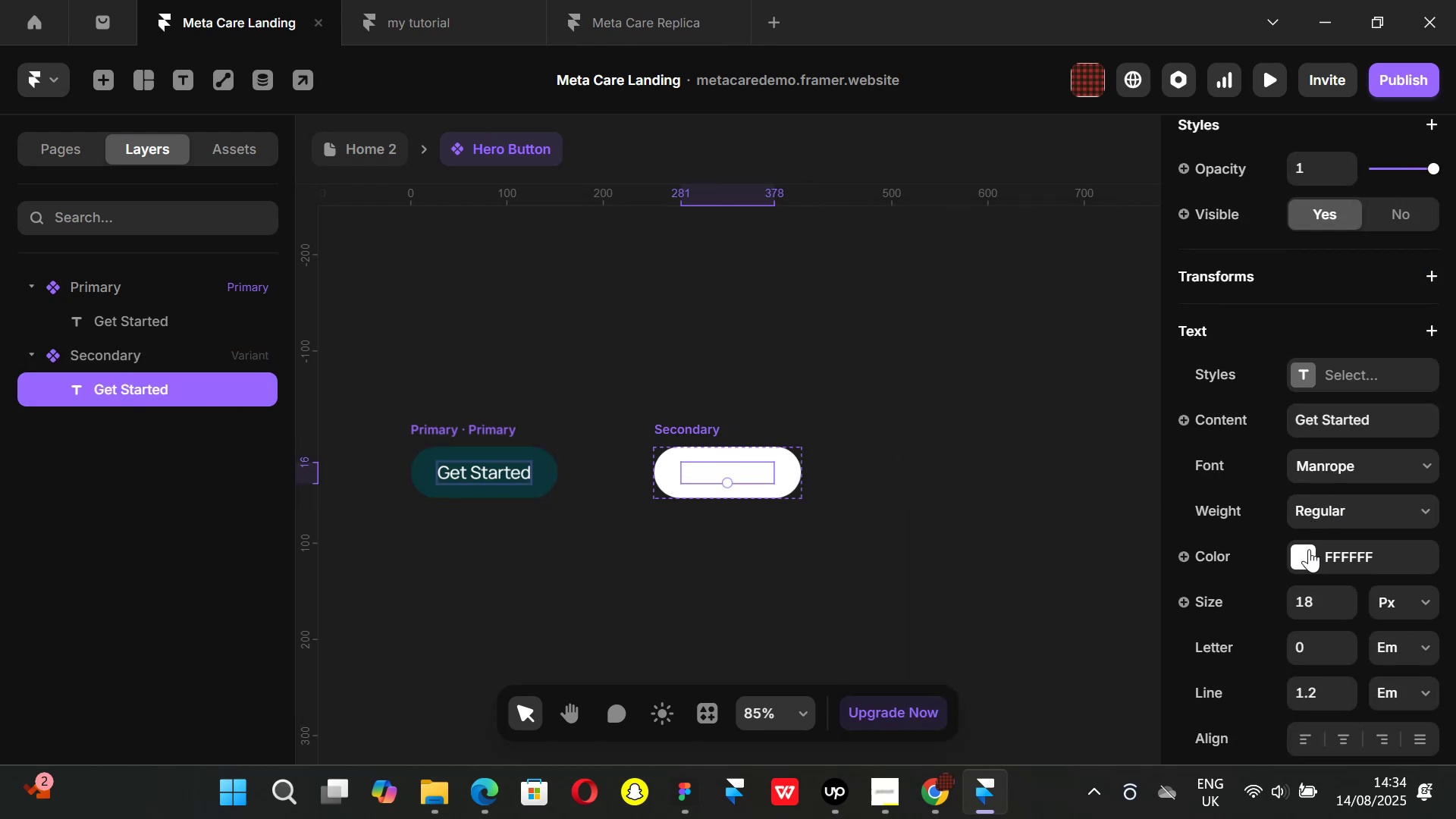 
left_click([1311, 551])
 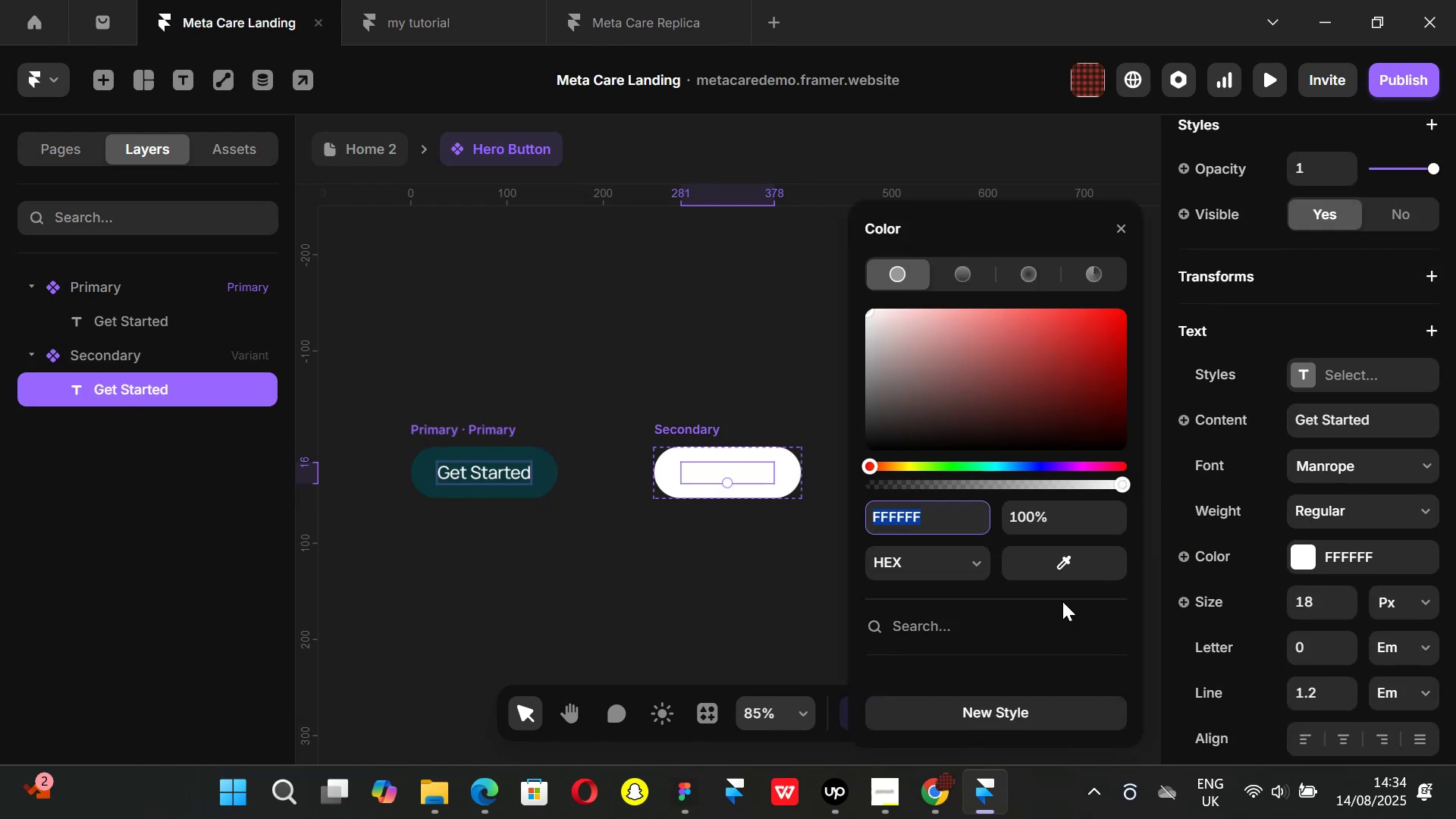 
scroll: coordinate [1041, 617], scroll_direction: down, amount: 3.0
 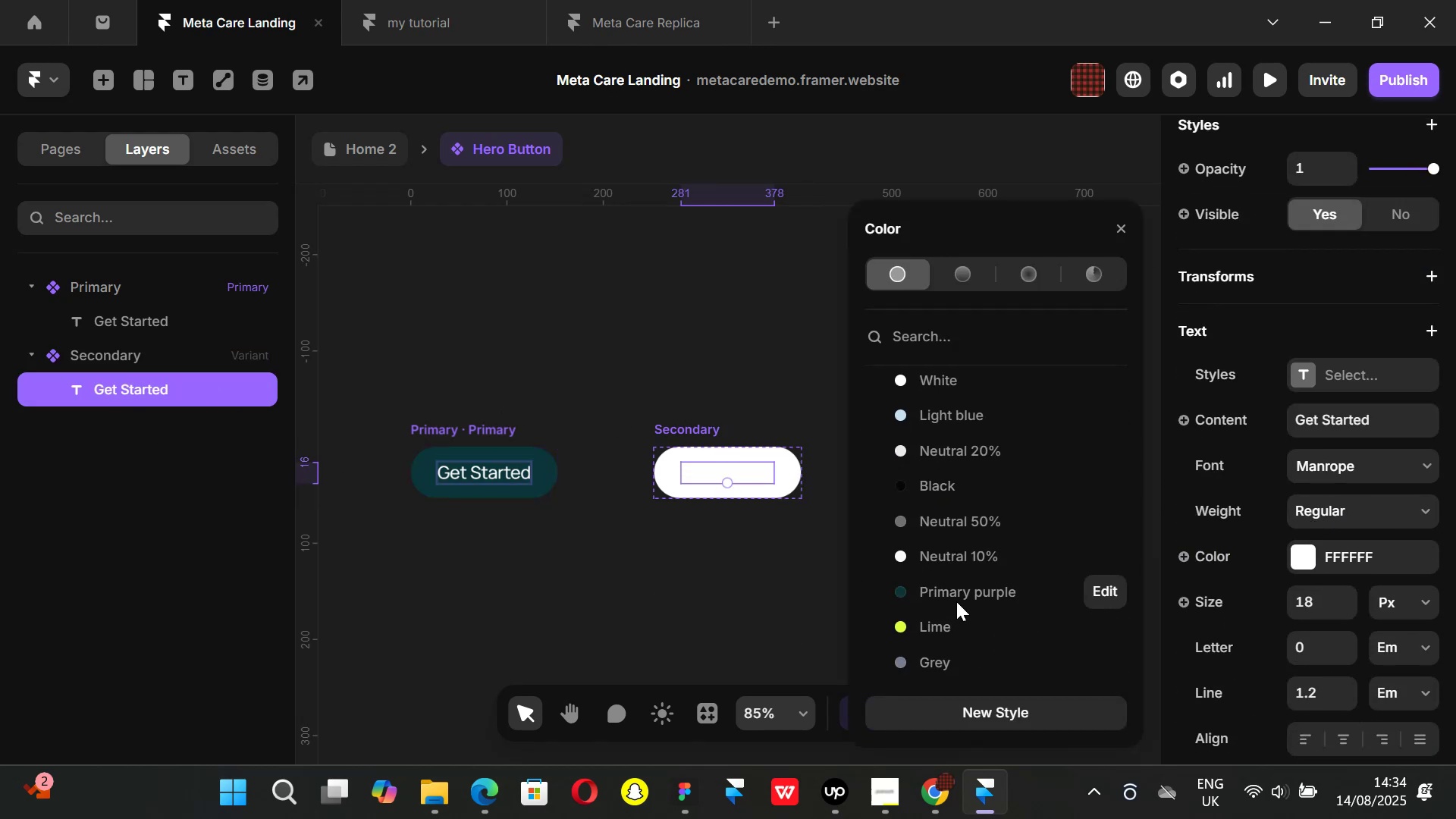 
left_click([956, 601])
 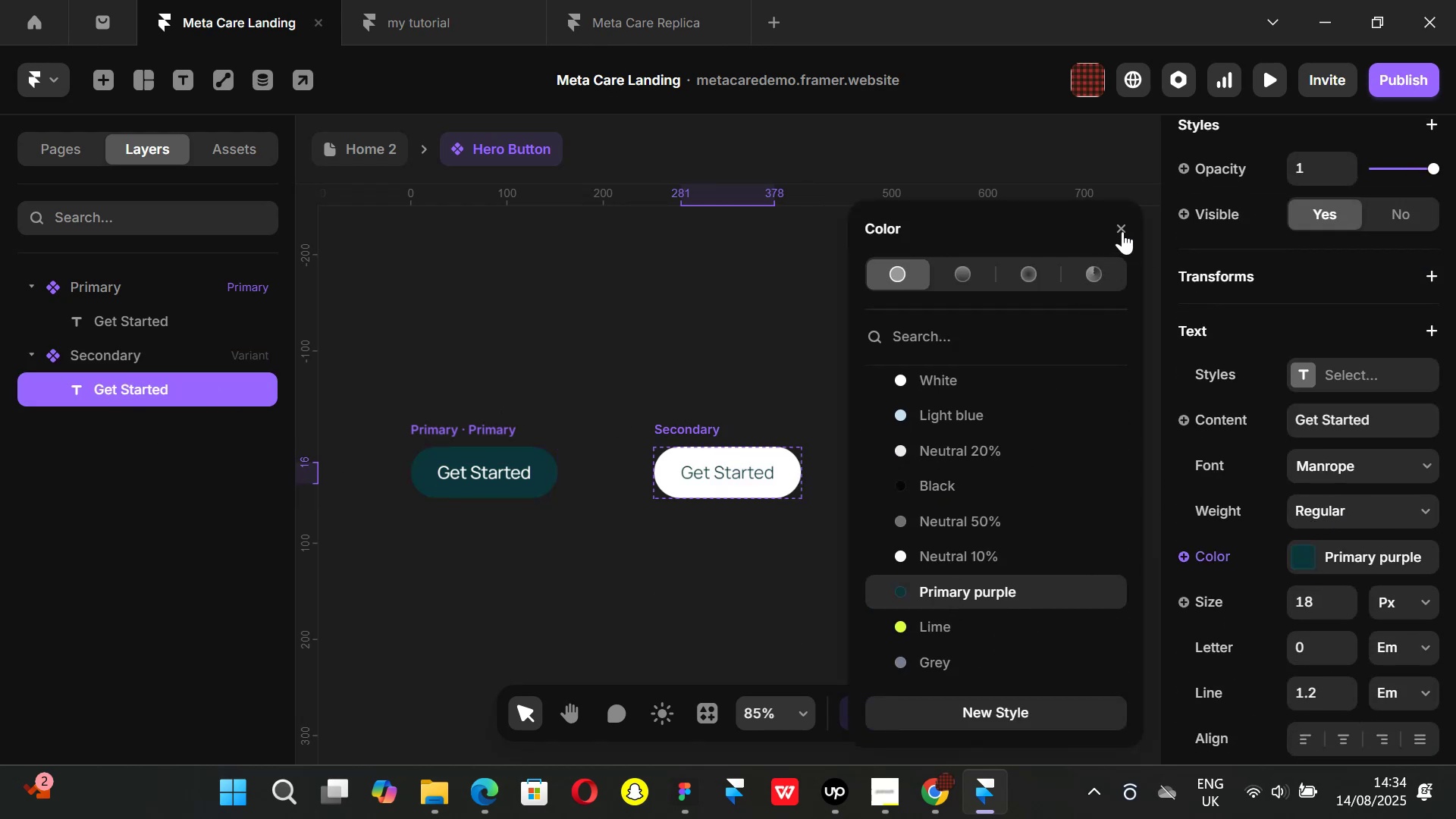 
left_click([1122, 231])
 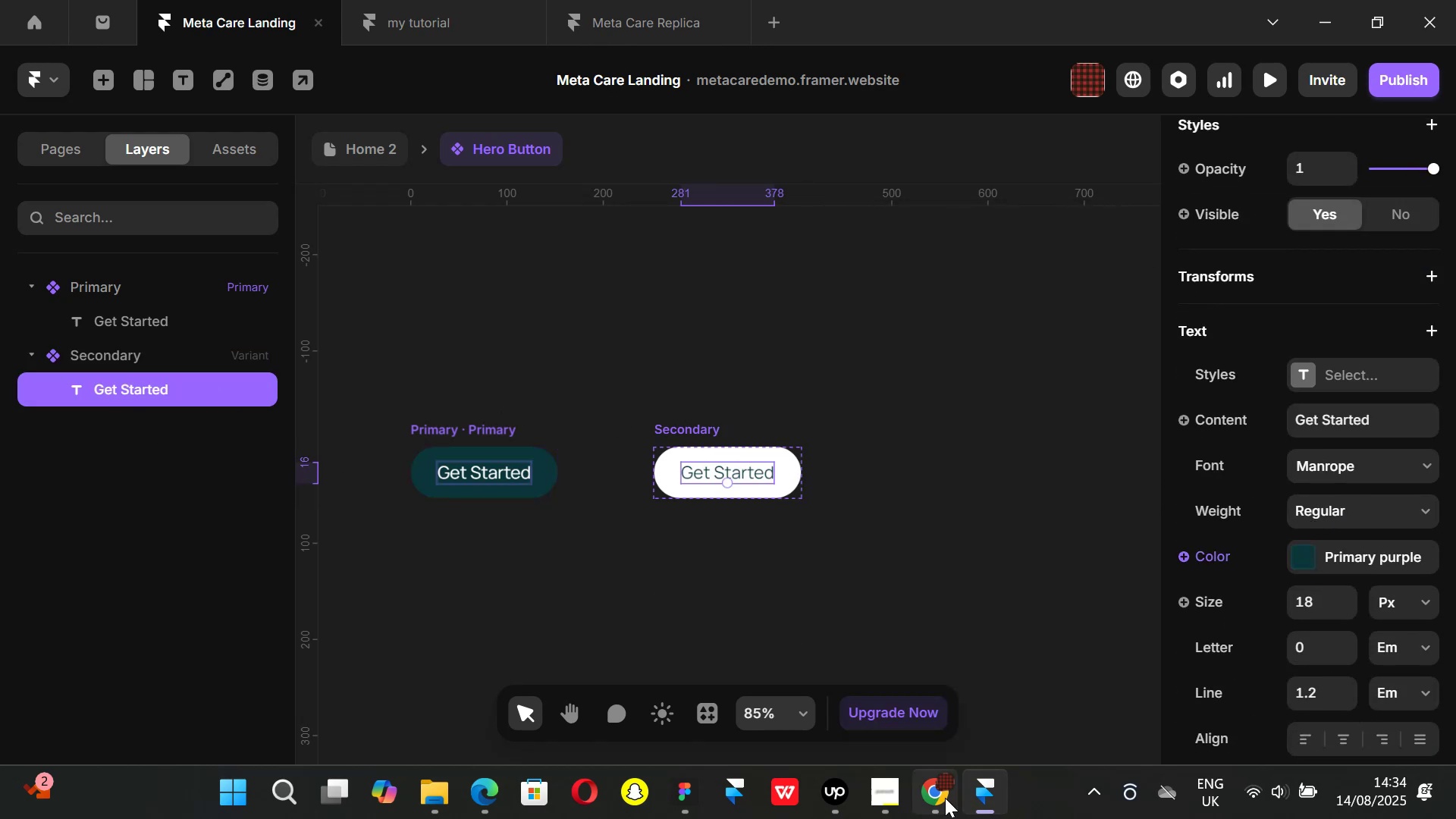 
left_click([943, 797])
 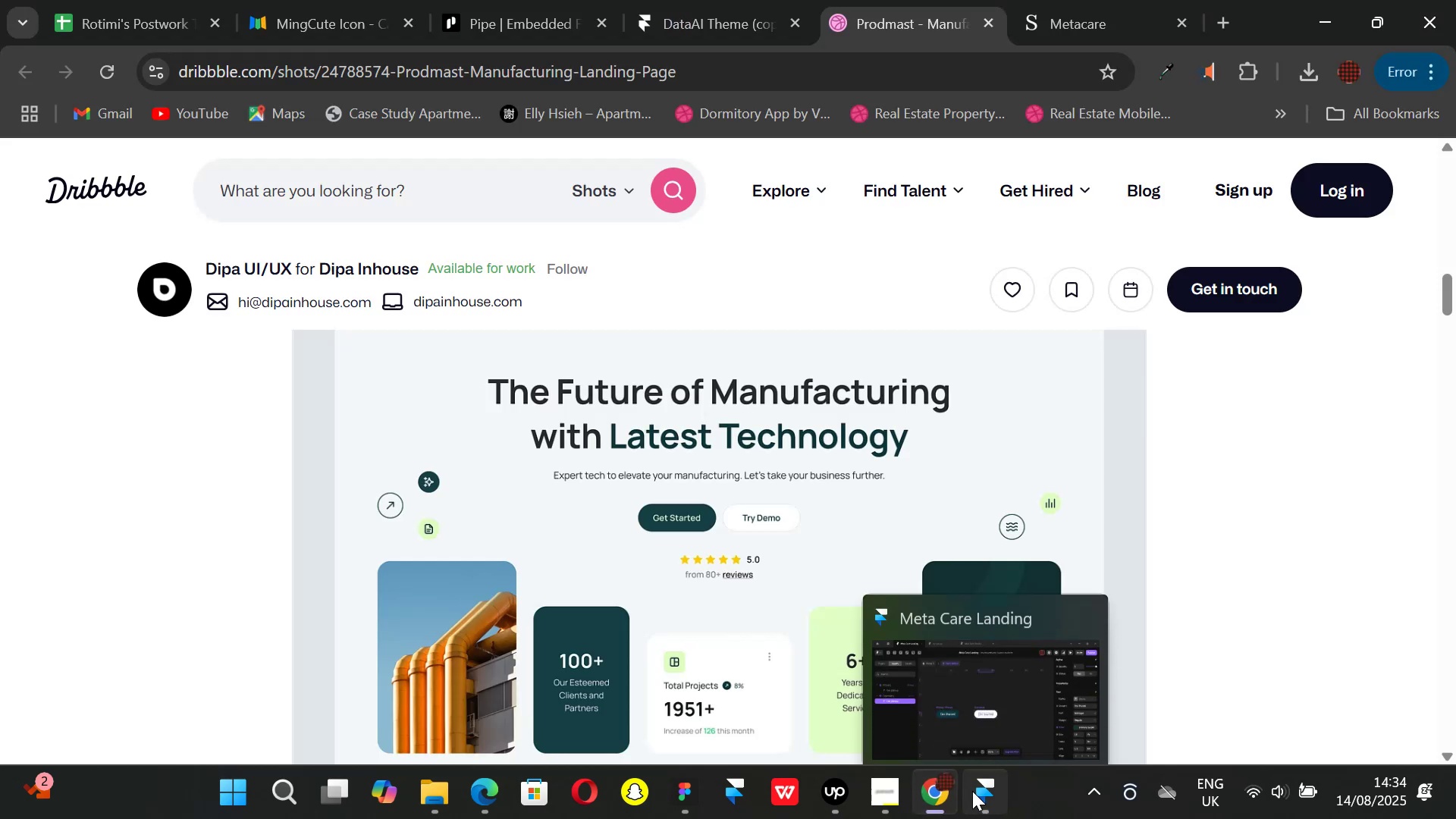 
left_click([972, 791])
 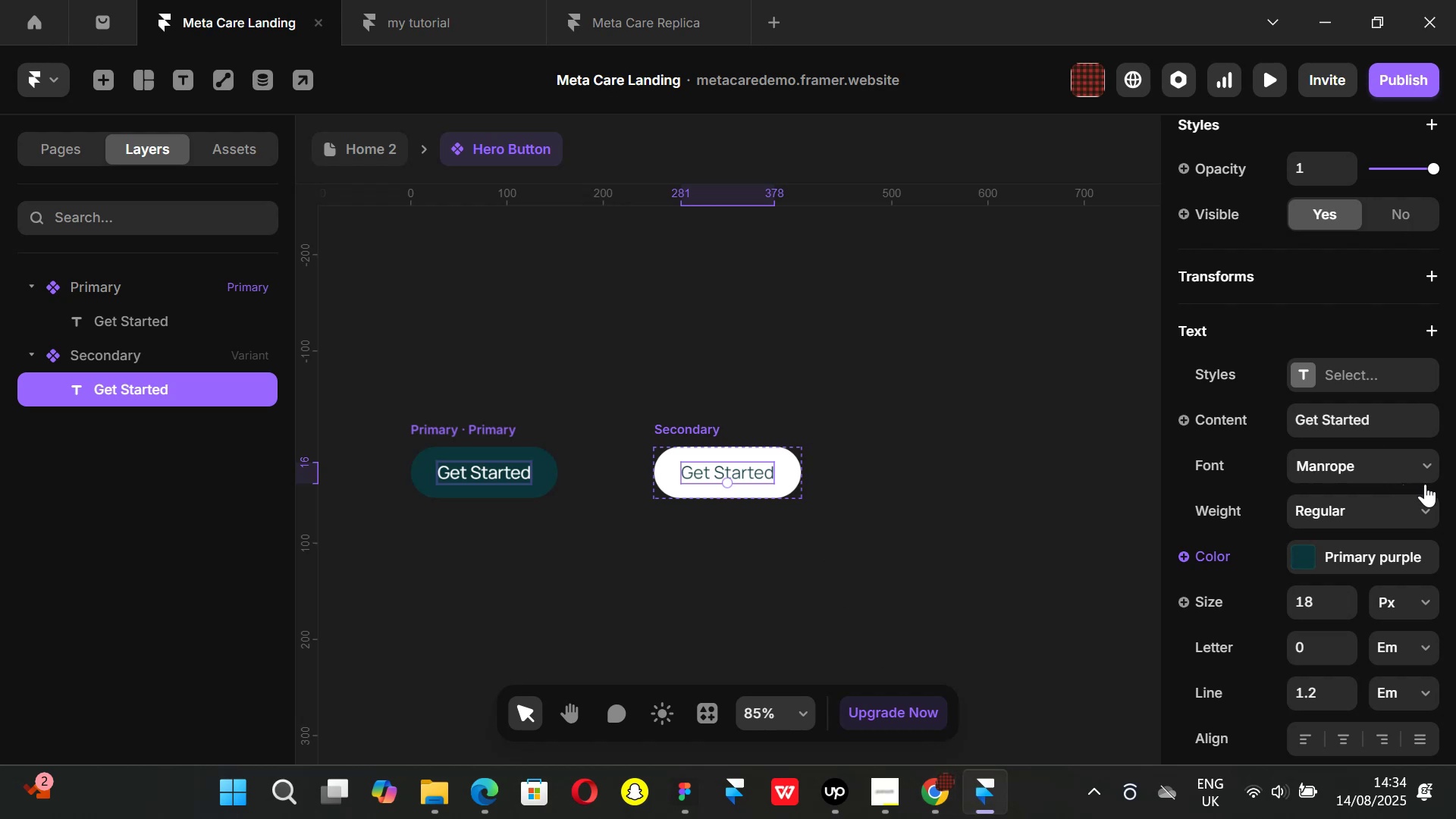 
left_click([1426, 502])
 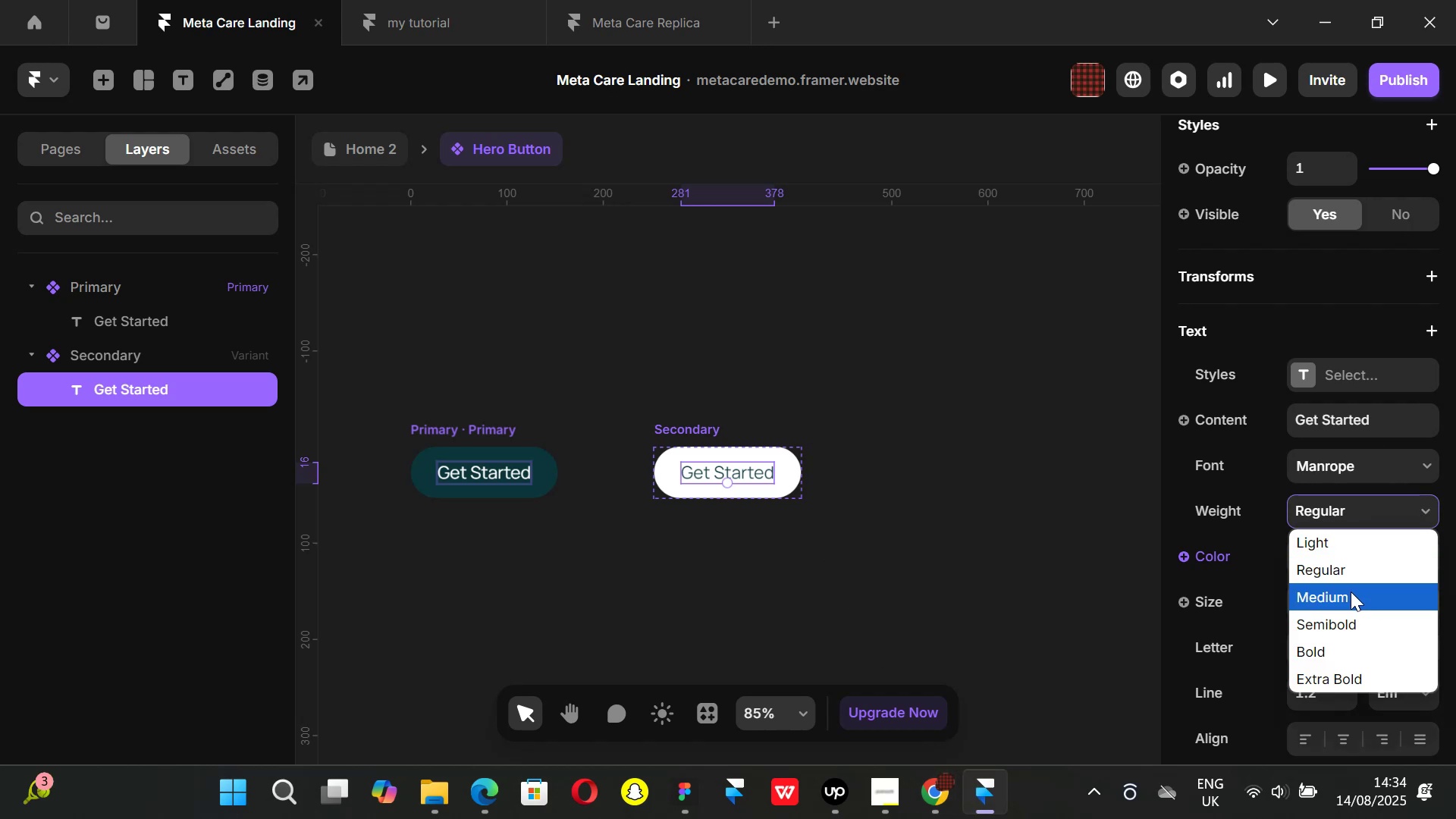 
left_click([1351, 592])
 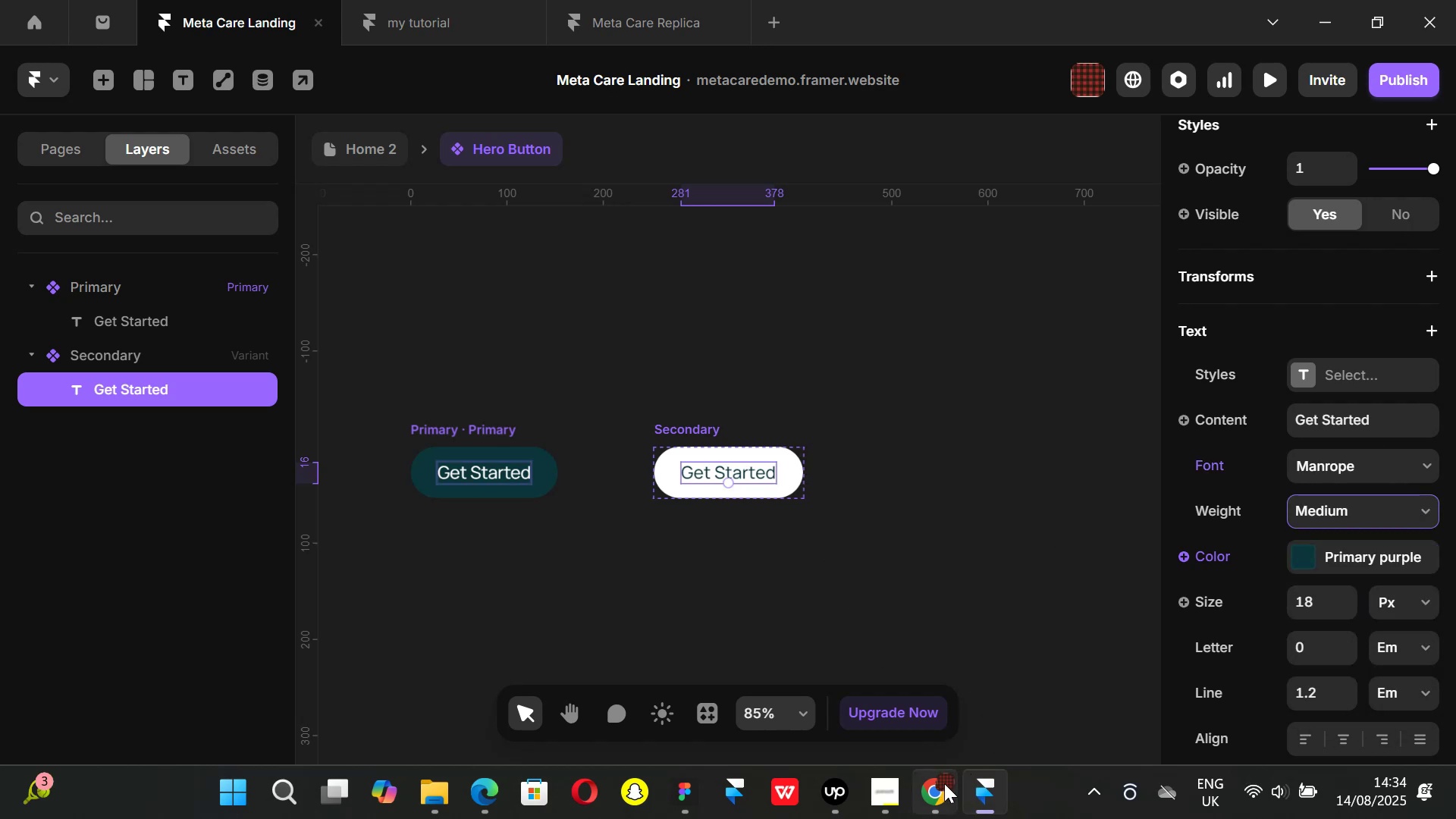 
left_click([981, 593])
 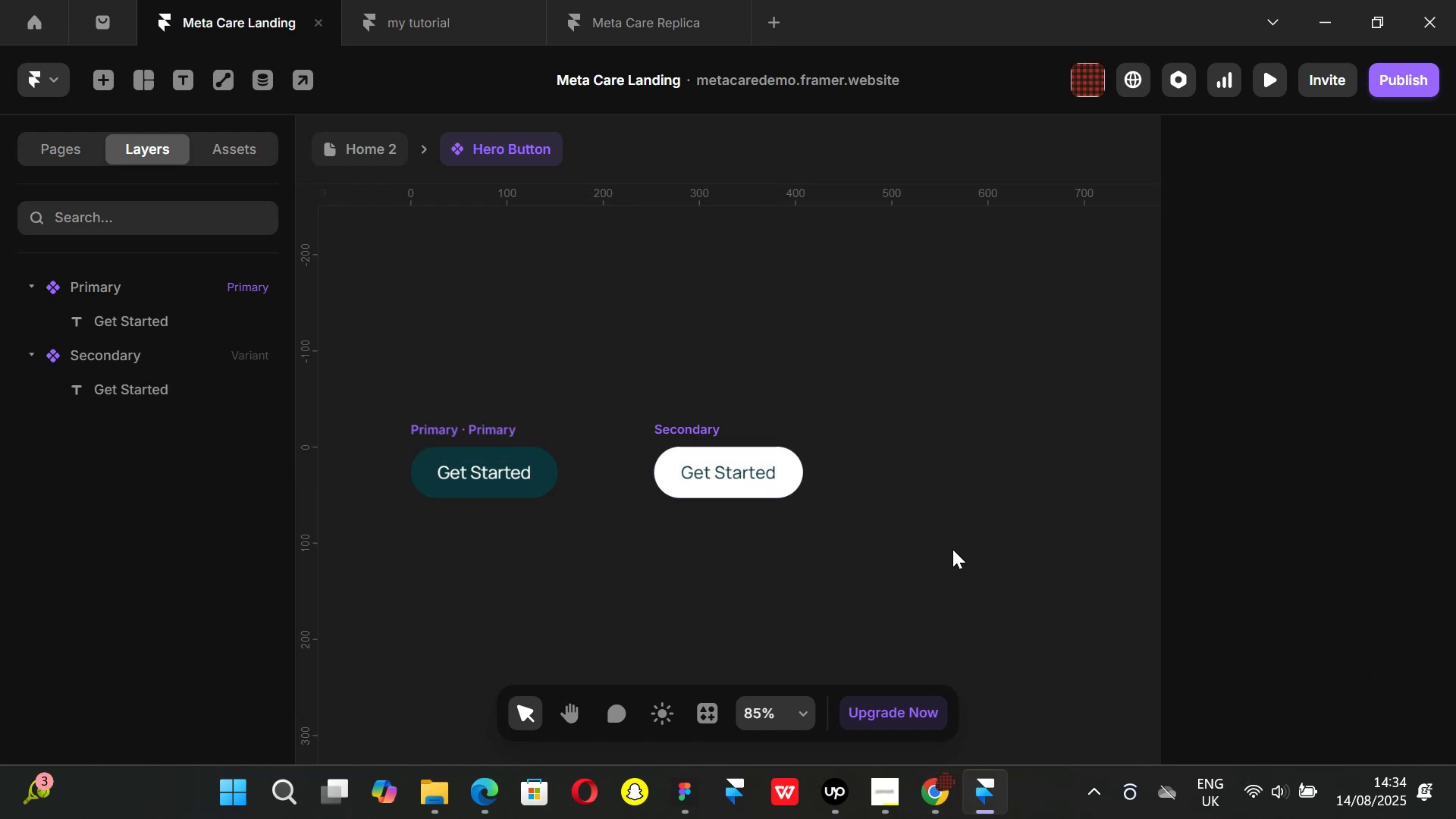 
hold_key(key=ControlLeft, duration=1.31)
scroll: coordinate [952, 549], scroll_direction: down, amount: 2.0
 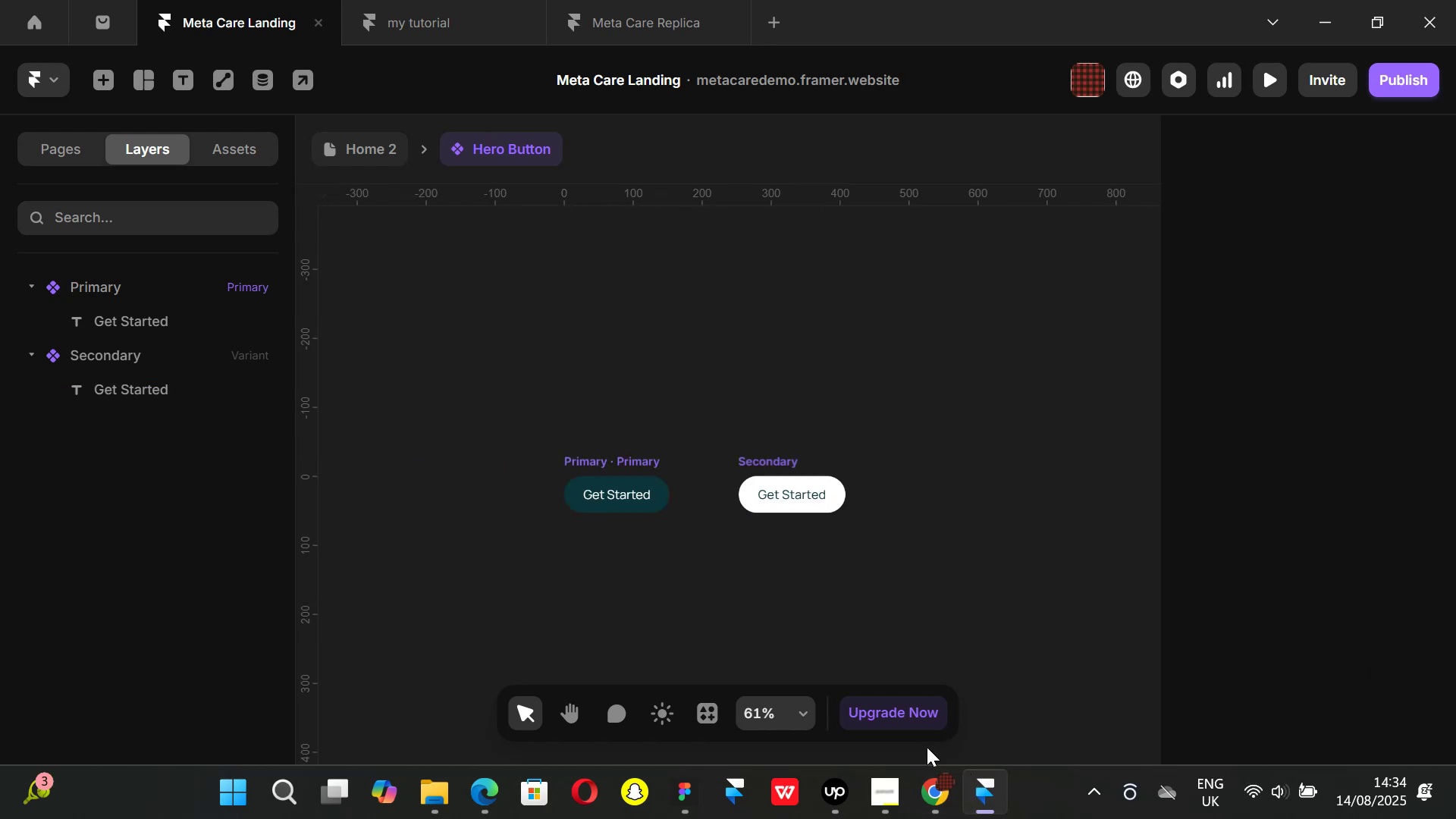 
left_click([940, 794])
 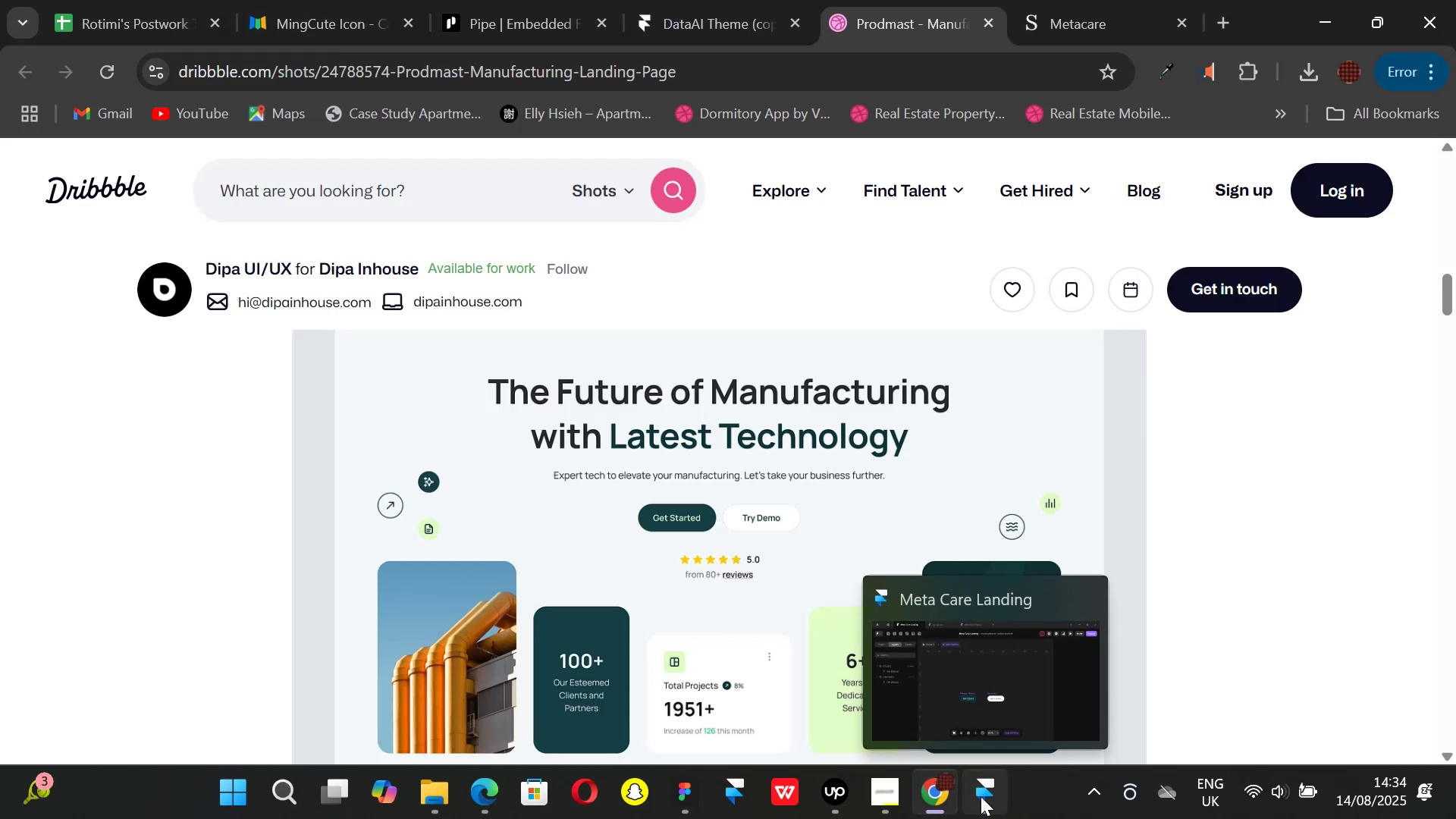 
left_click([981, 796])
 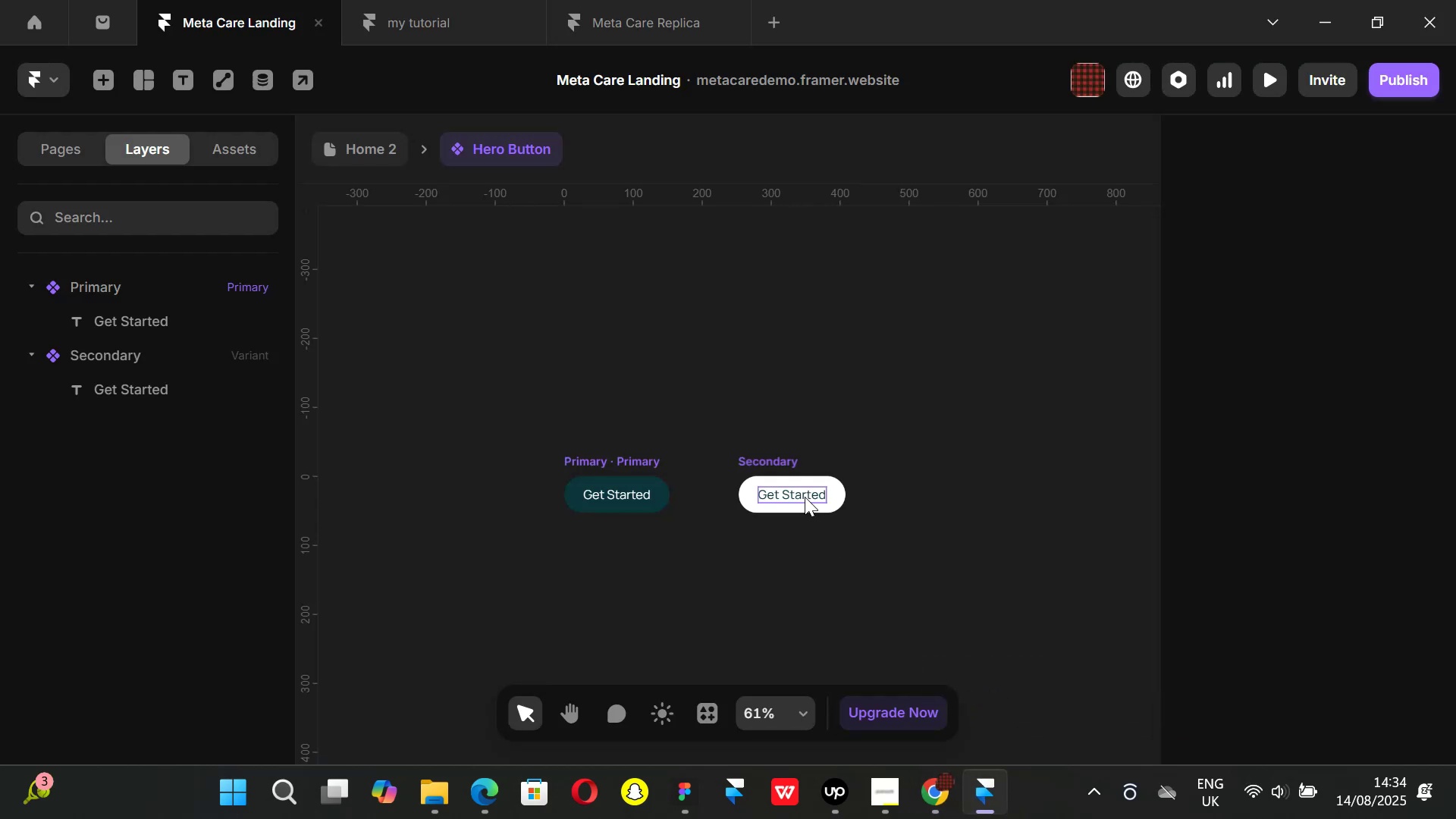 
left_click([805, 497])
 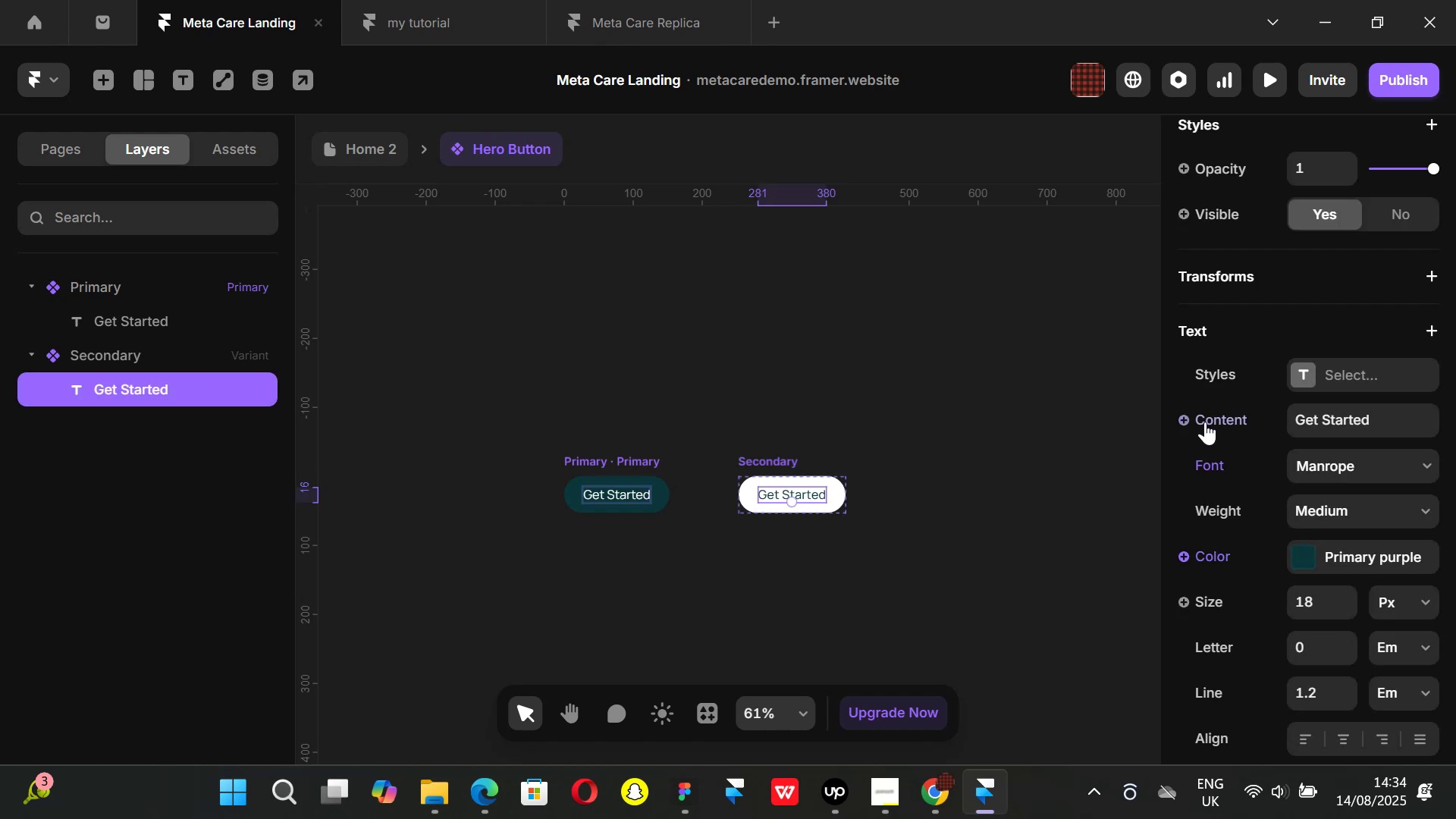 
left_click([1204, 416])
 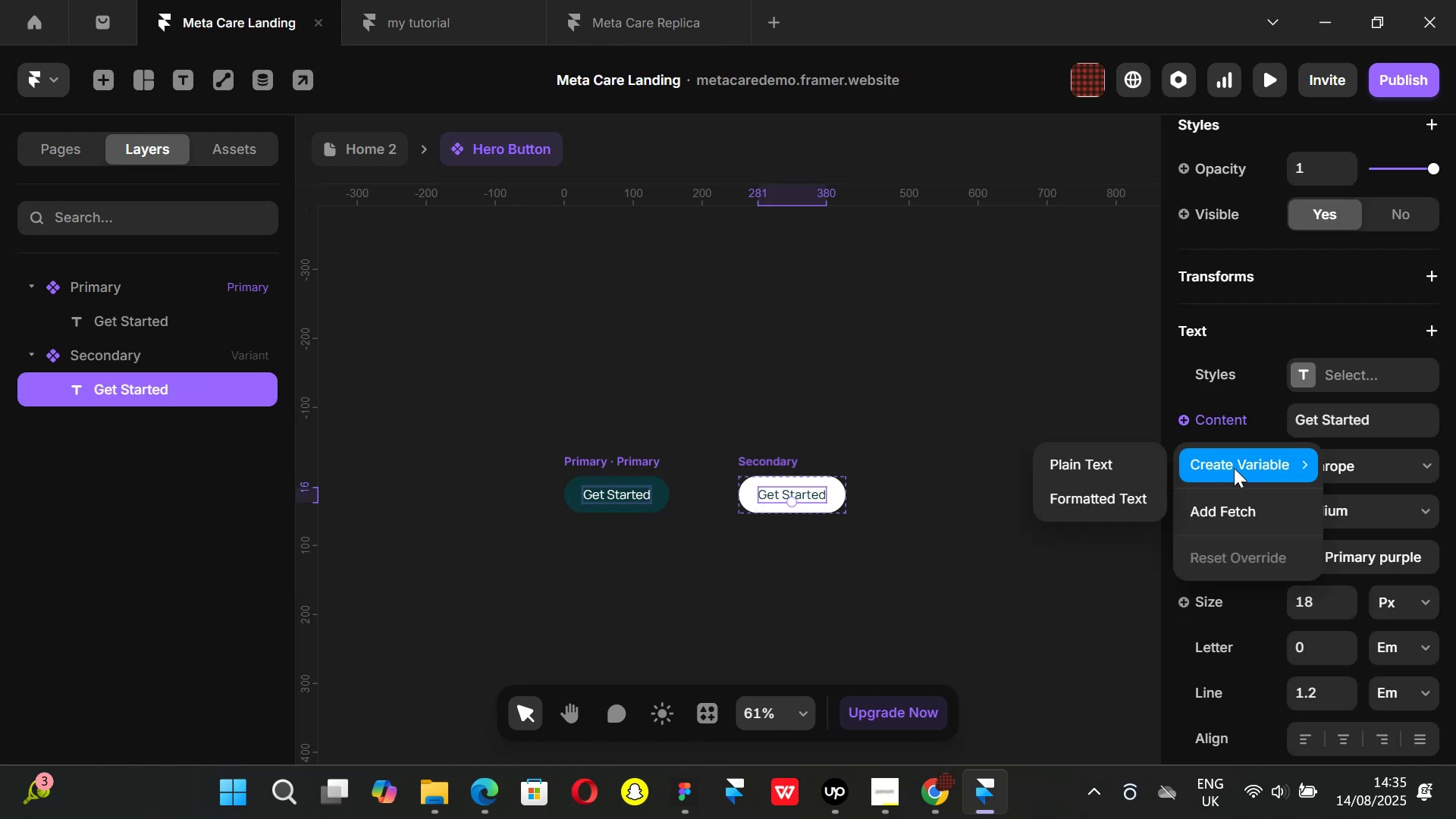 
left_click([1101, 465])
 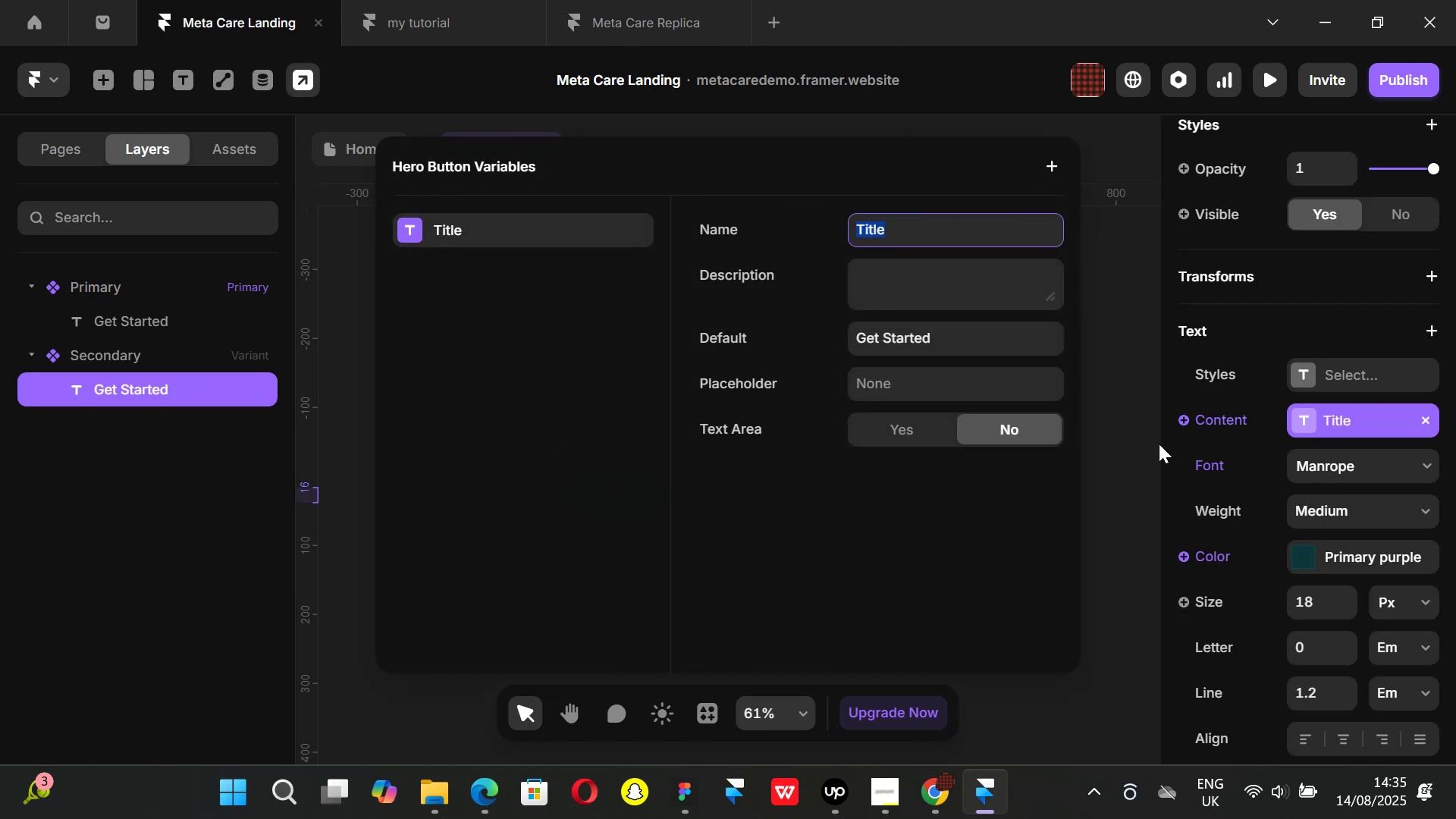 
left_click([1142, 436])
 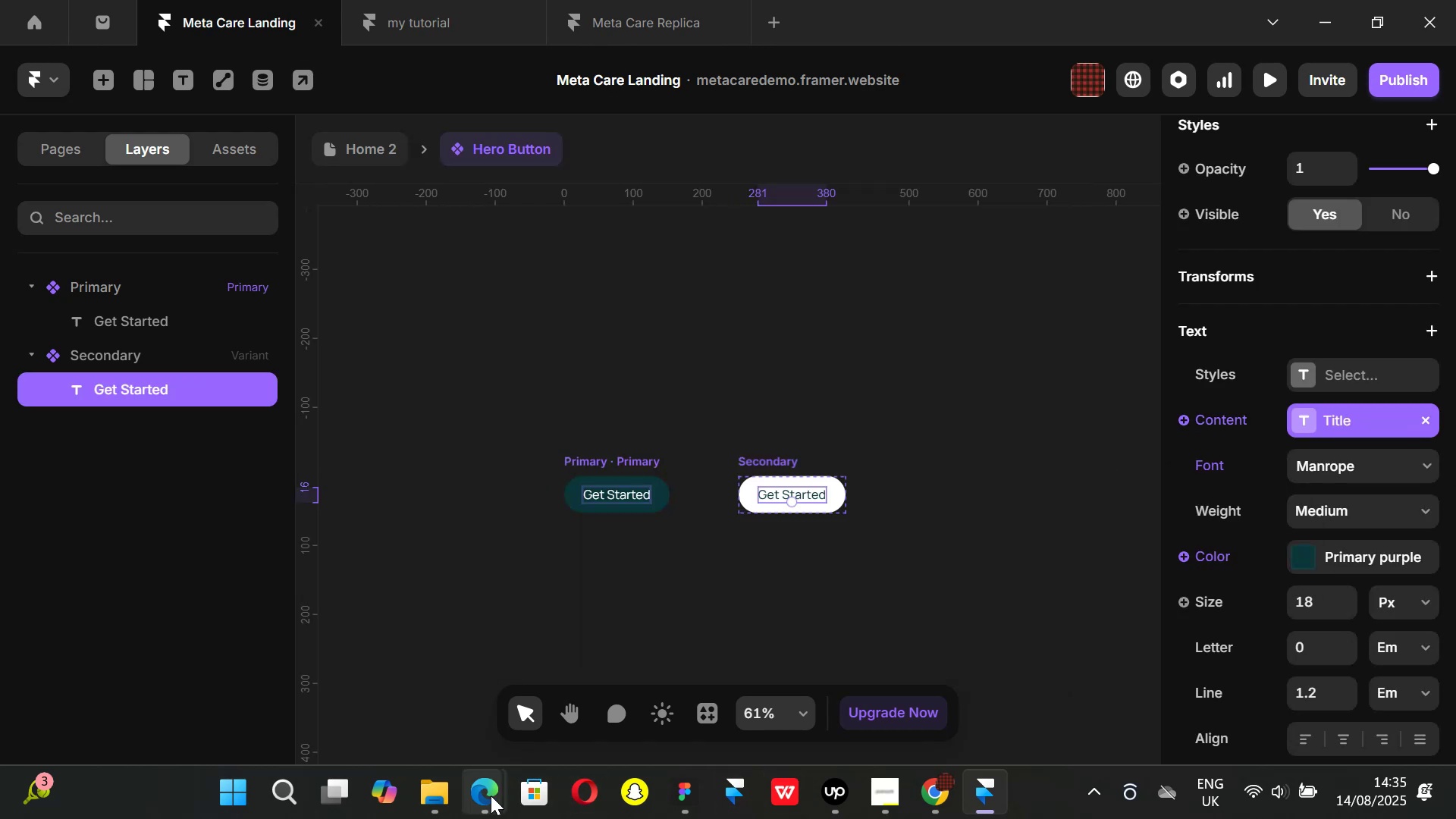 
left_click([425, 685])
 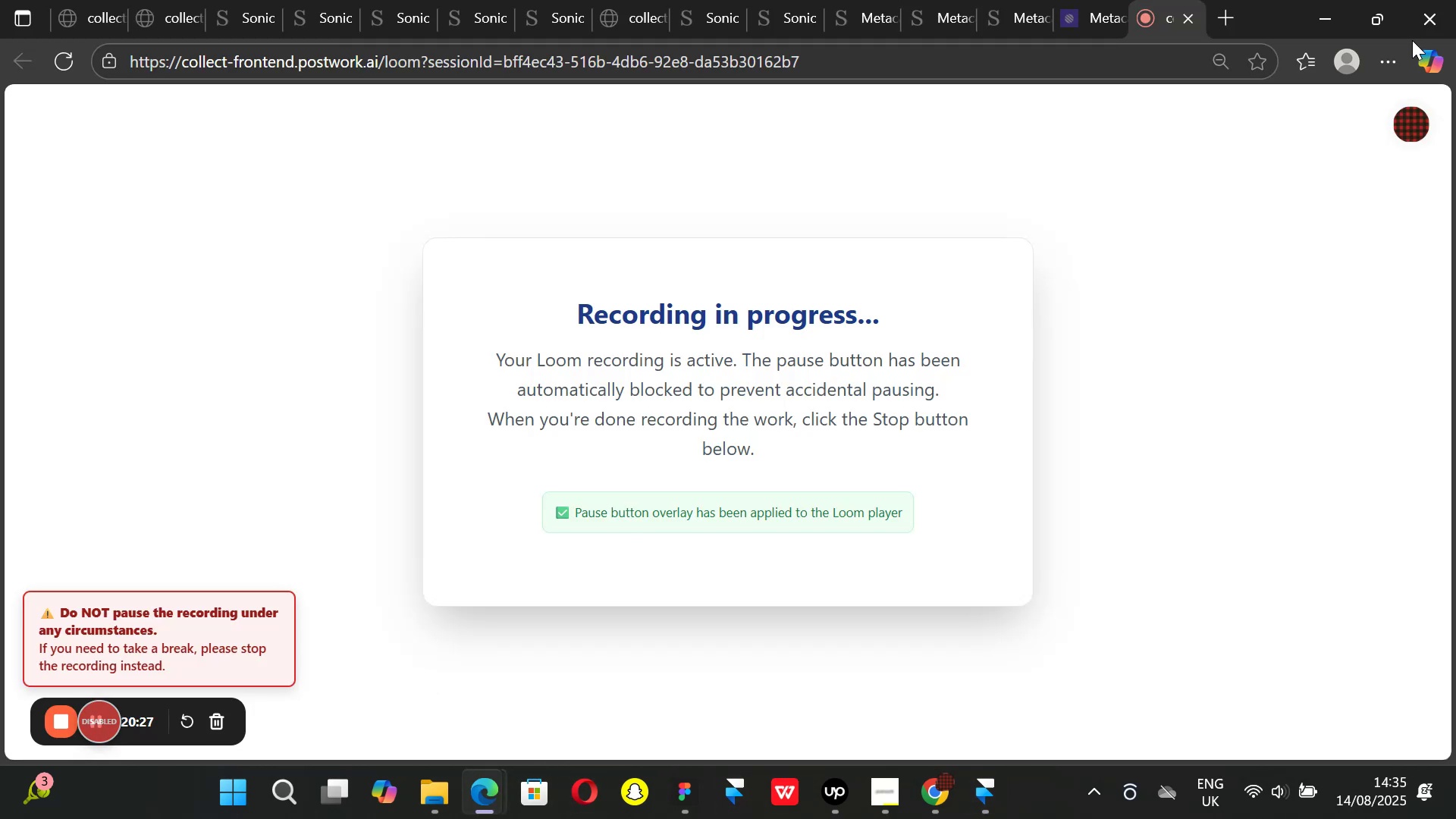 
left_click([1325, 22])
 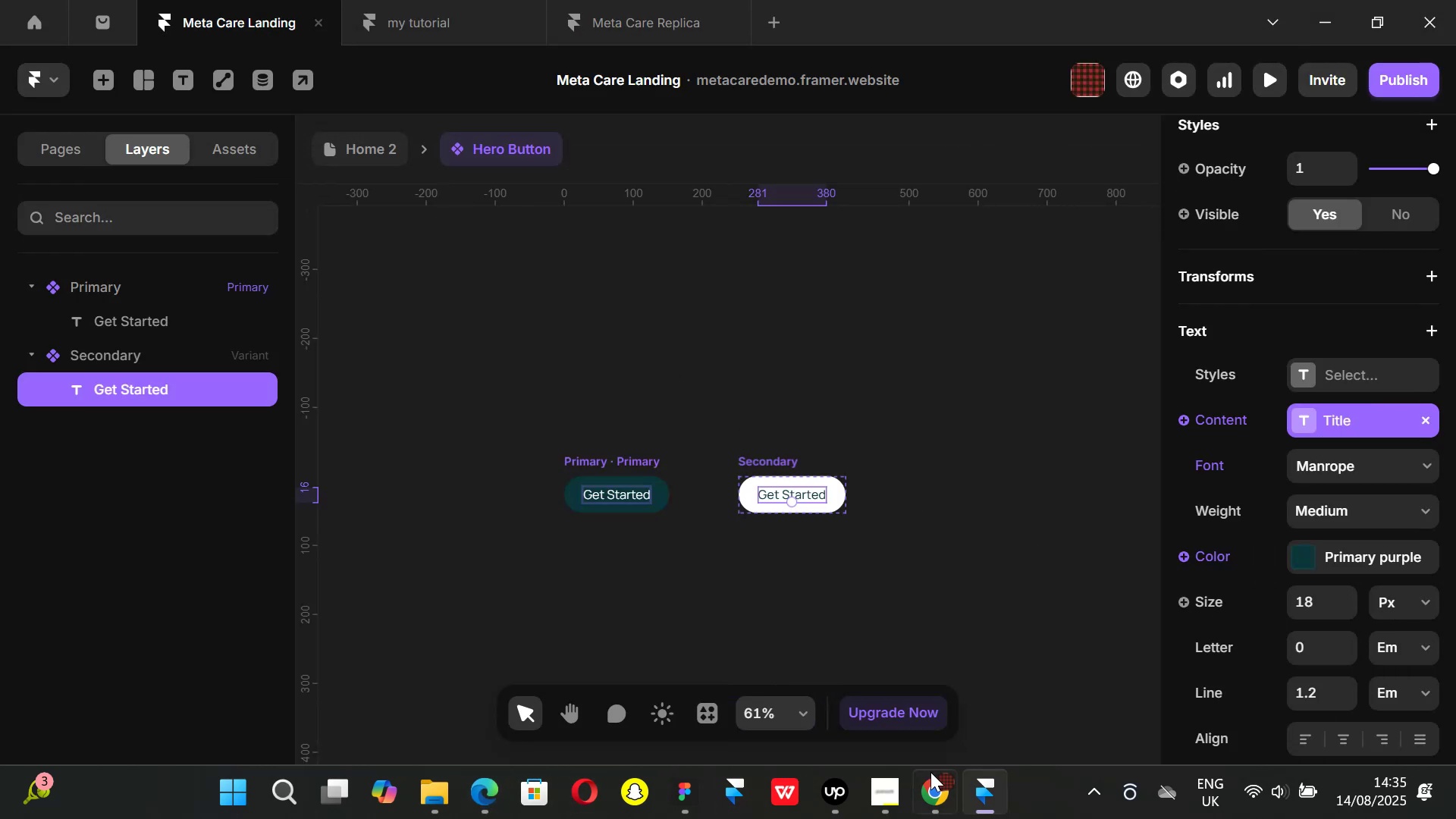 
left_click([930, 785])
 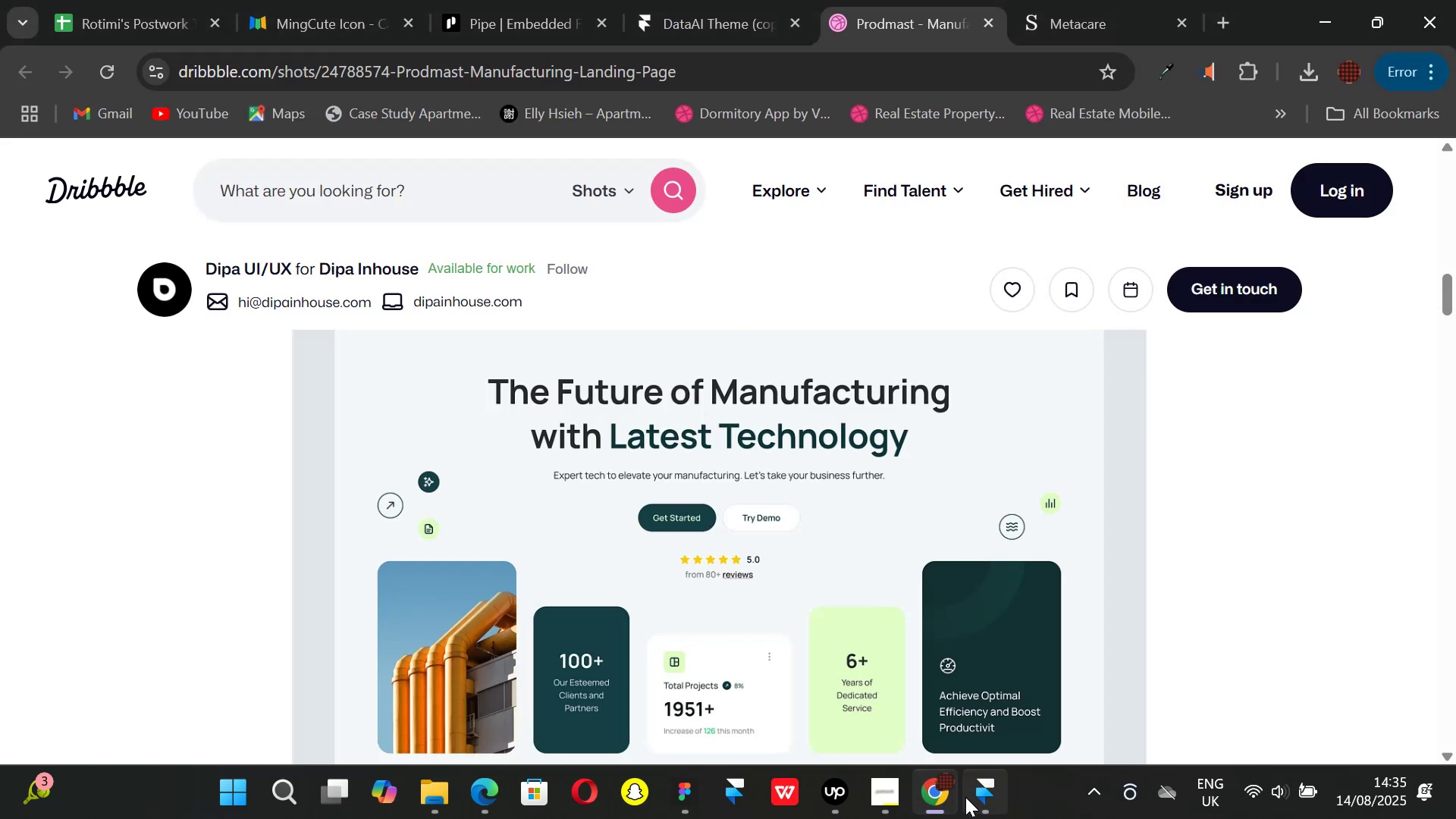 
left_click([971, 797])
 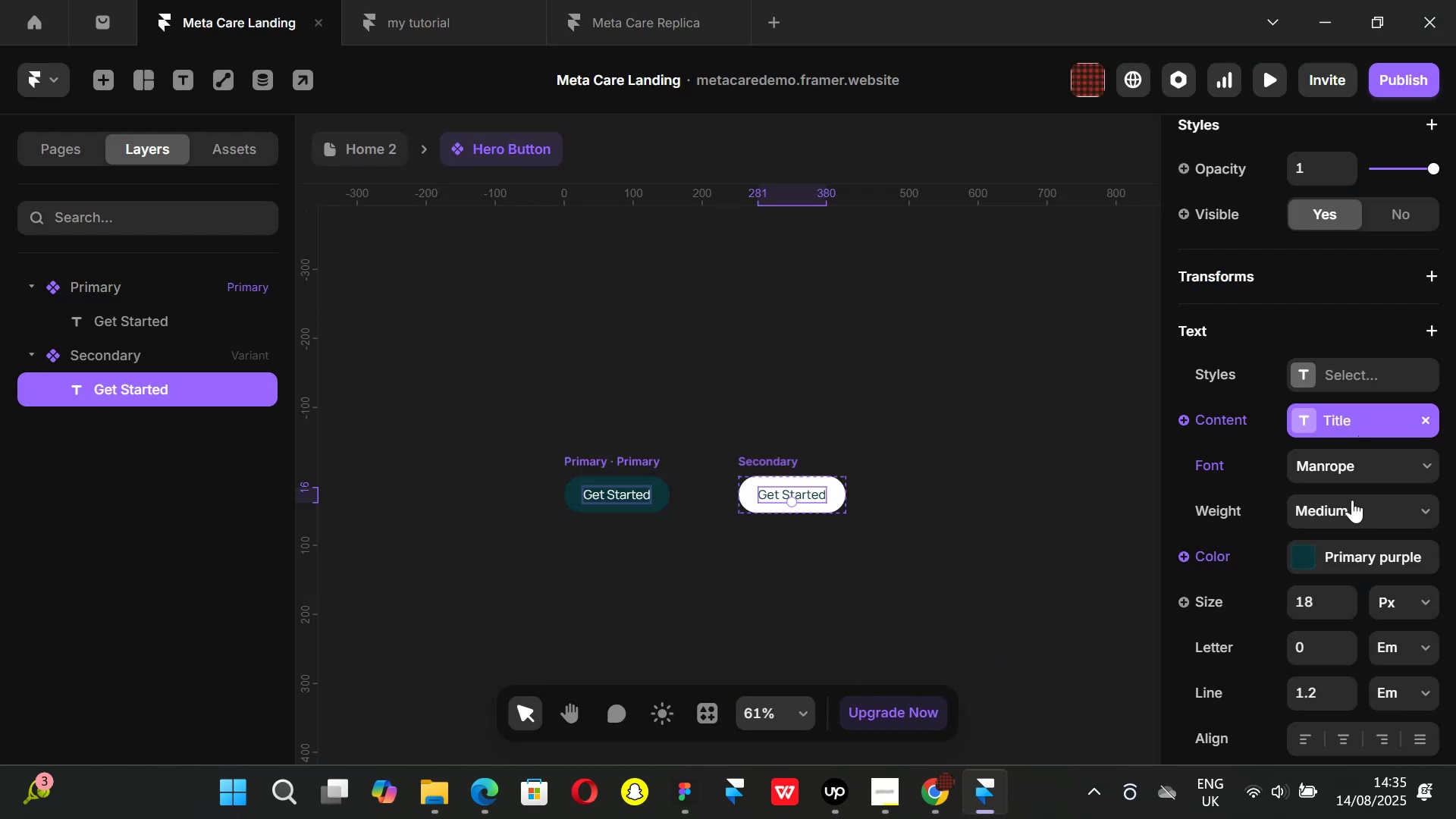 
left_click([1043, 522])
 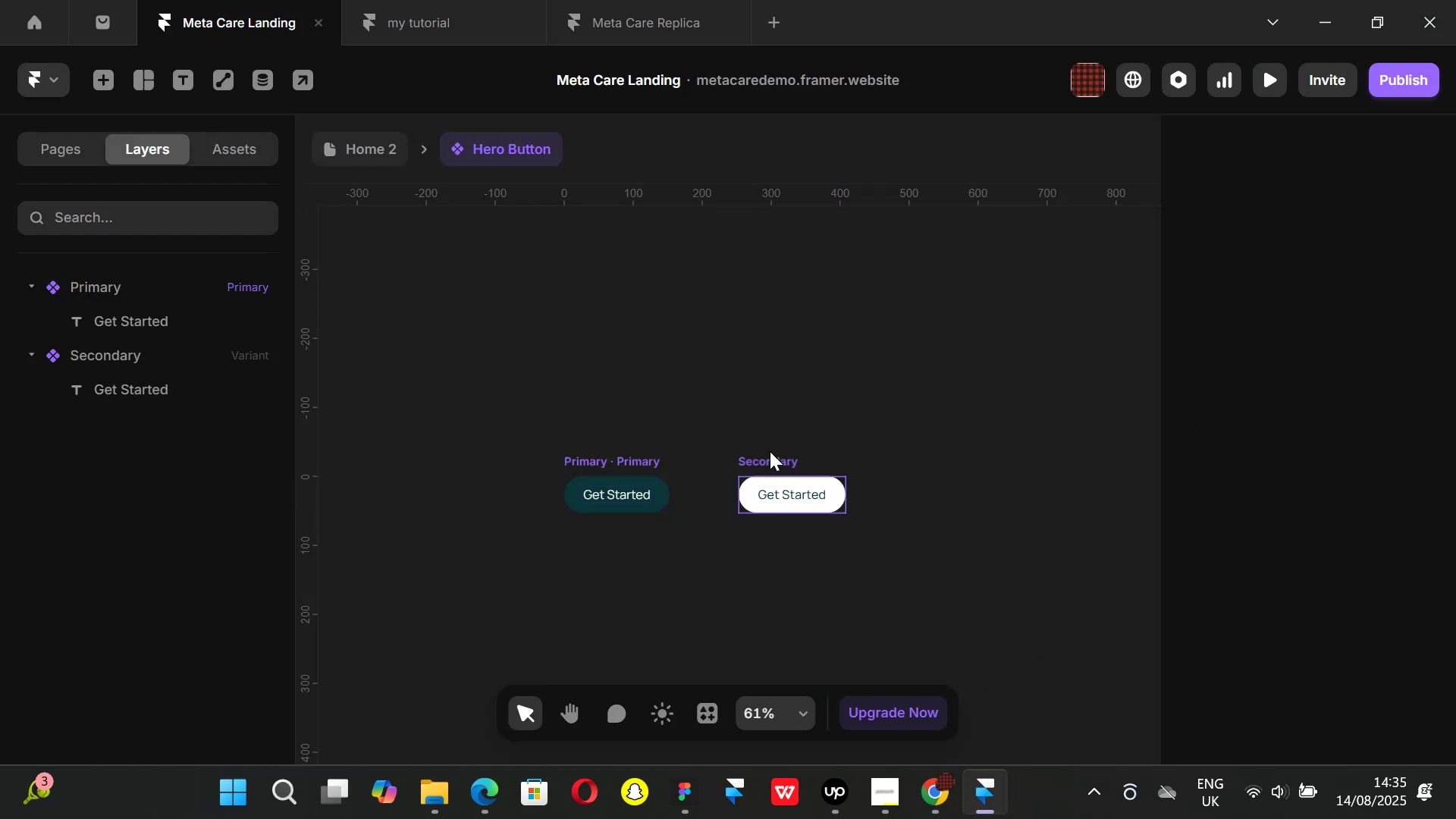 
left_click([770, 451])
 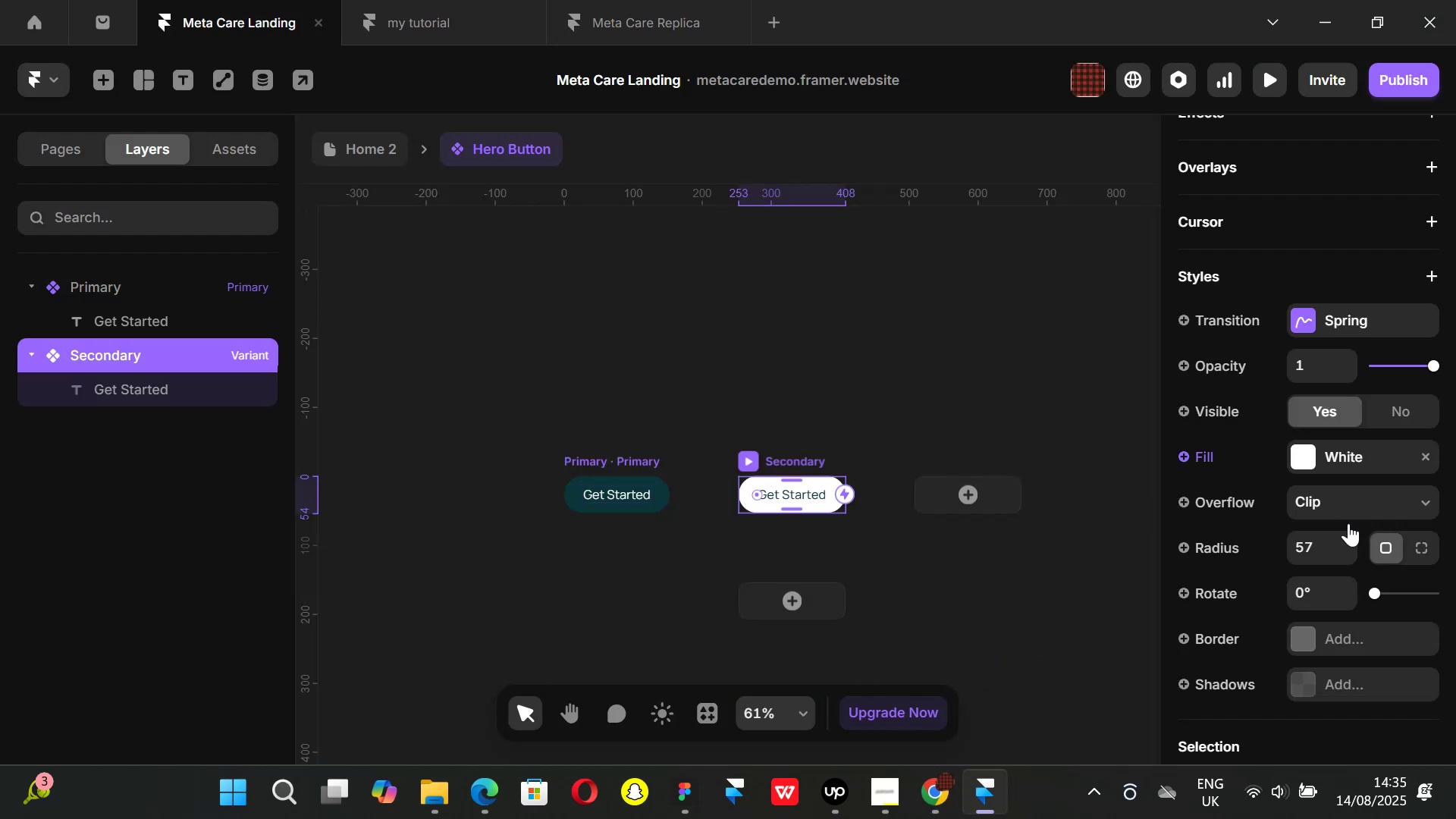 
scroll: coordinate [1348, 523], scroll_direction: down, amount: 1.0
 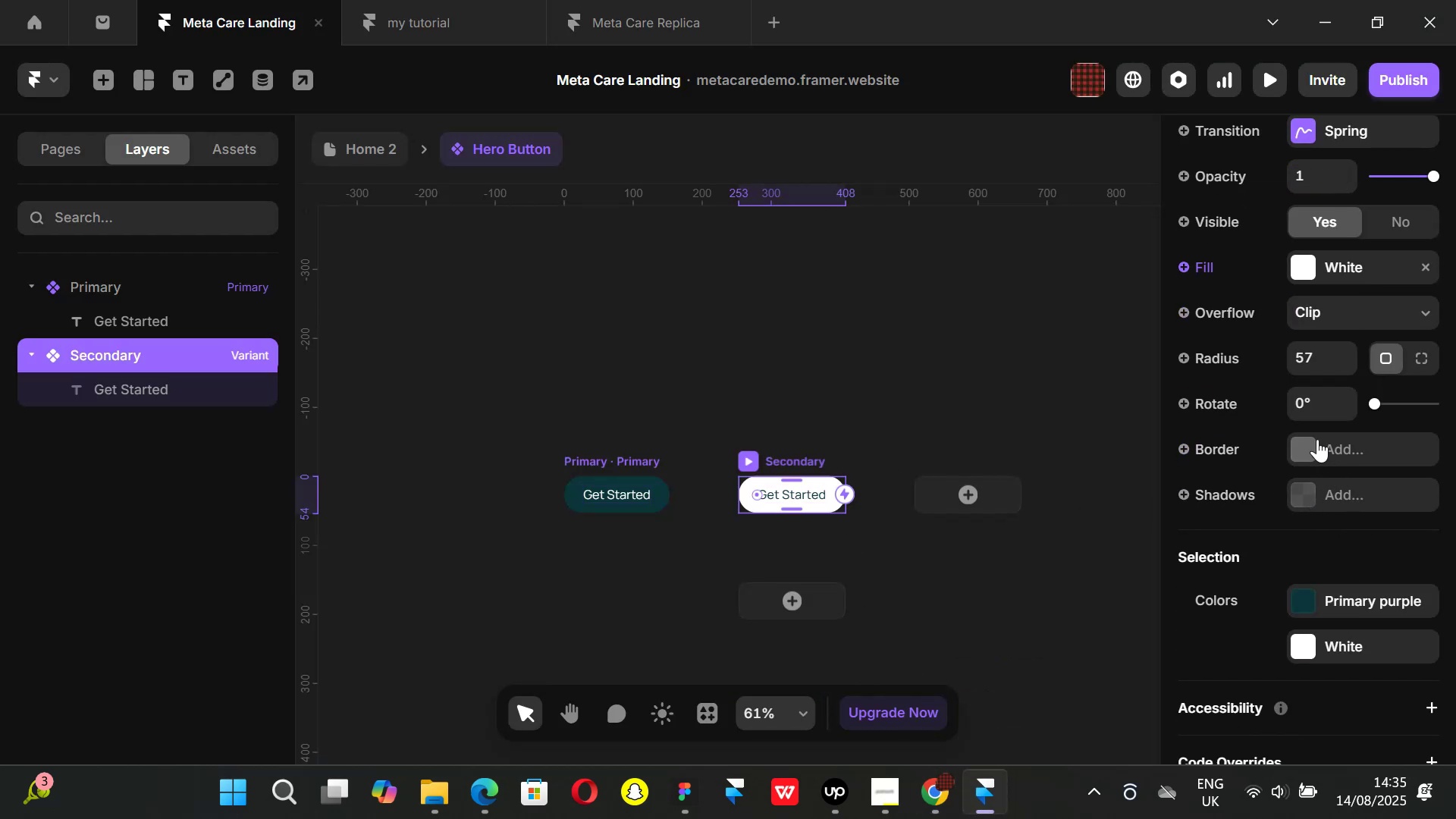 
left_click([1296, 446])
 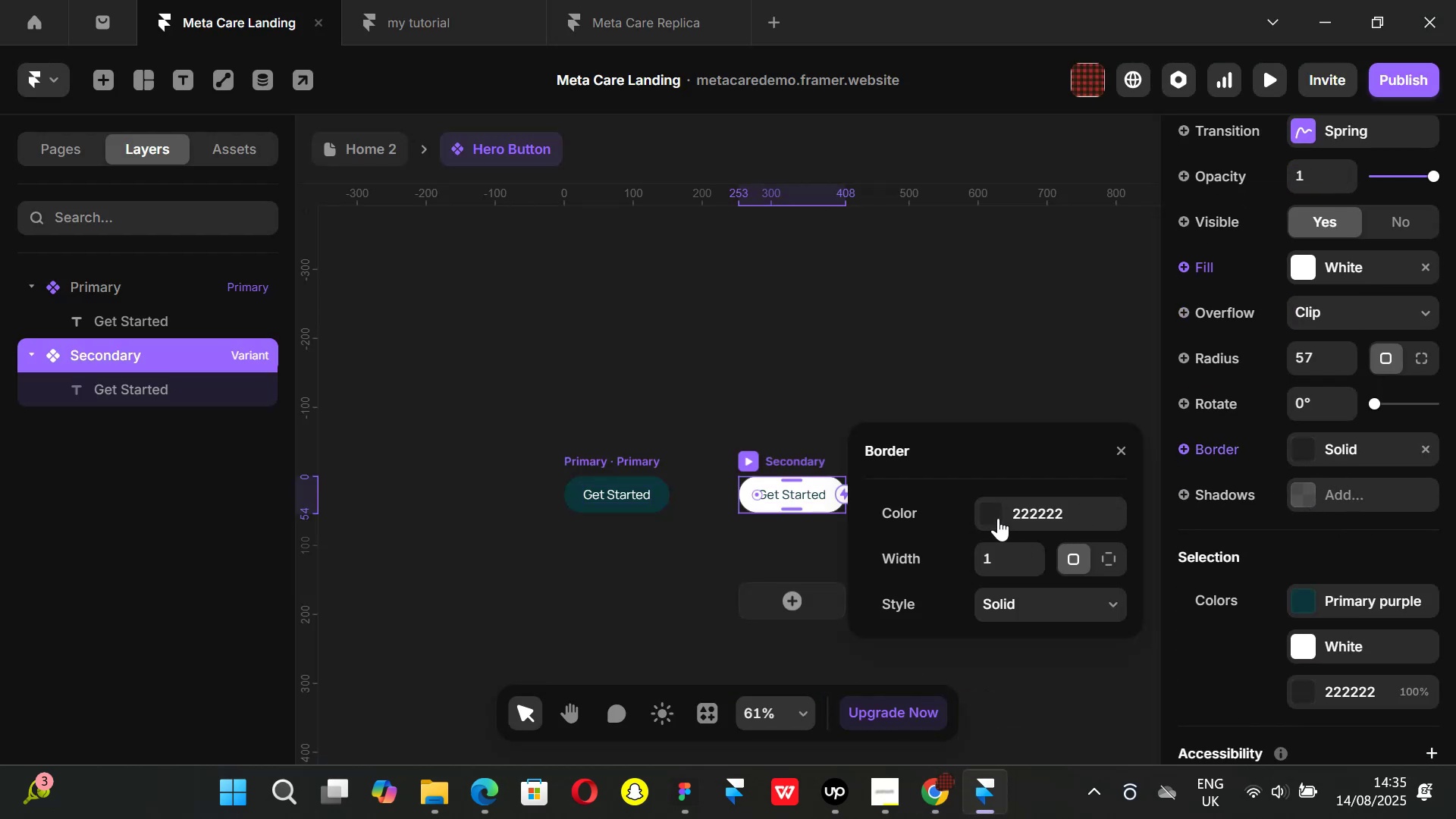 
left_click([998, 518])
 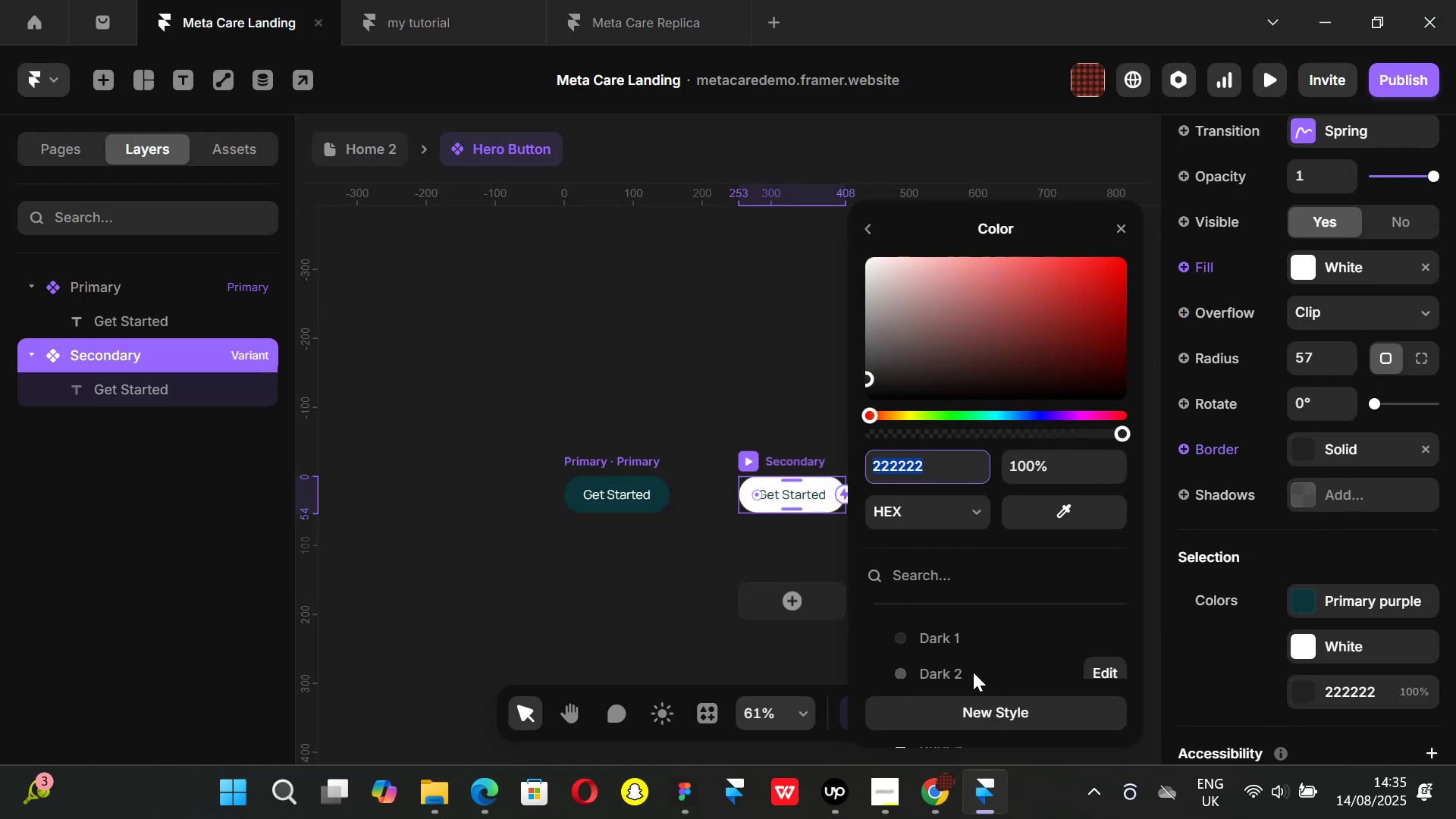 
left_click([973, 672])
 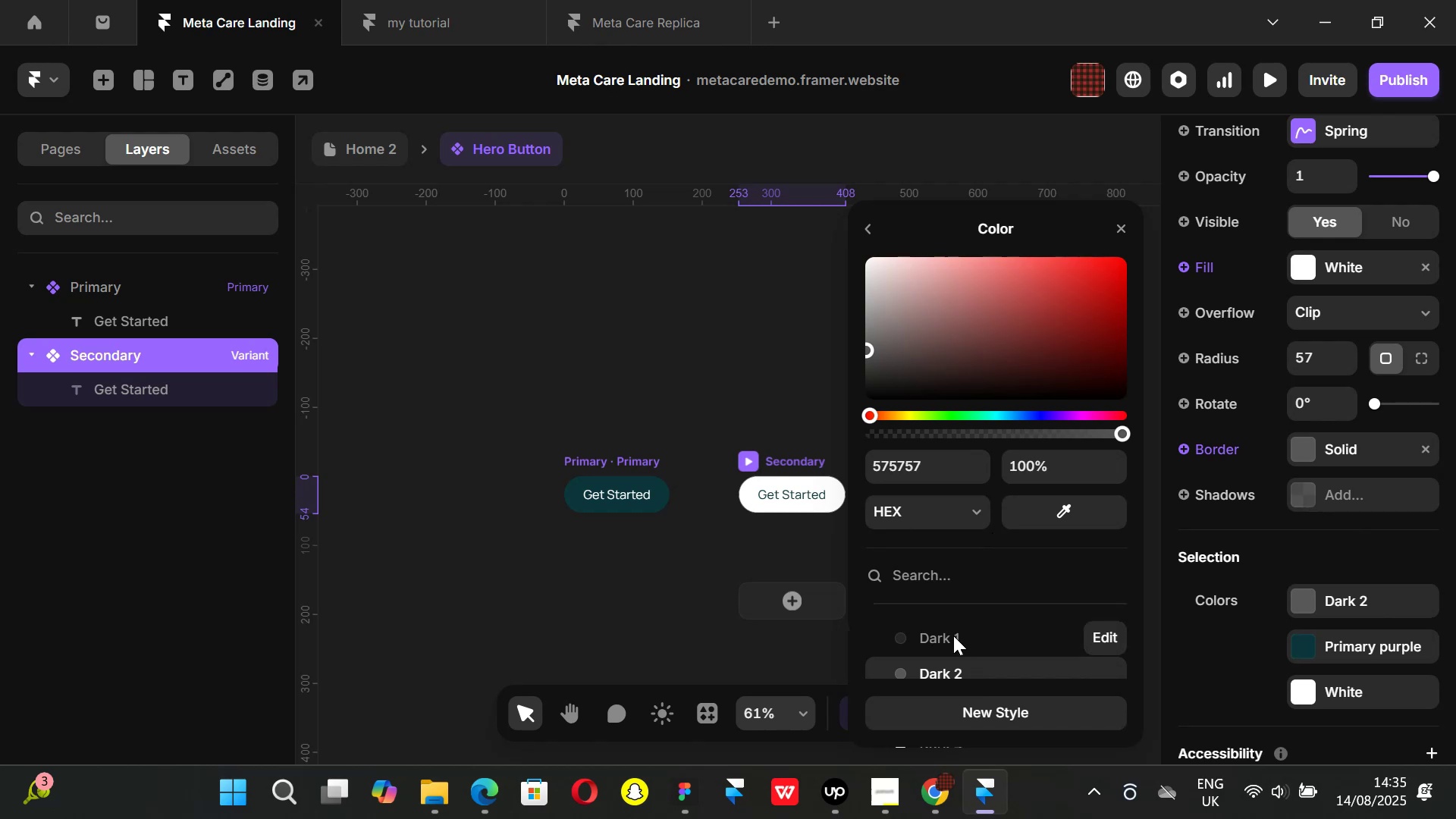 
scroll: coordinate [952, 617], scroll_direction: down, amount: 1.0
 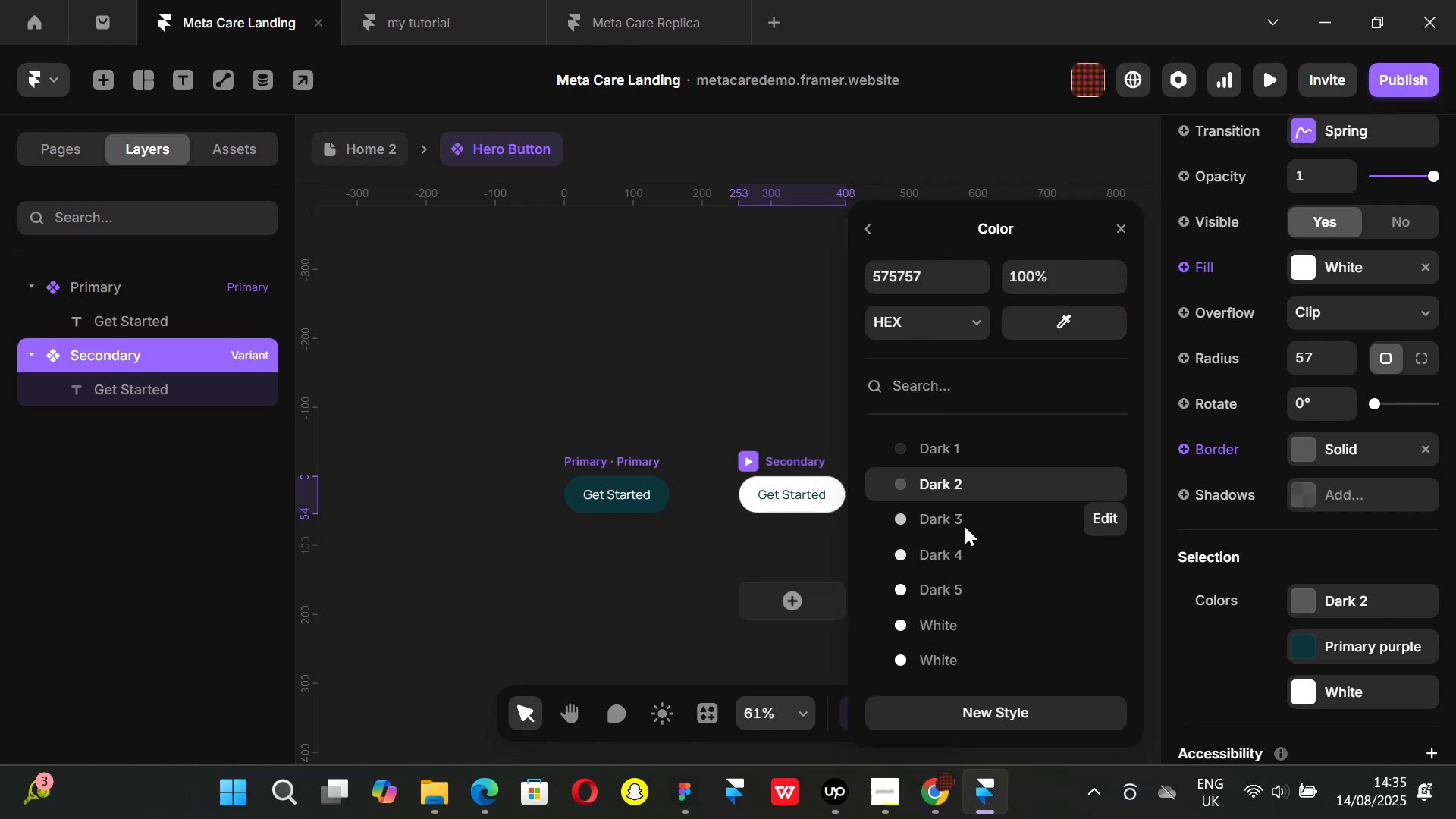 
left_click([965, 525])
 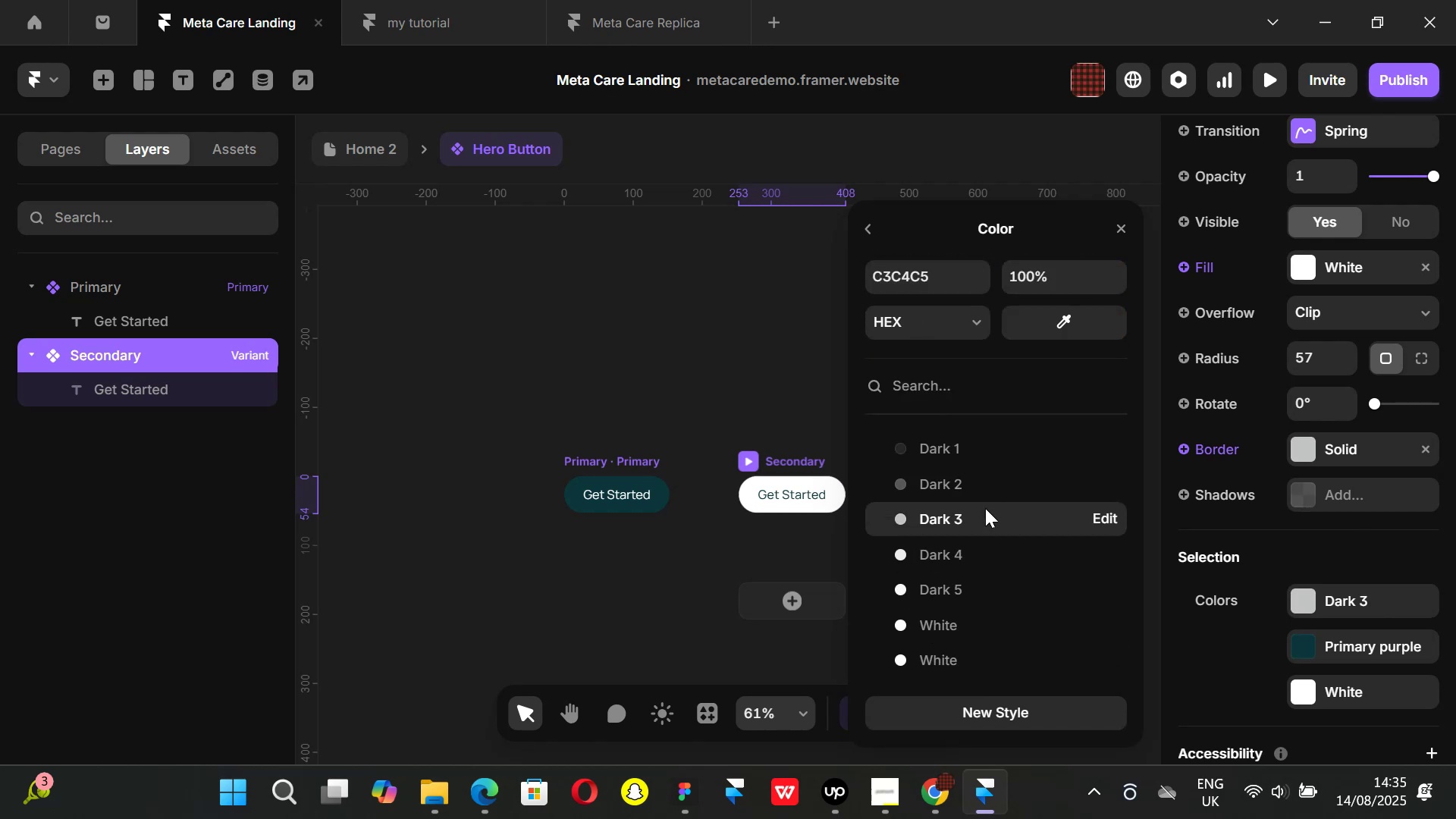 
mouse_move([996, 529])
 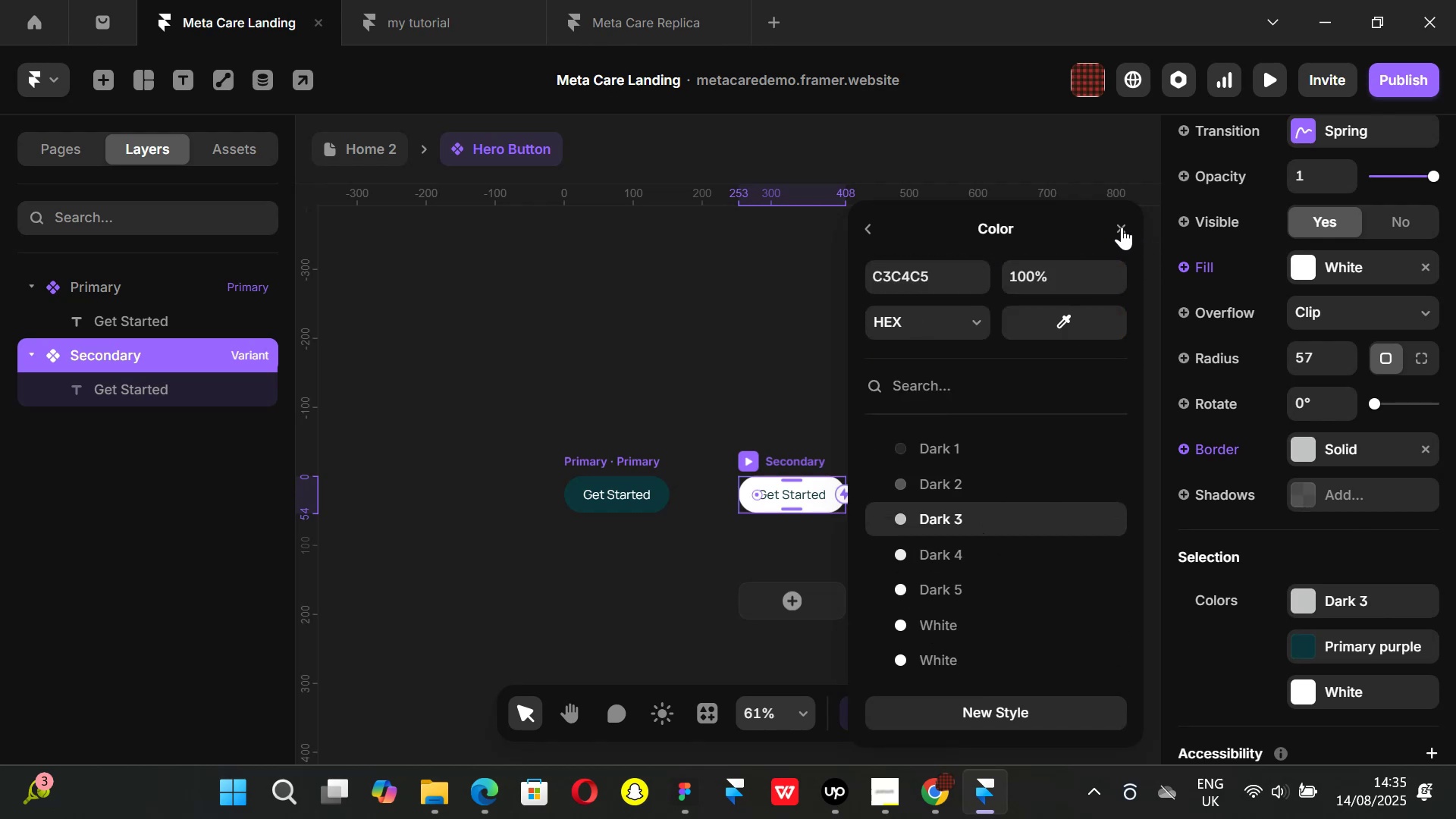 
left_click([1121, 228])
 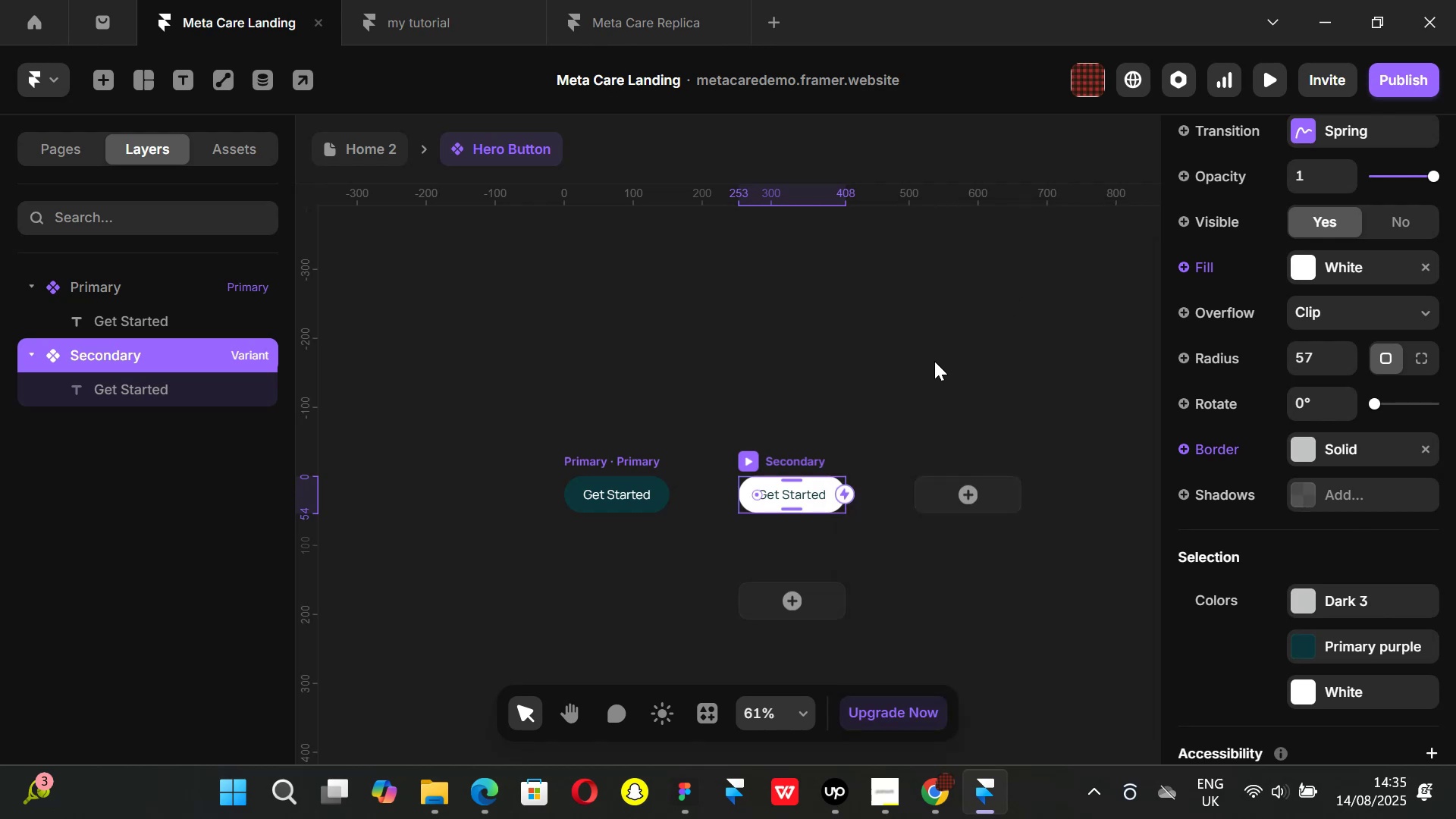 
left_click([934, 361])
 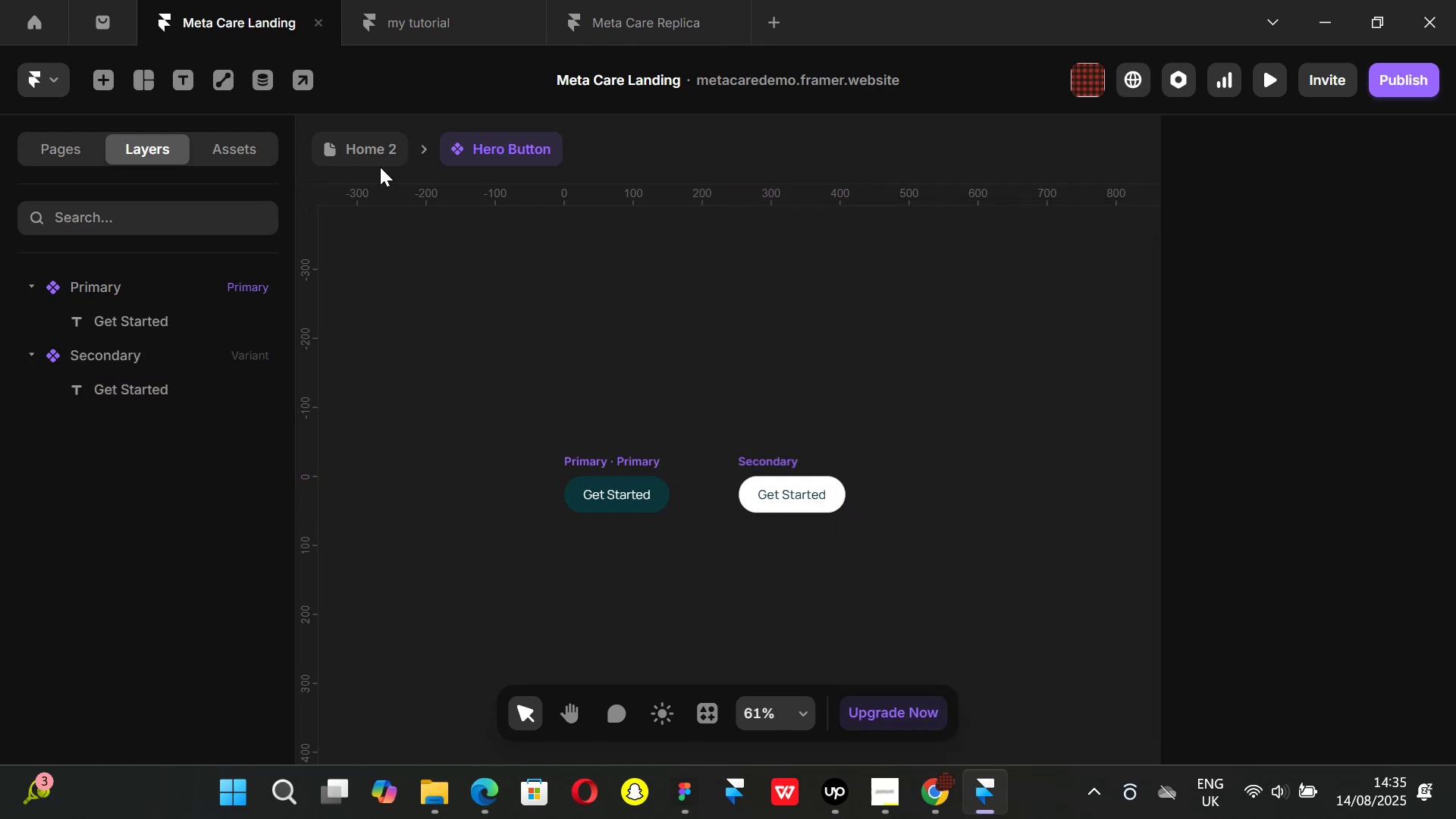 
left_click([369, 151])
 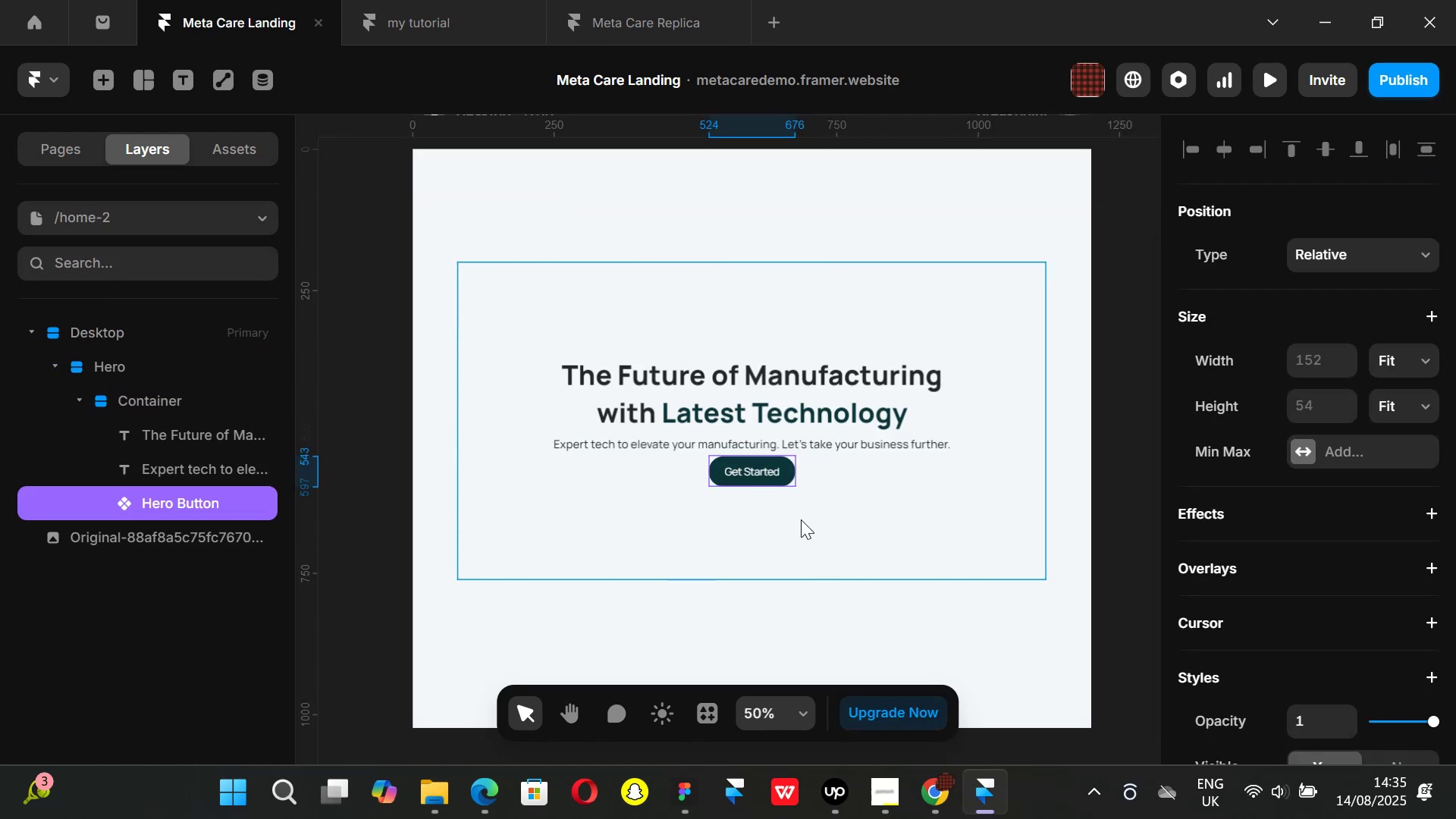 
key(Control+ControlLeft)
 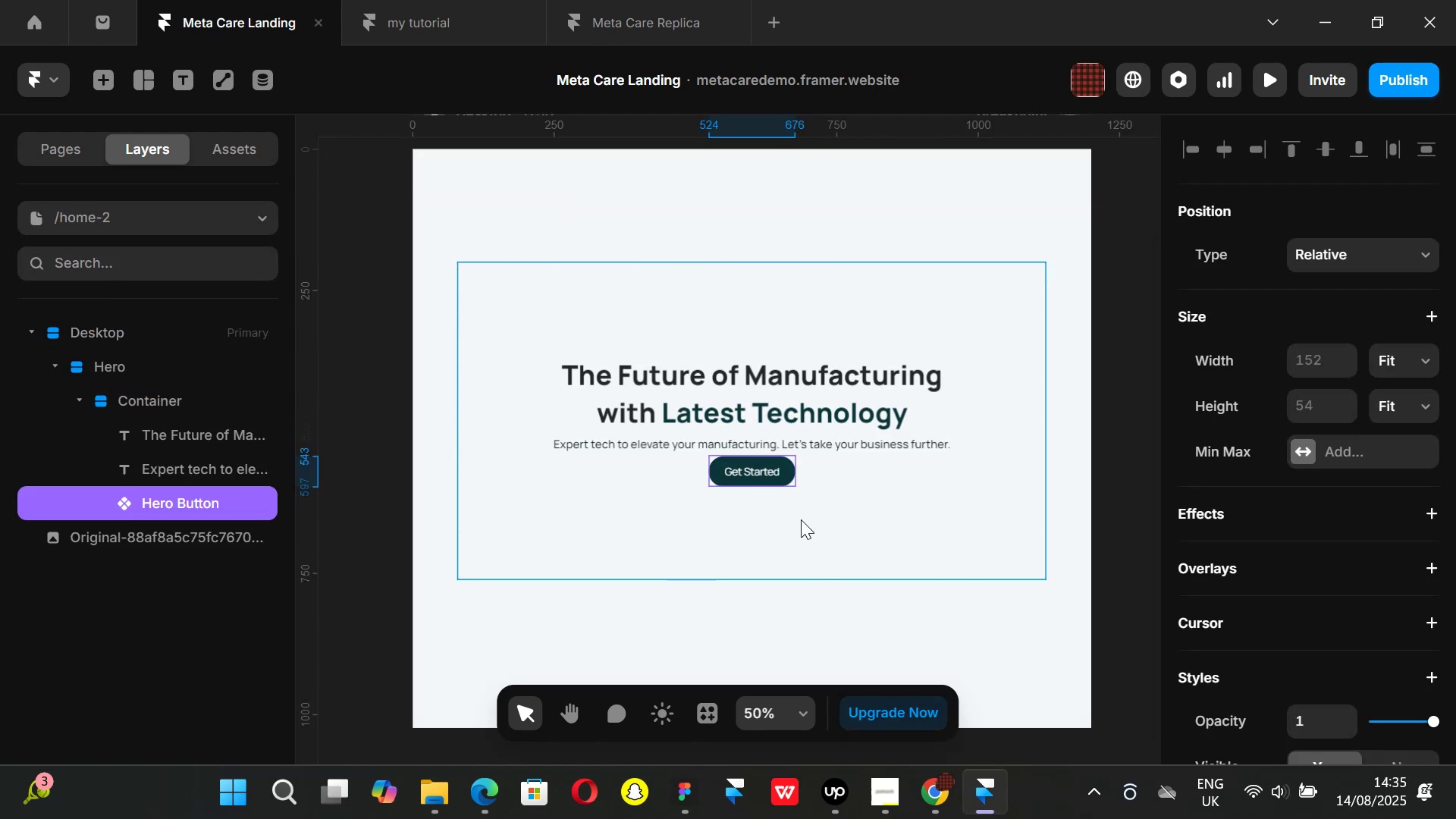 
key(Control+D)
 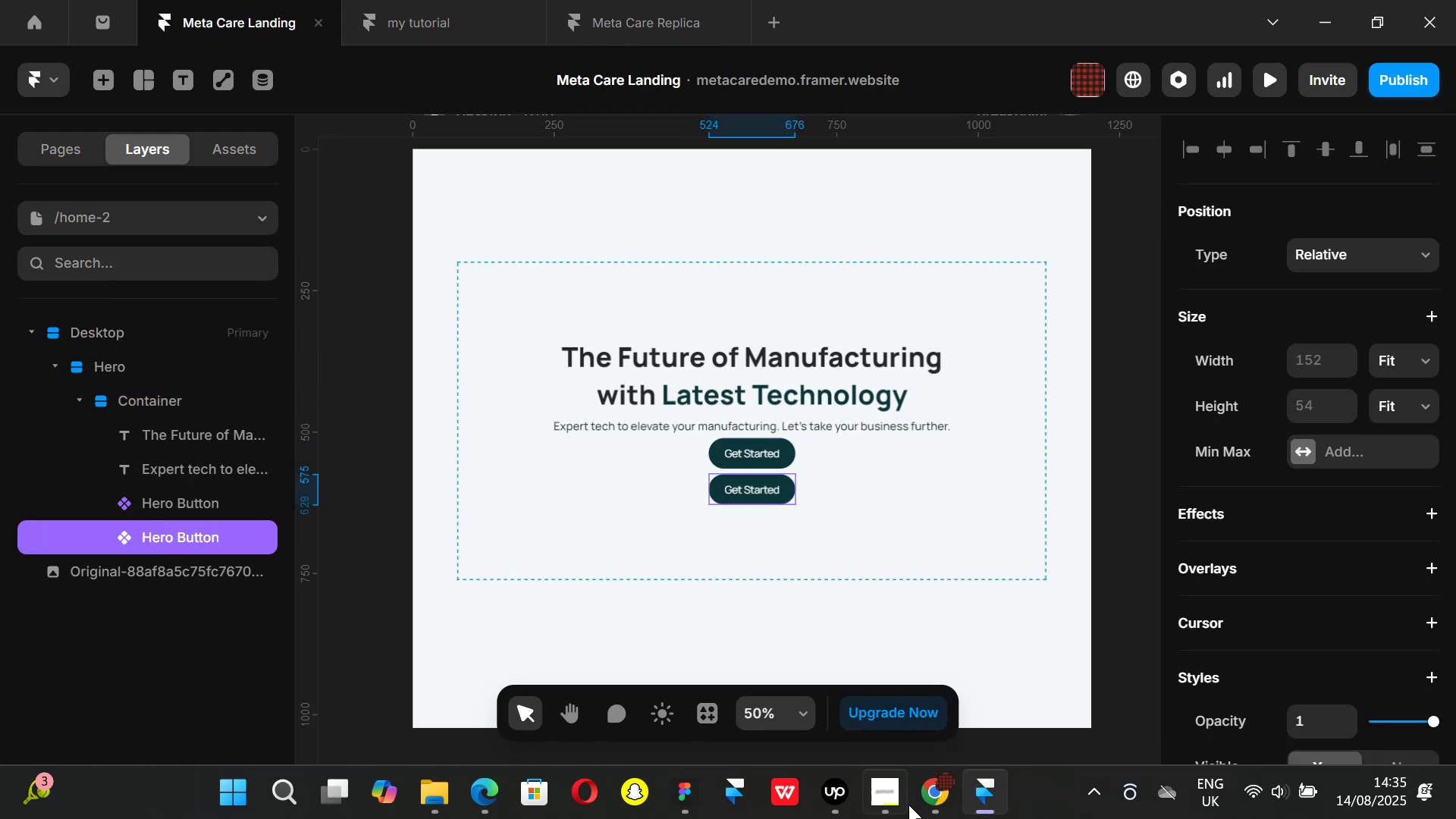 
left_click([927, 791])
 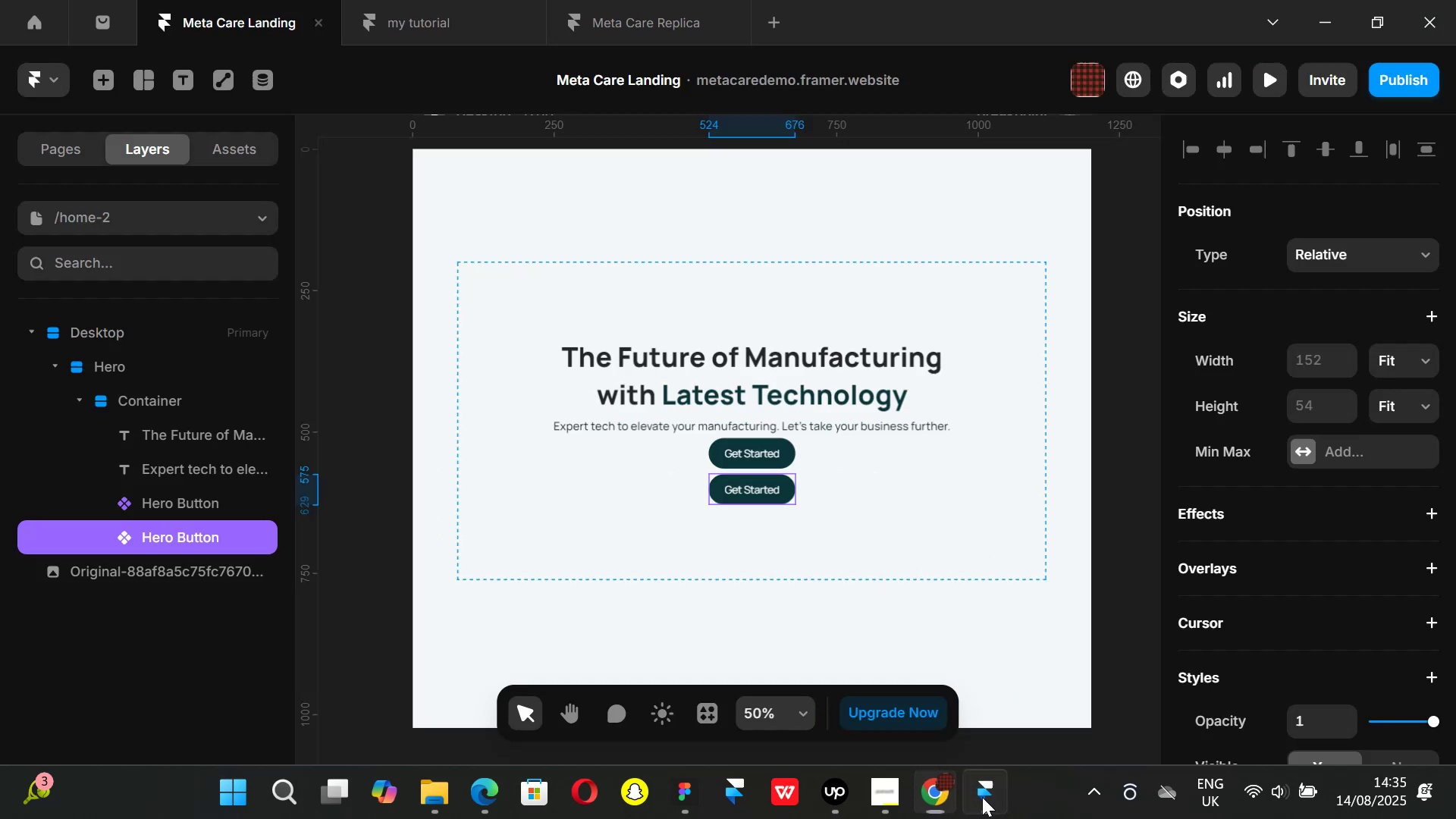 
hold_key(key=ShiftLeft, duration=1.0)
left_click([778, 457])
 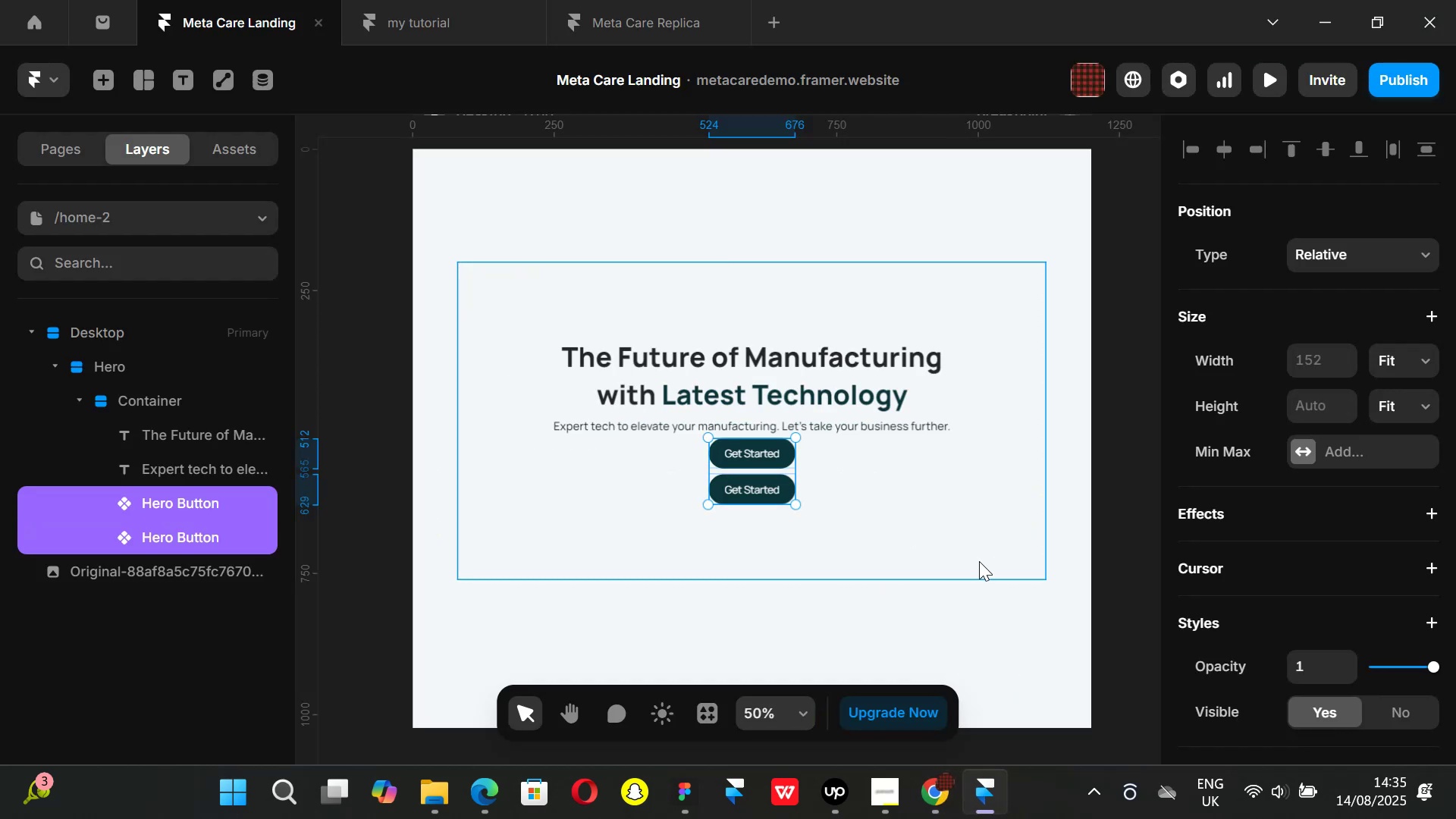 
key(Control+ControlLeft)
 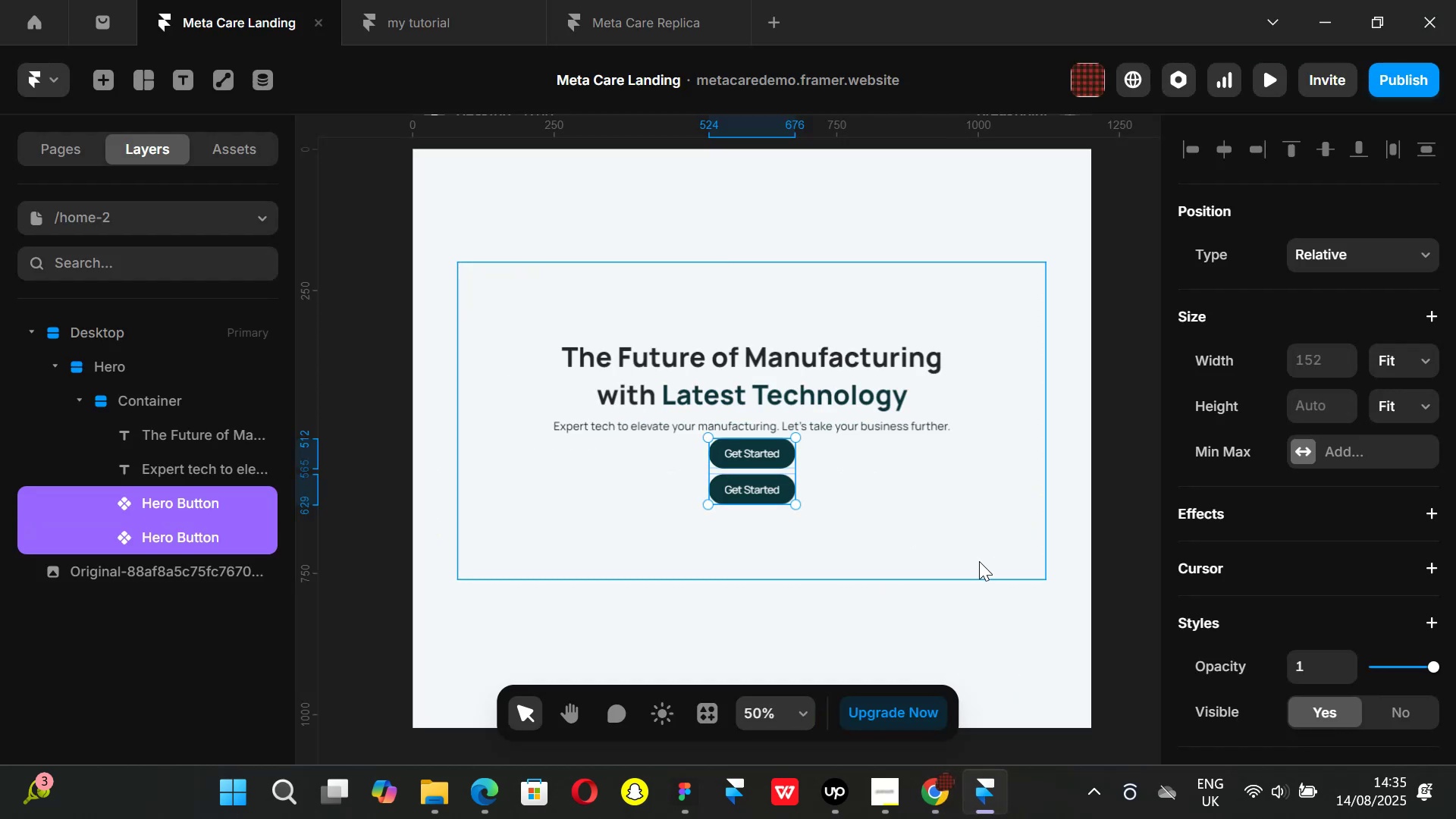 
key(Alt+Control+AltLeft)
 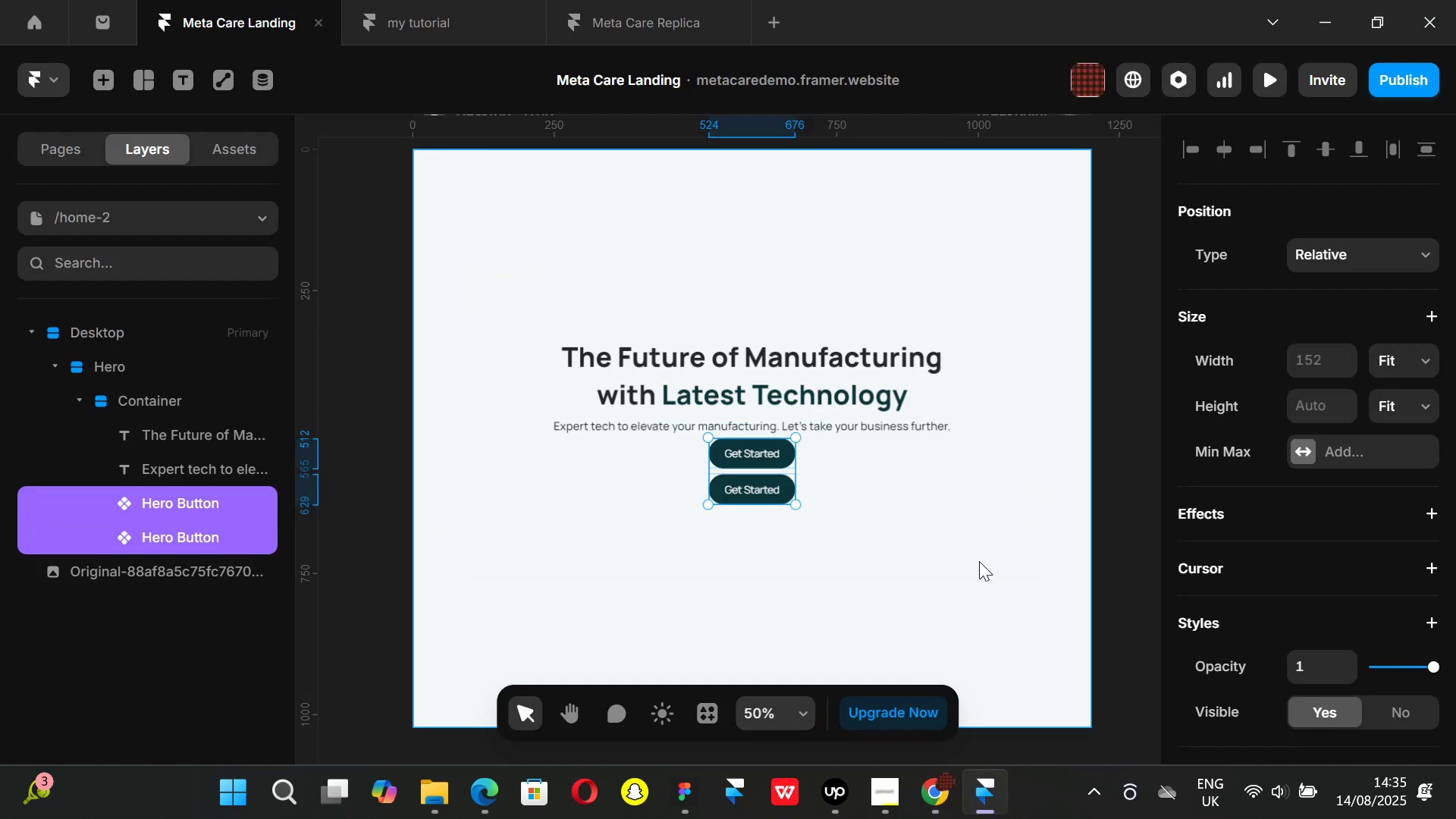 
key(Alt+Control+Enter)
 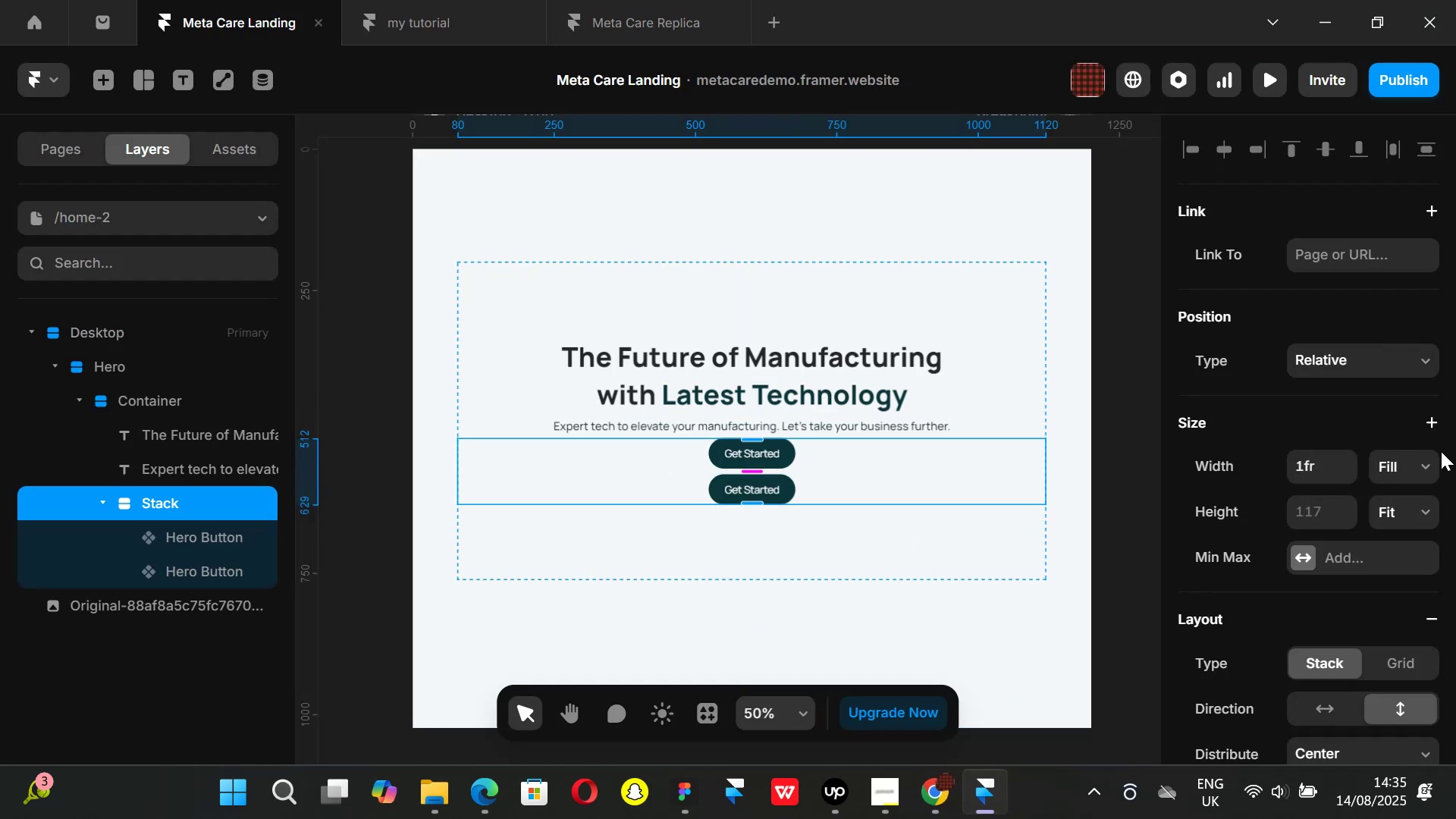 
left_click([1429, 469])
 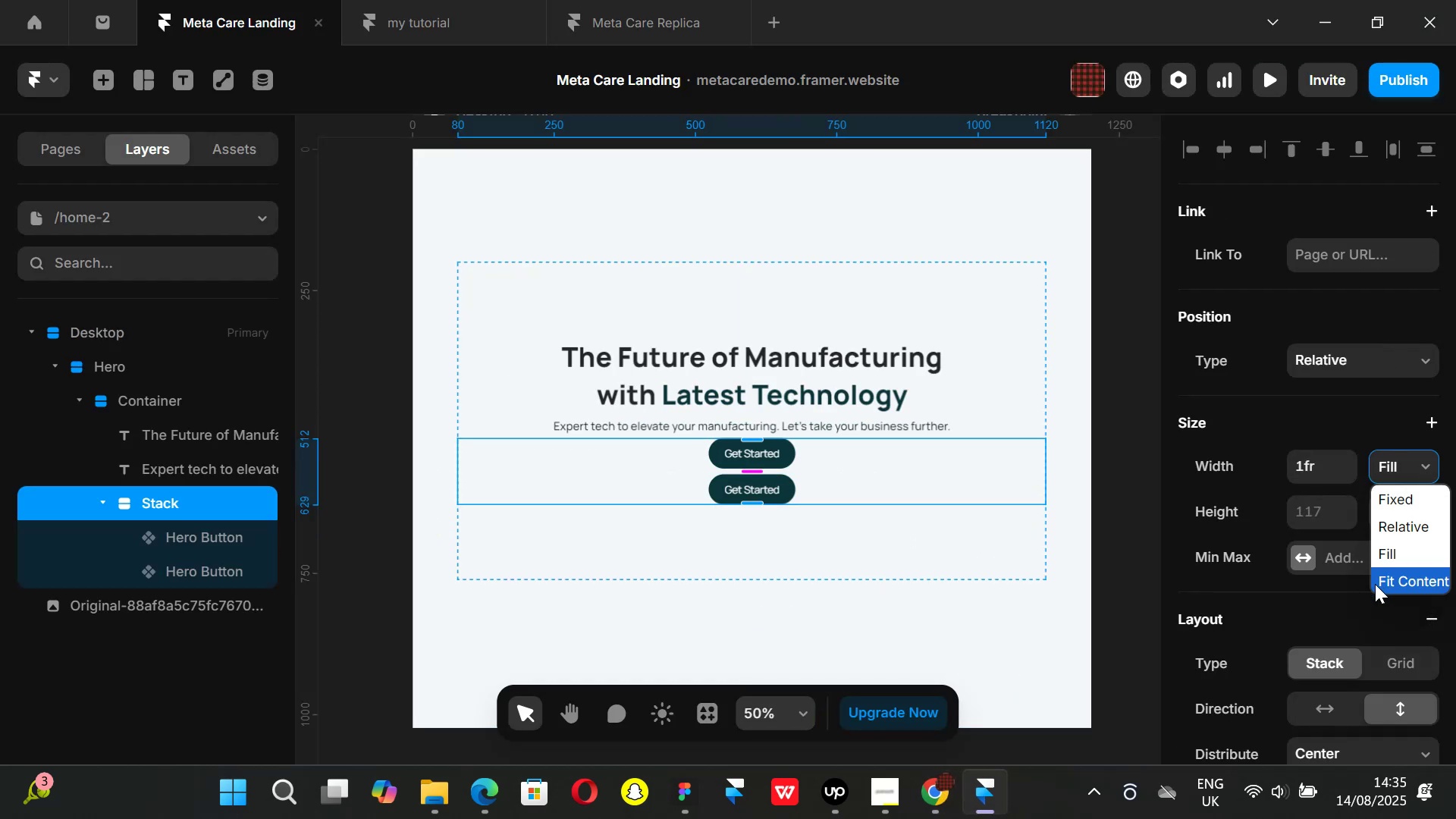 
left_click([1375, 584])
 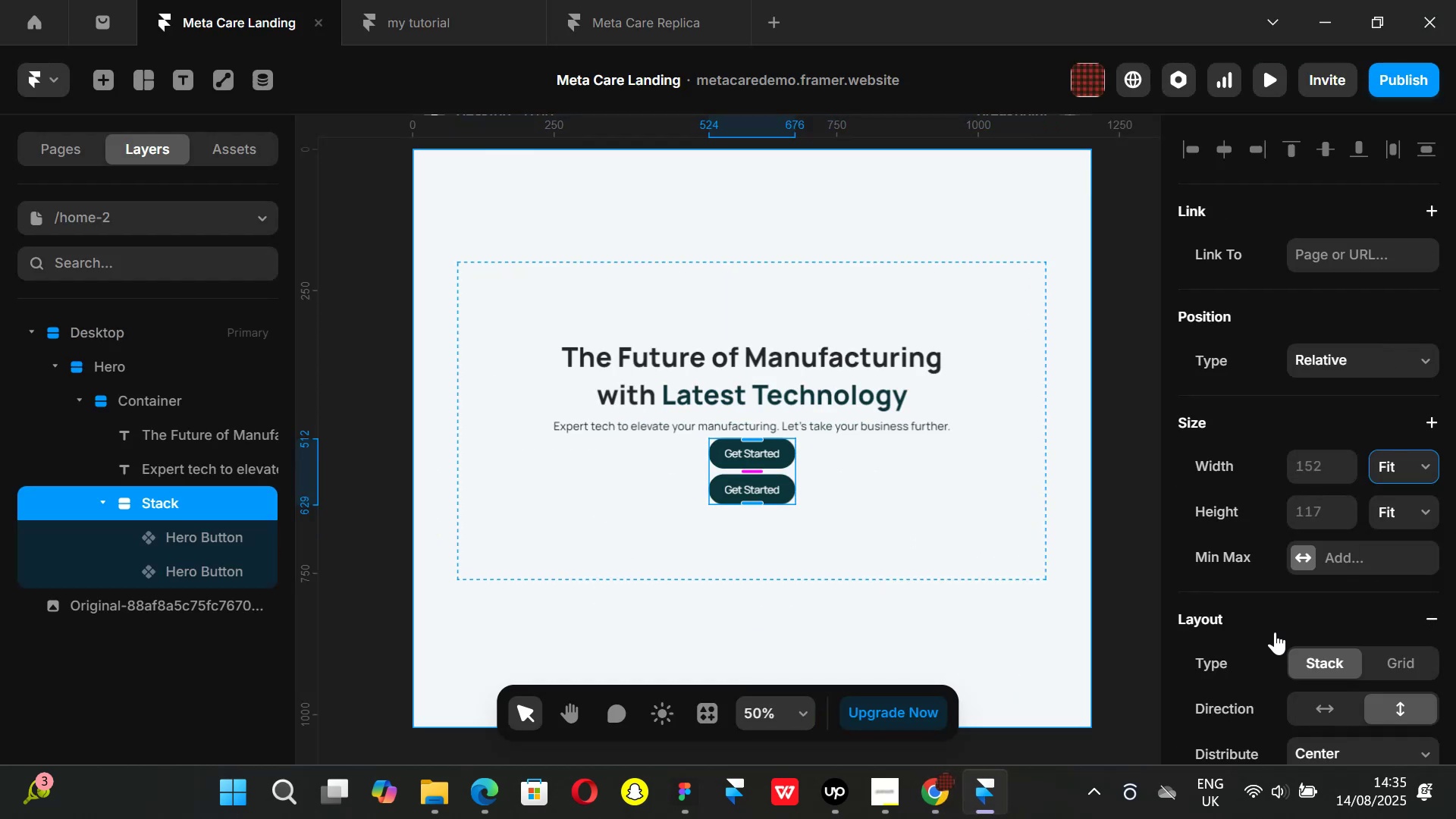 
left_click([1319, 699])
 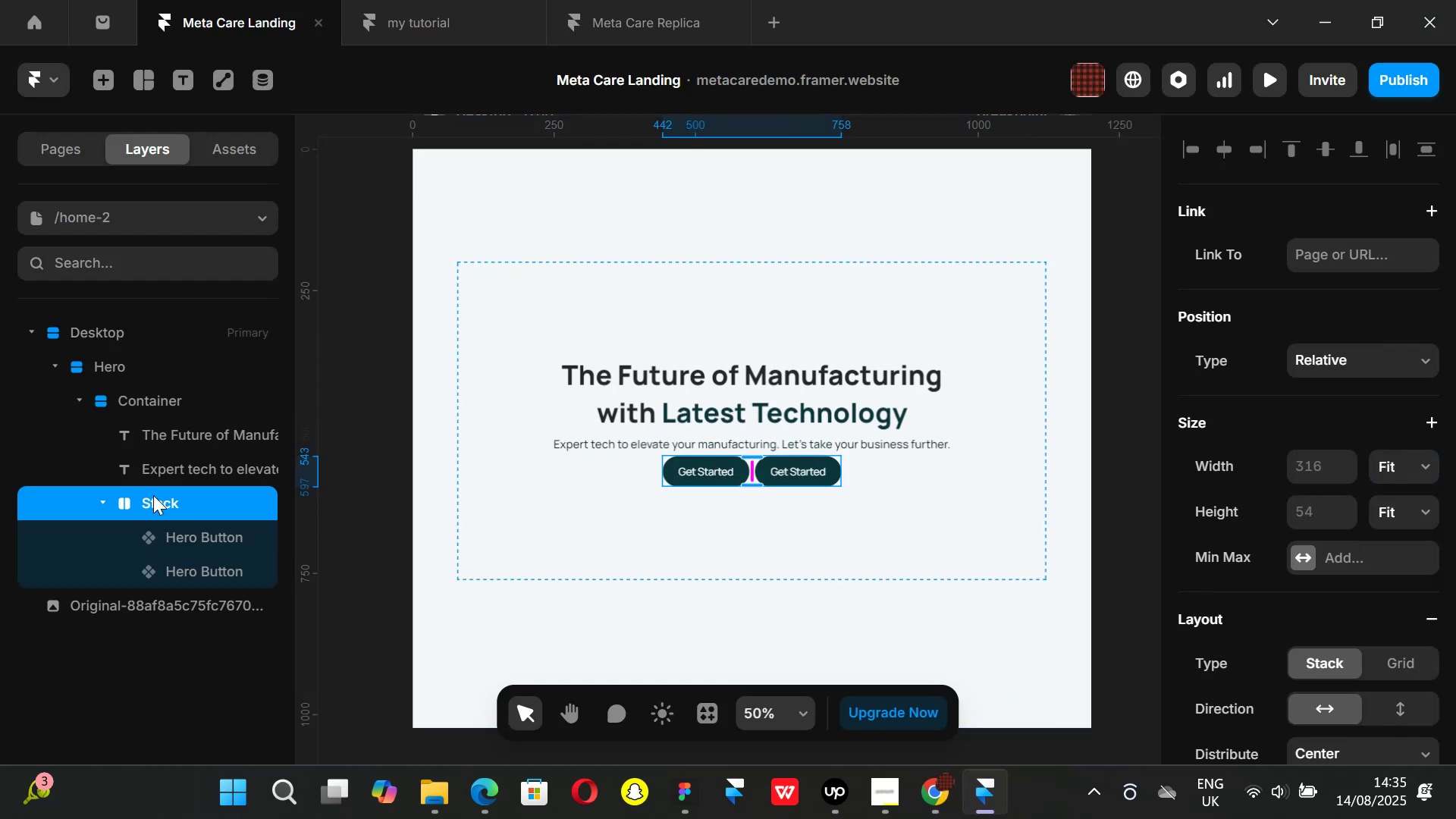 
double_click([153, 495])
 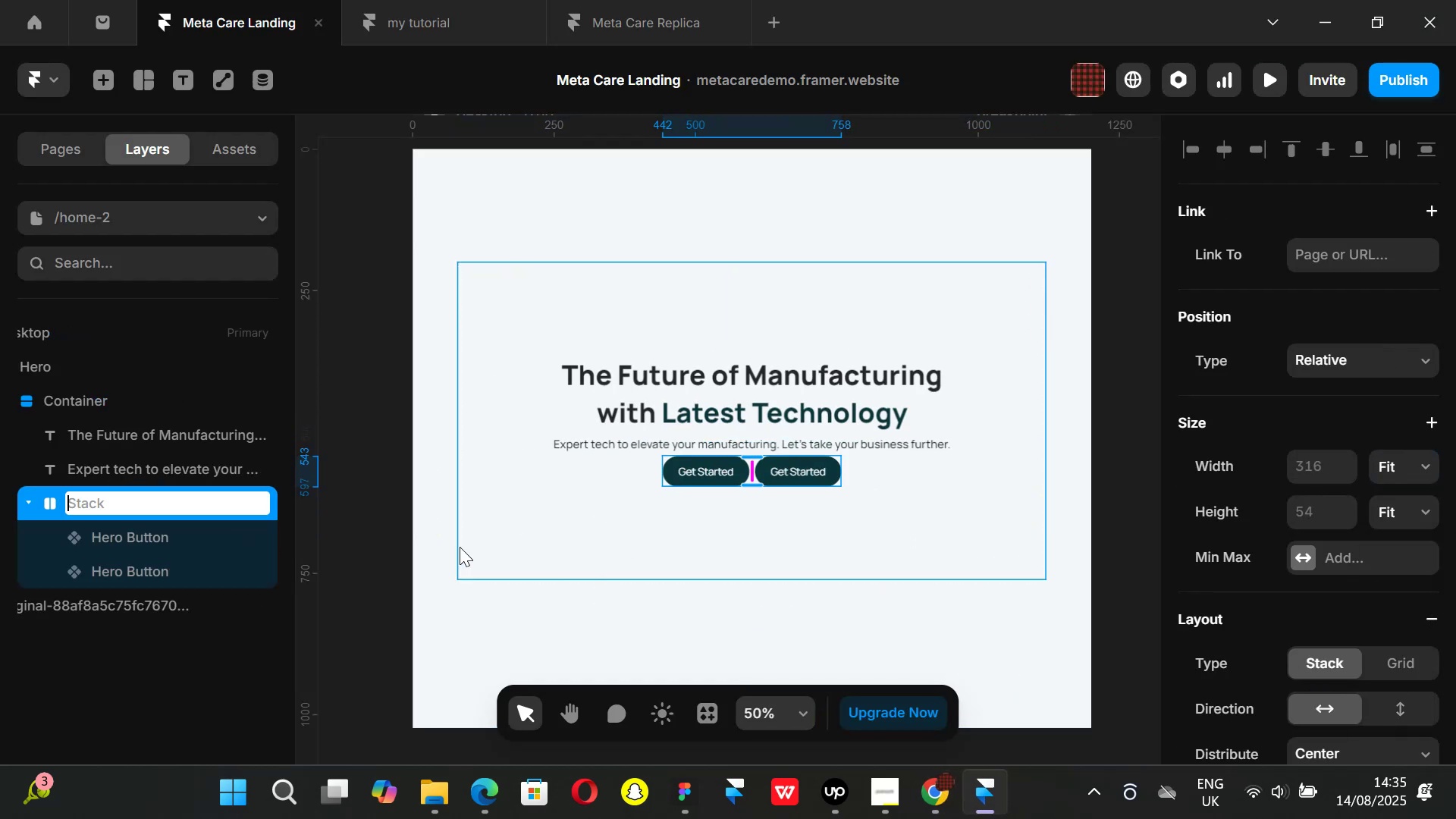 
type(Buttons CTA)
 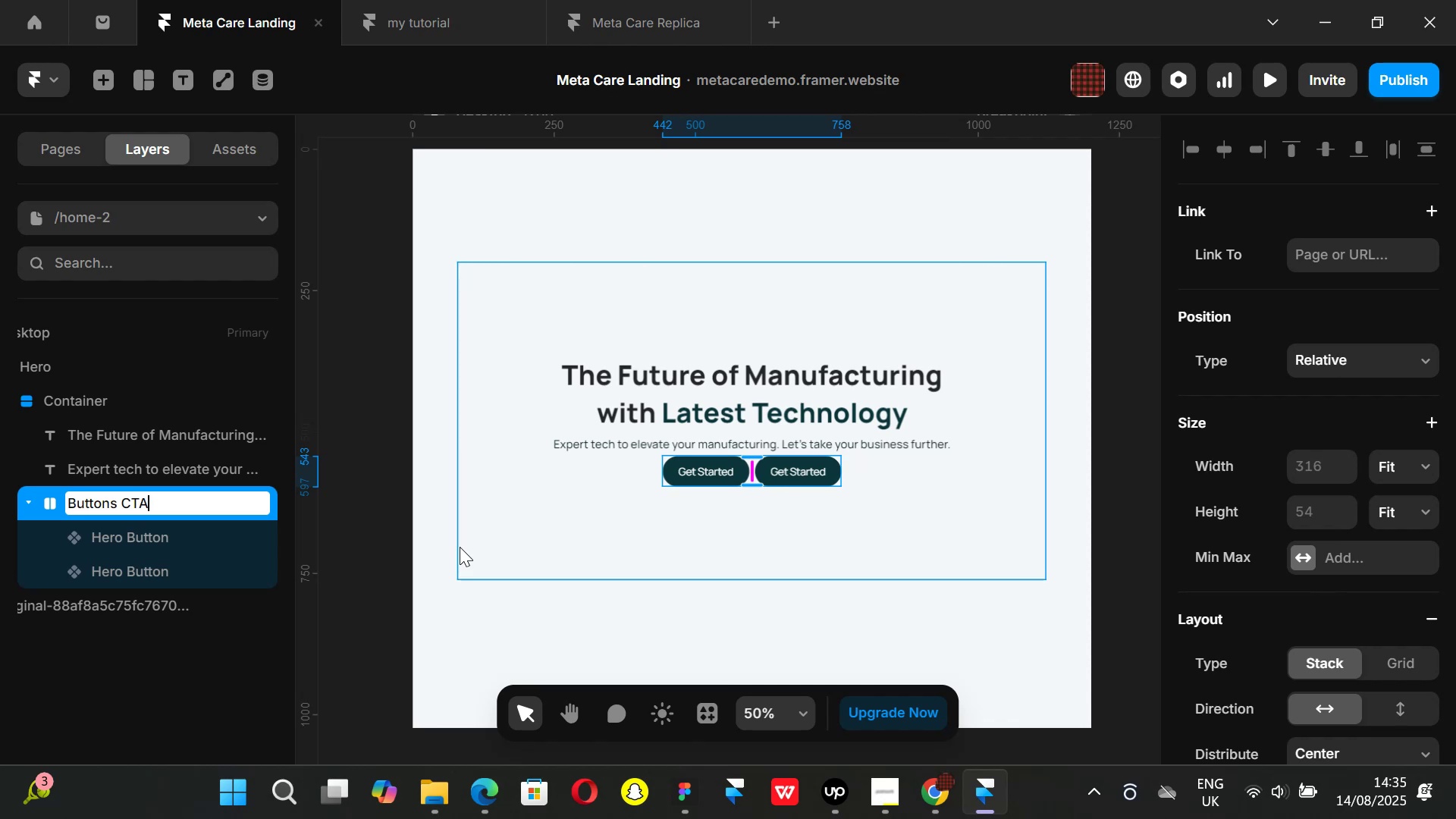 
key(Enter)
 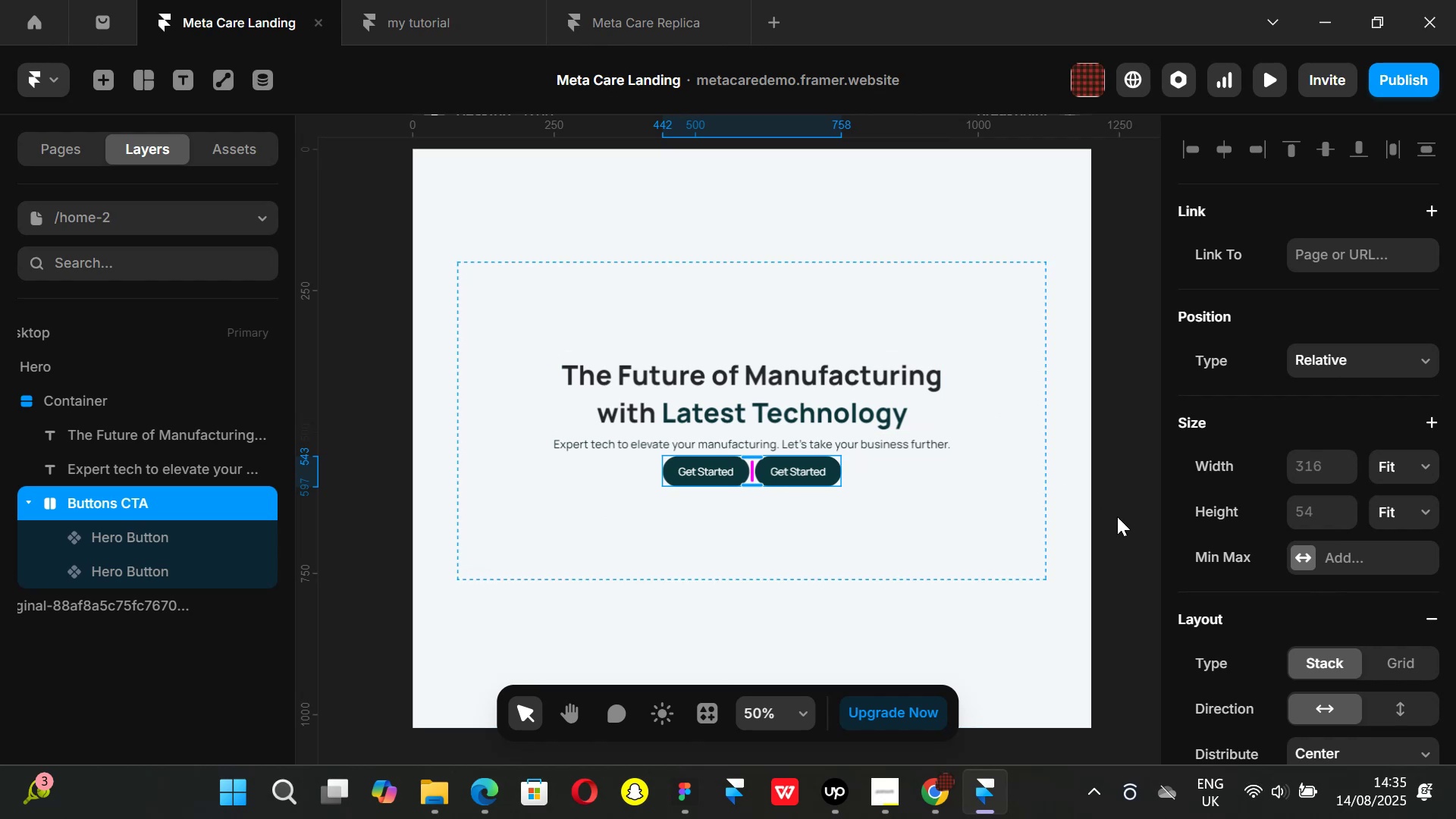 
scroll: coordinate [1277, 538], scroll_direction: down, amount: 2.0
 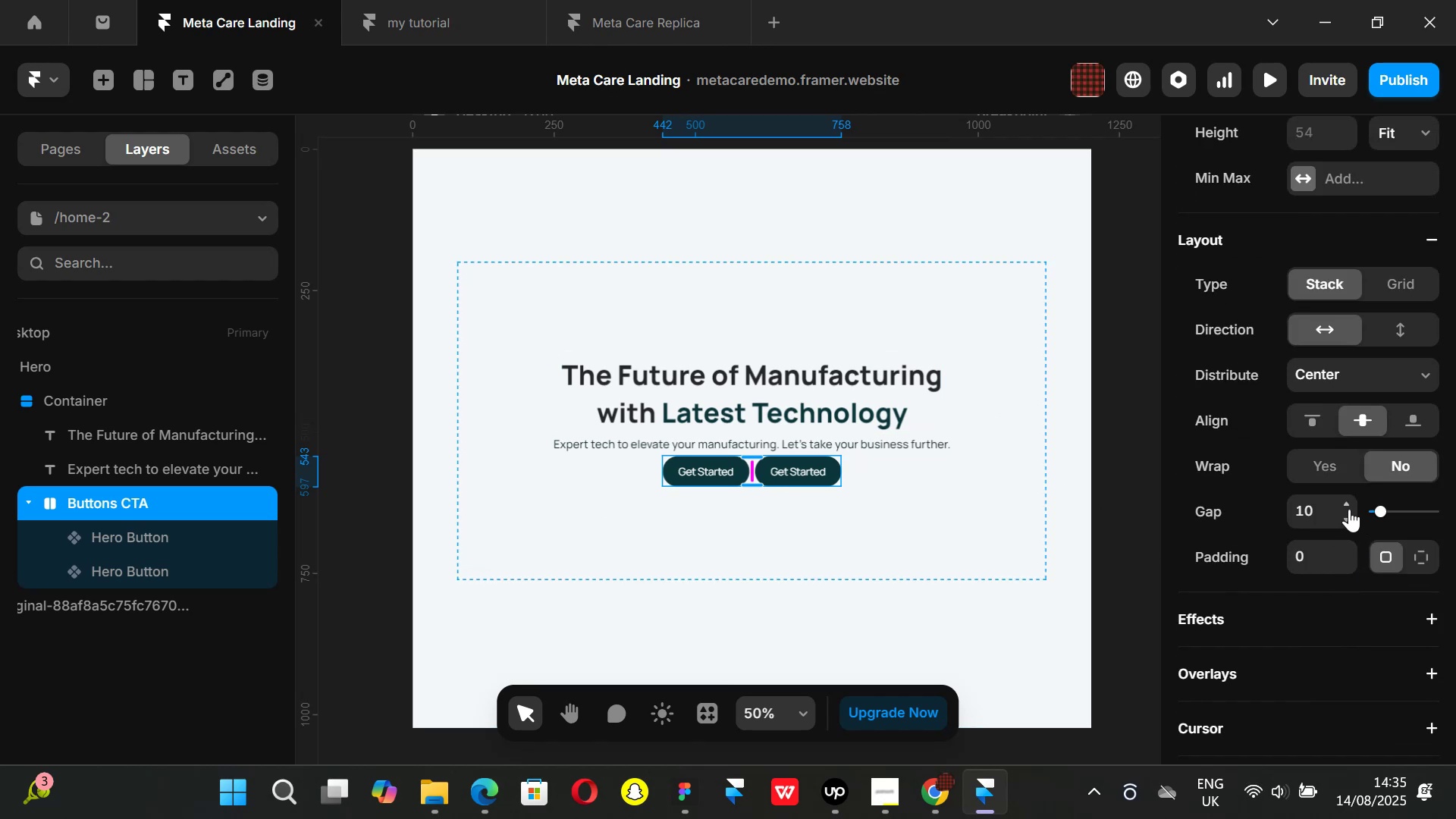 
double_click([1347, 509])
 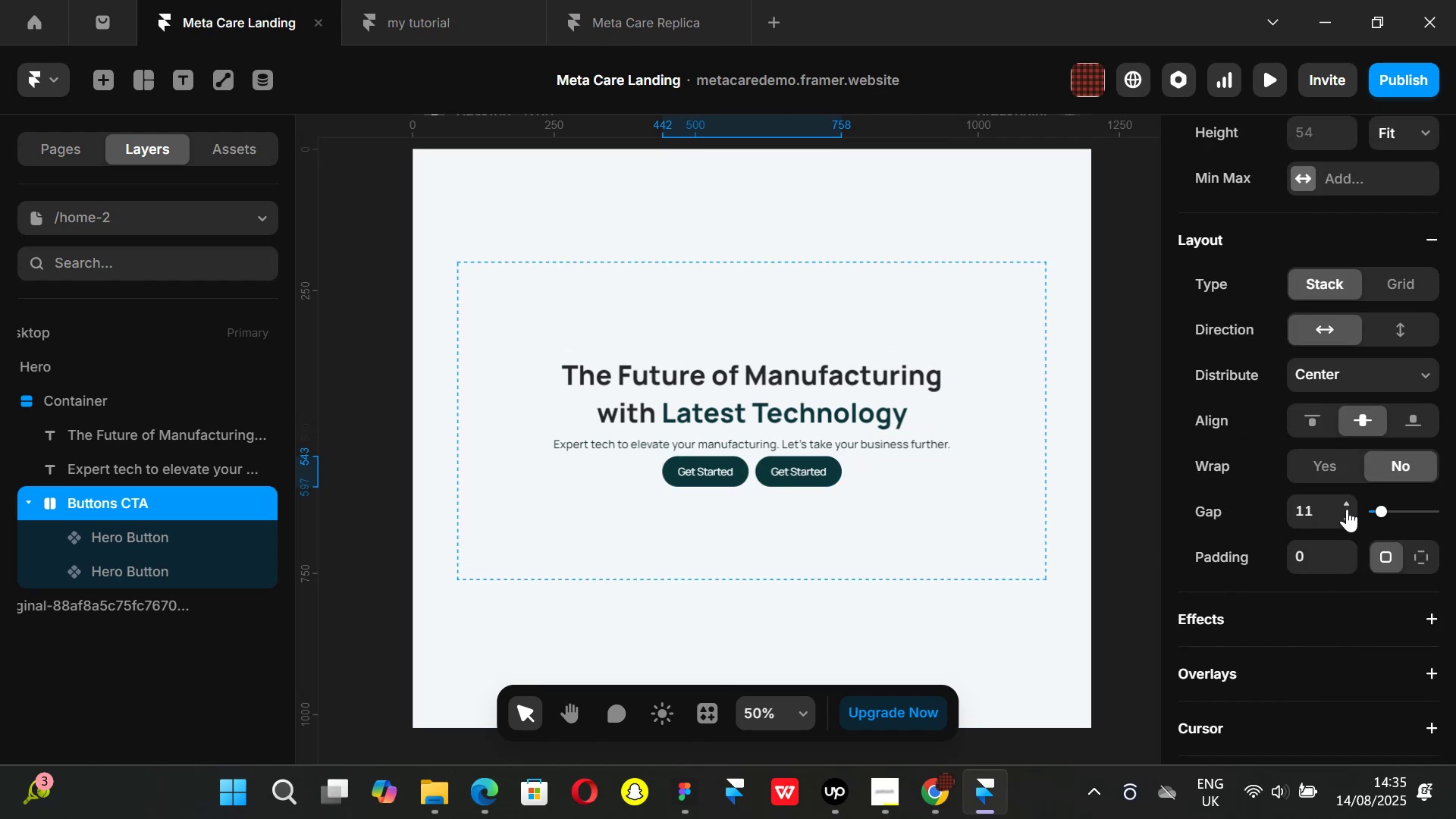 
triple_click([1347, 509])
 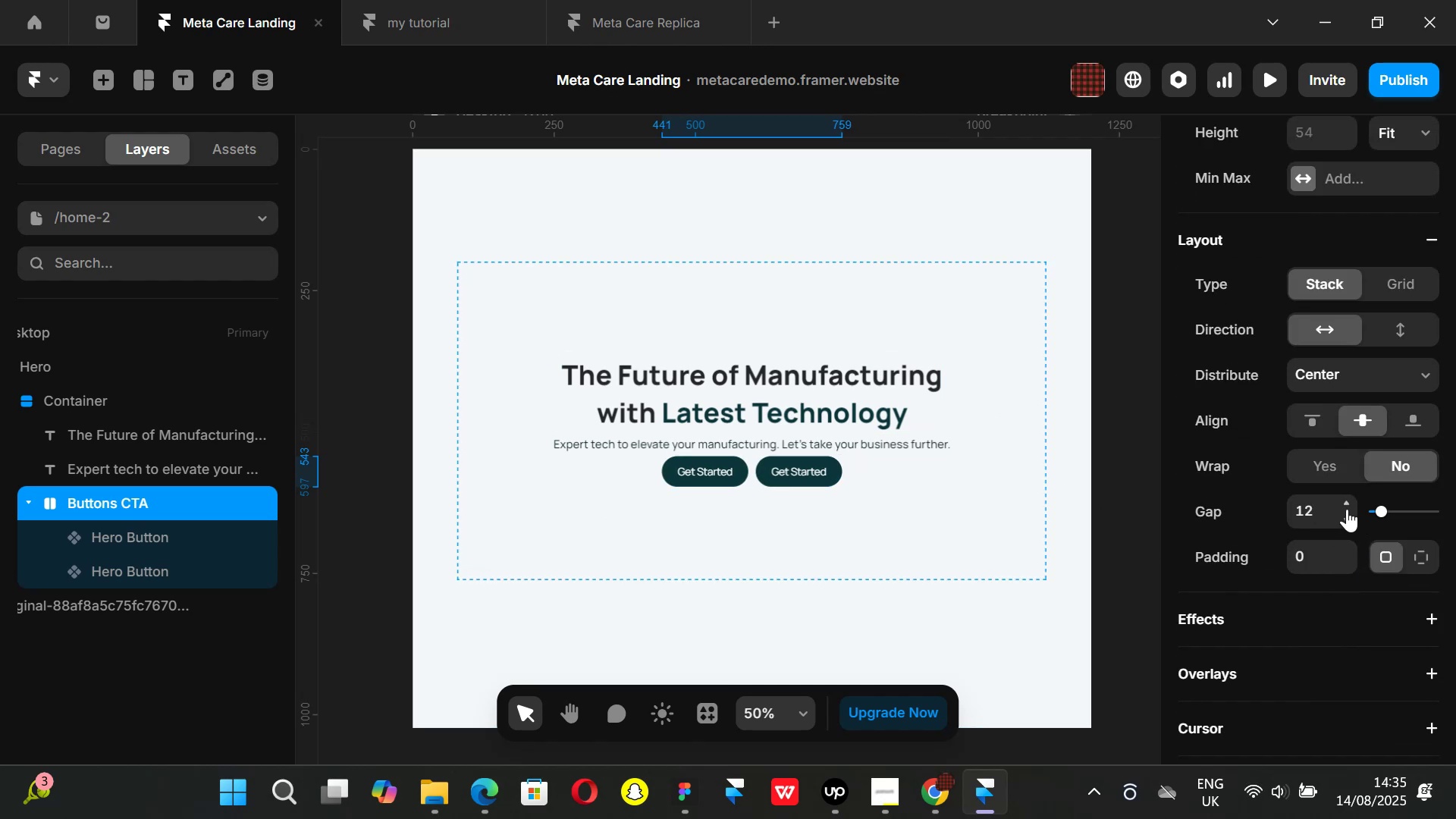 
triple_click([1347, 509])
 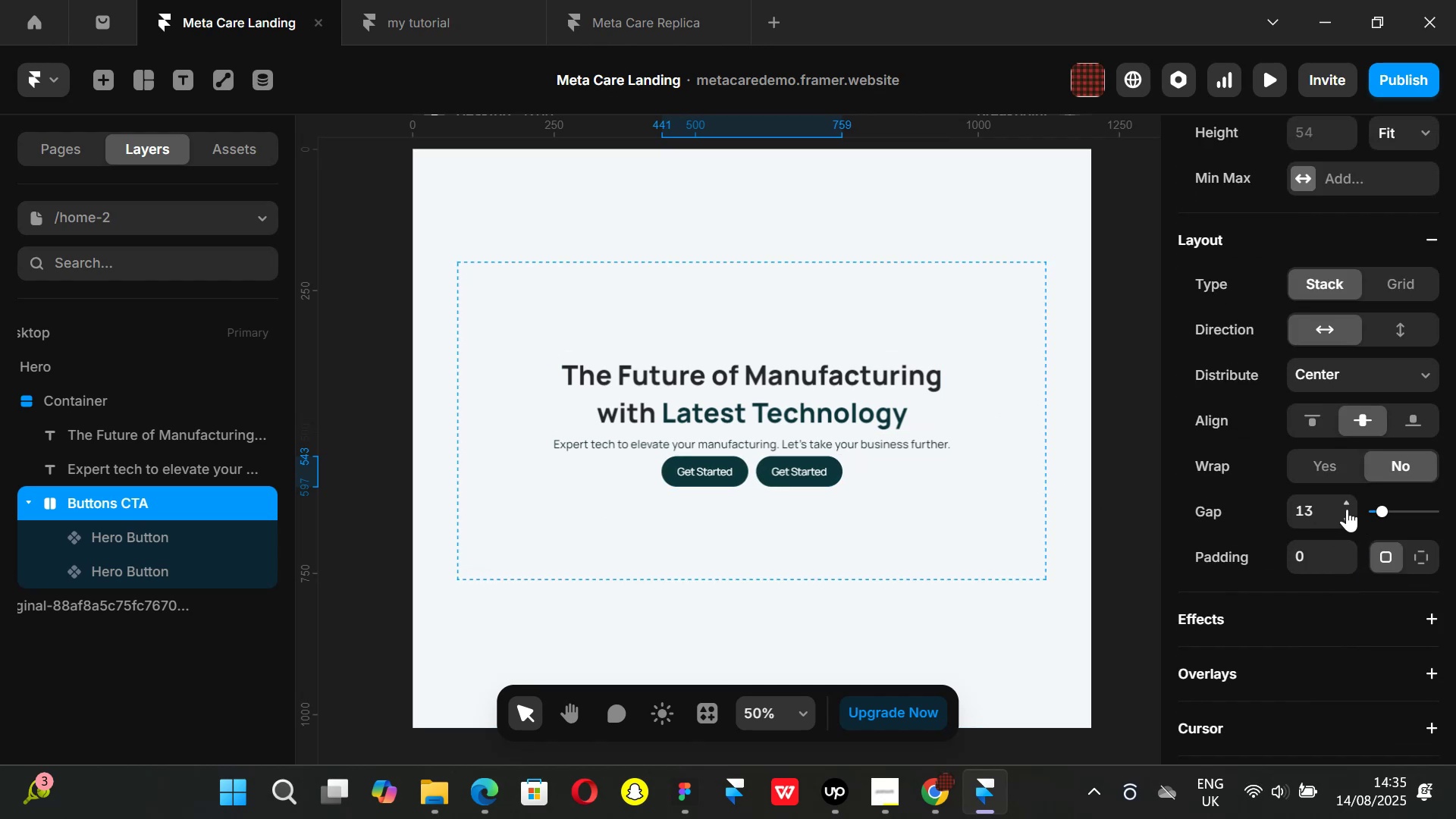 
triple_click([1347, 509])
 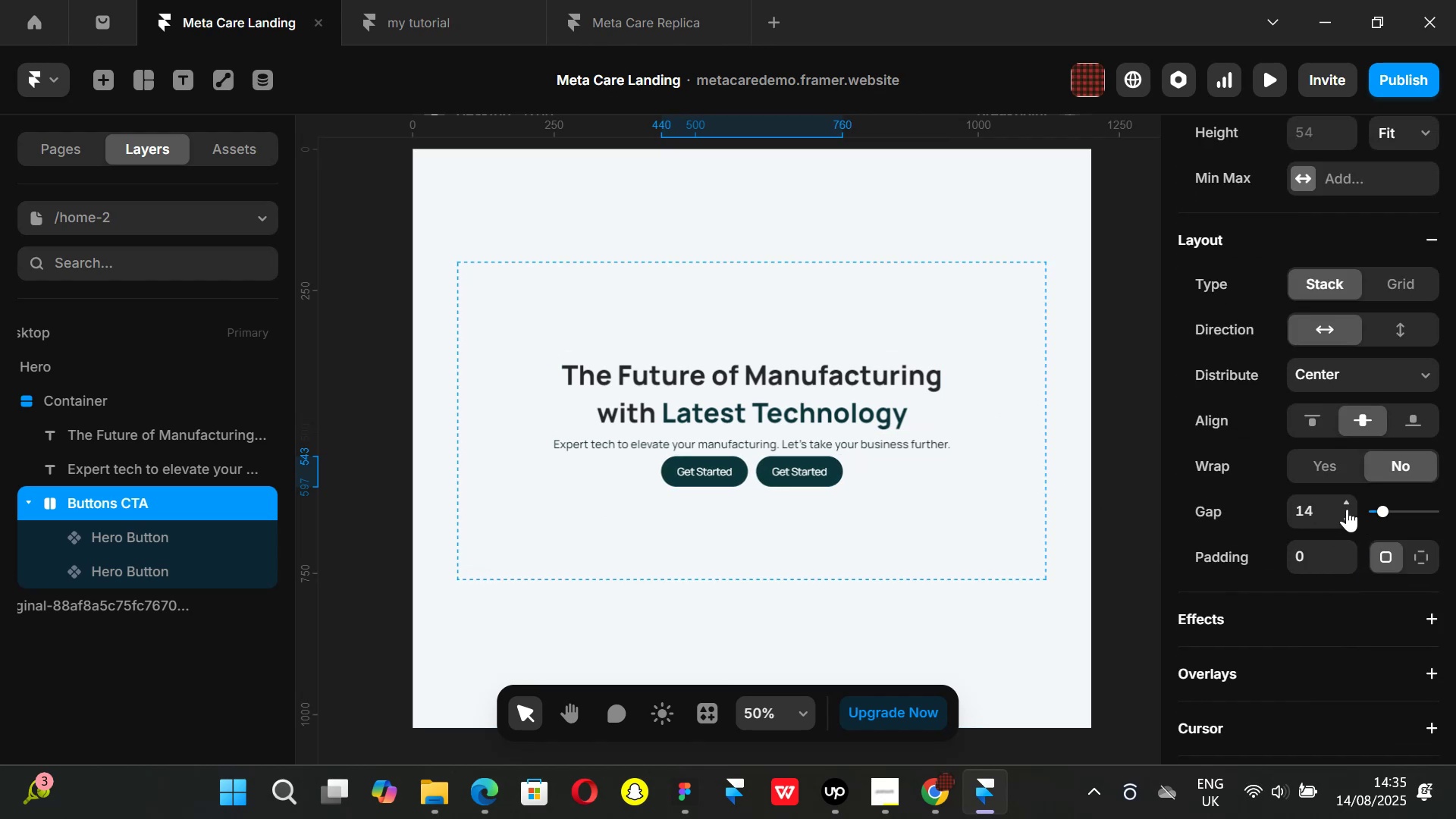 
triple_click([1347, 509])
 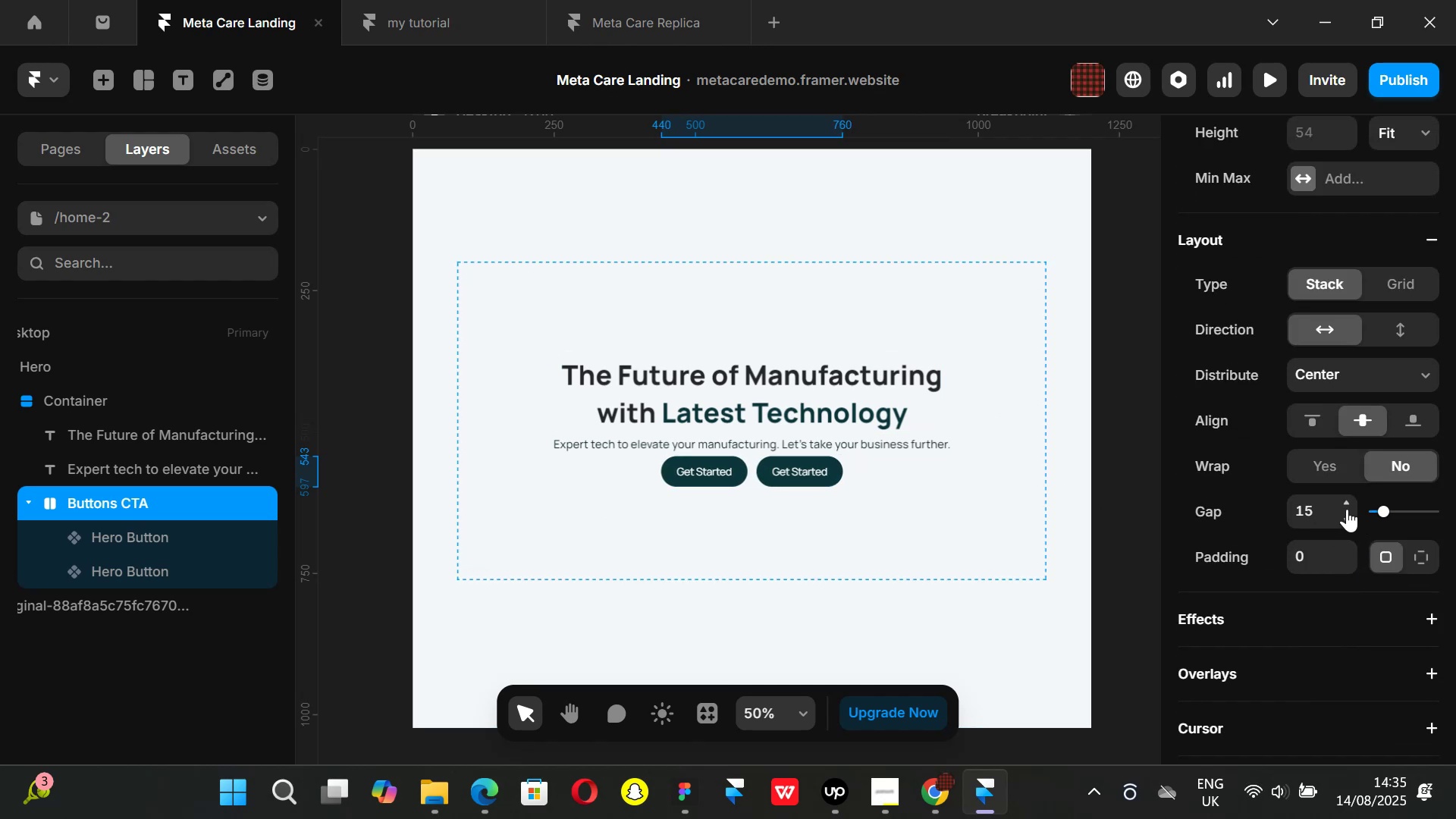 
triple_click([1347, 509])
 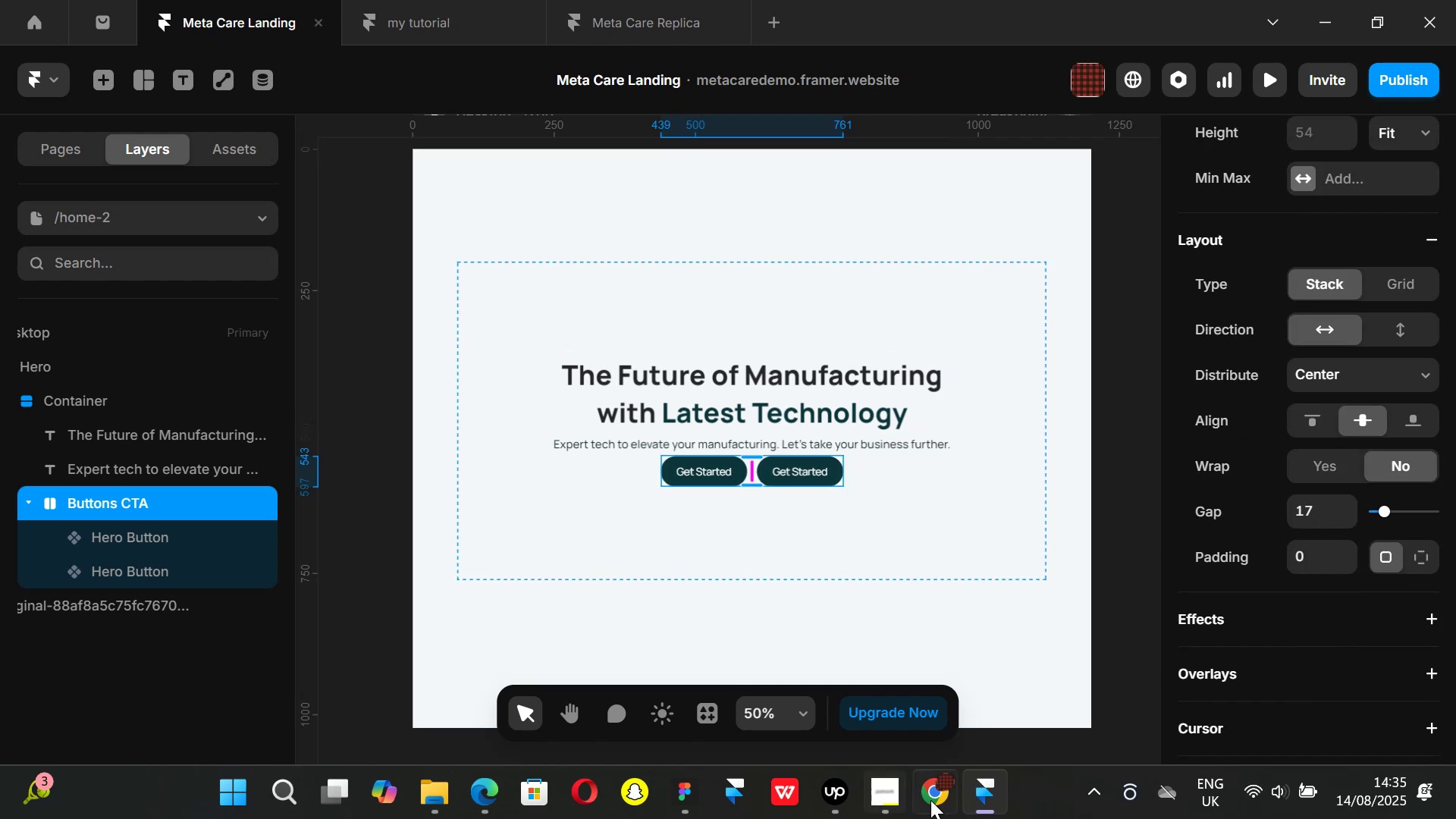 
left_click([938, 799])
 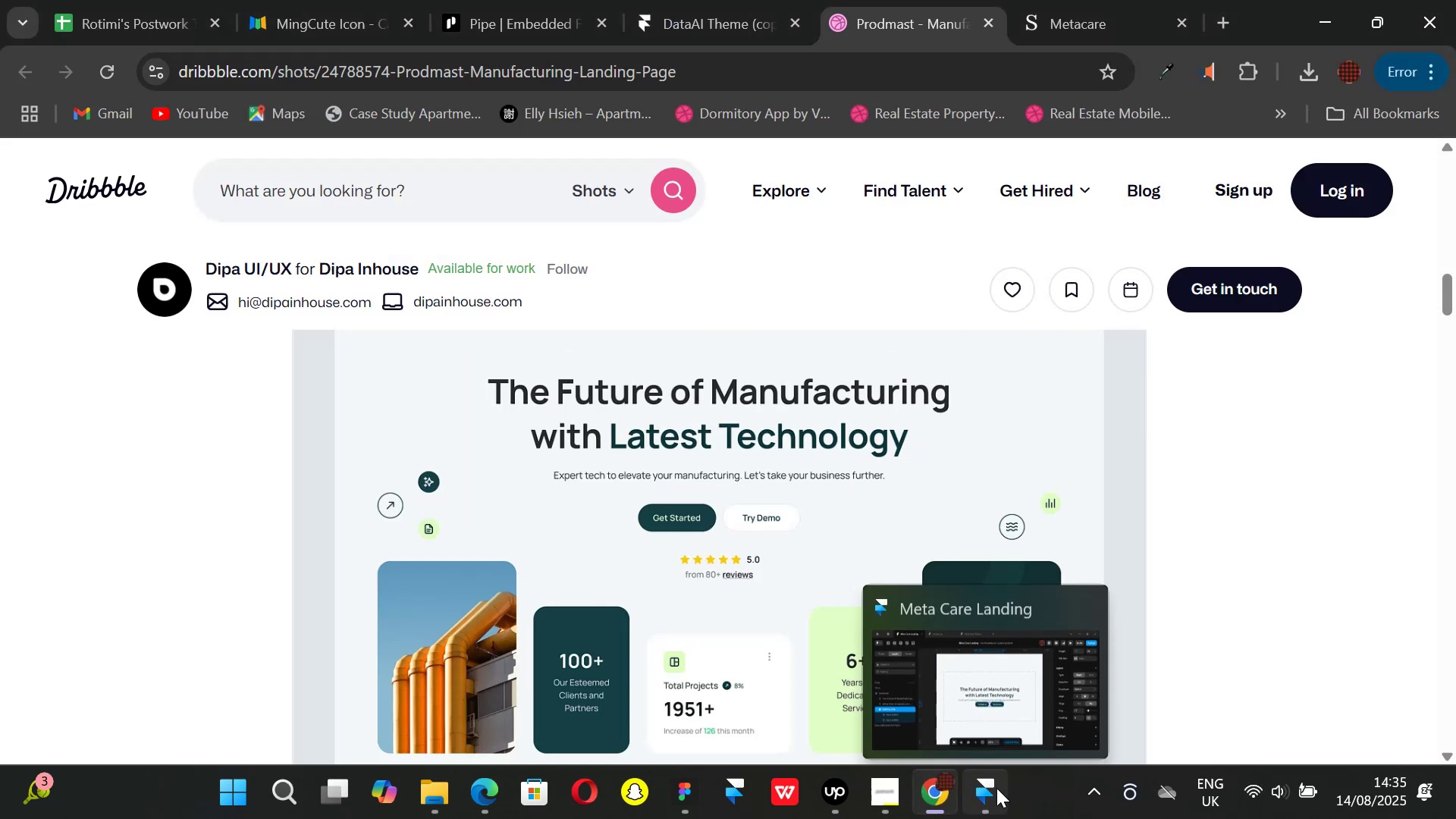 
left_click([996, 788])
 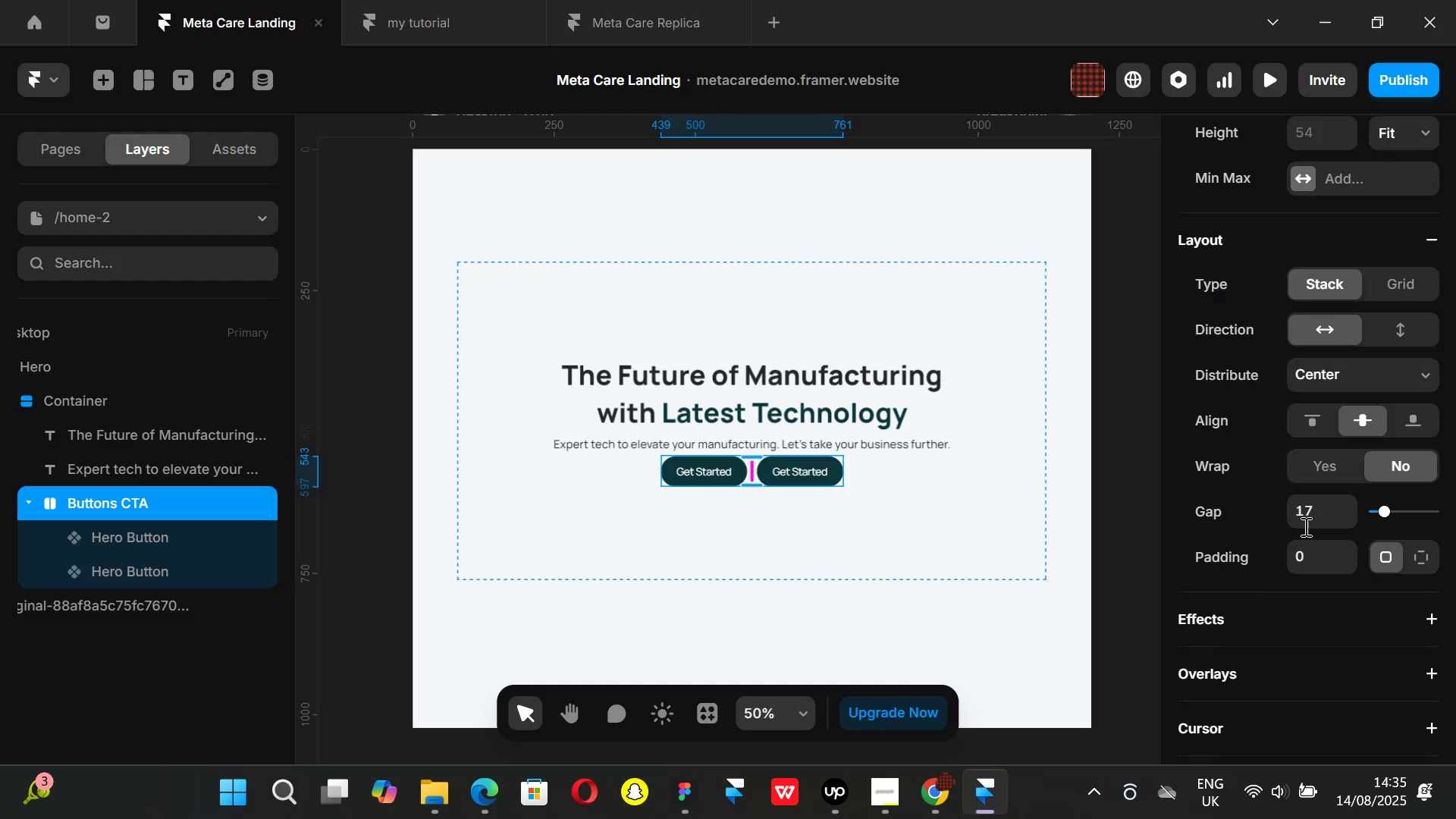 
left_click([1312, 513])
 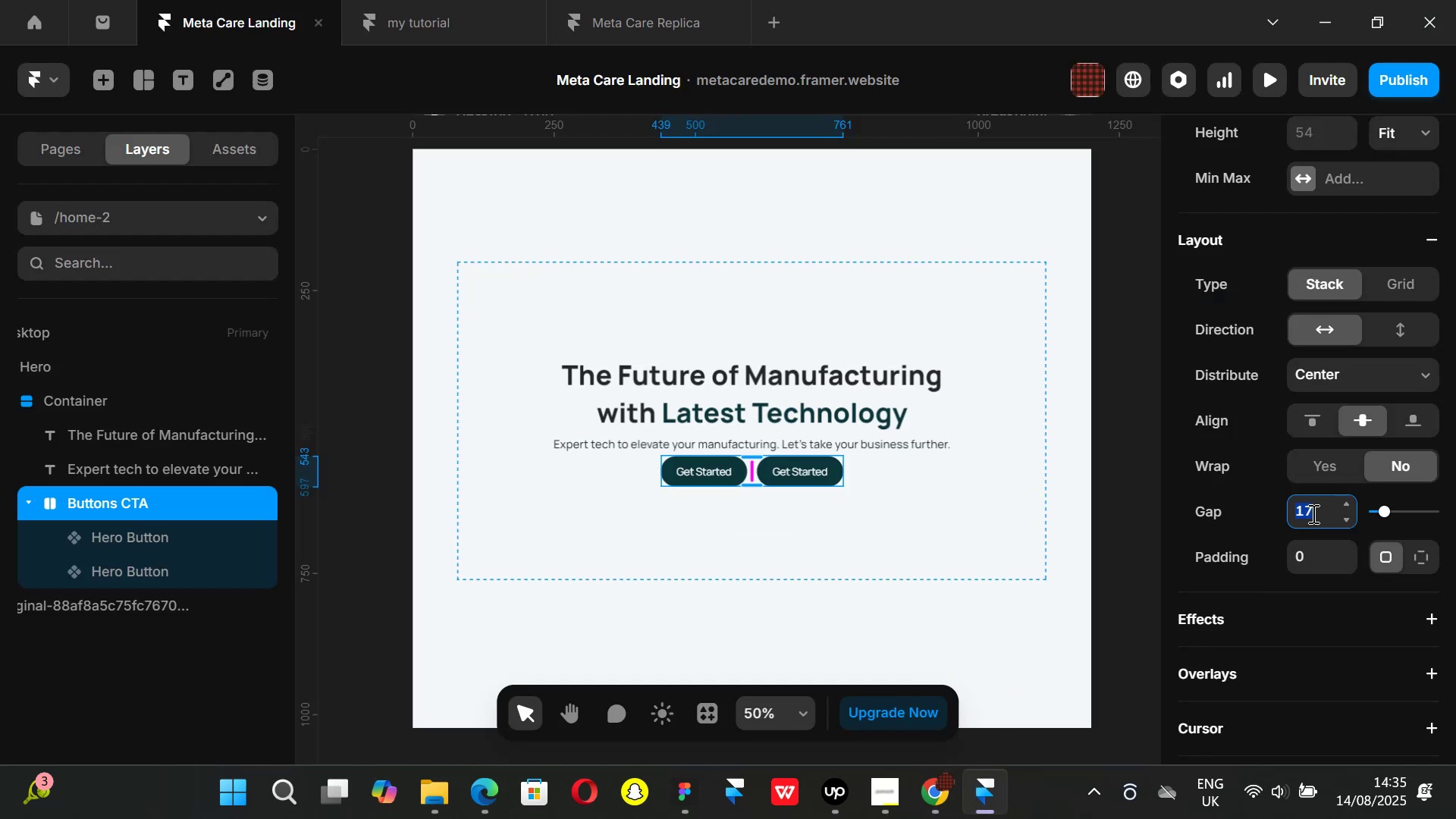 
type(24)
 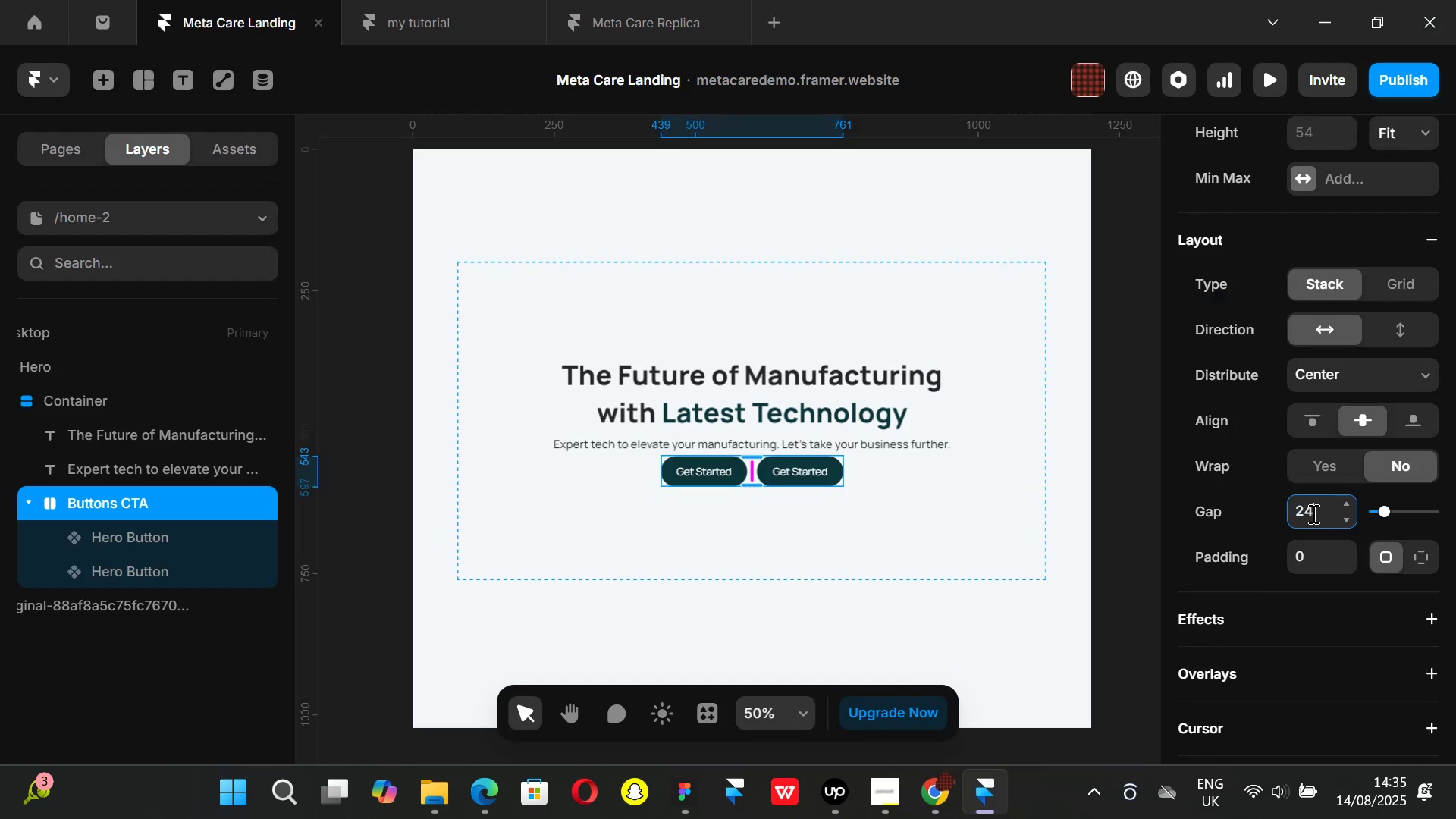 
key(Enter)
 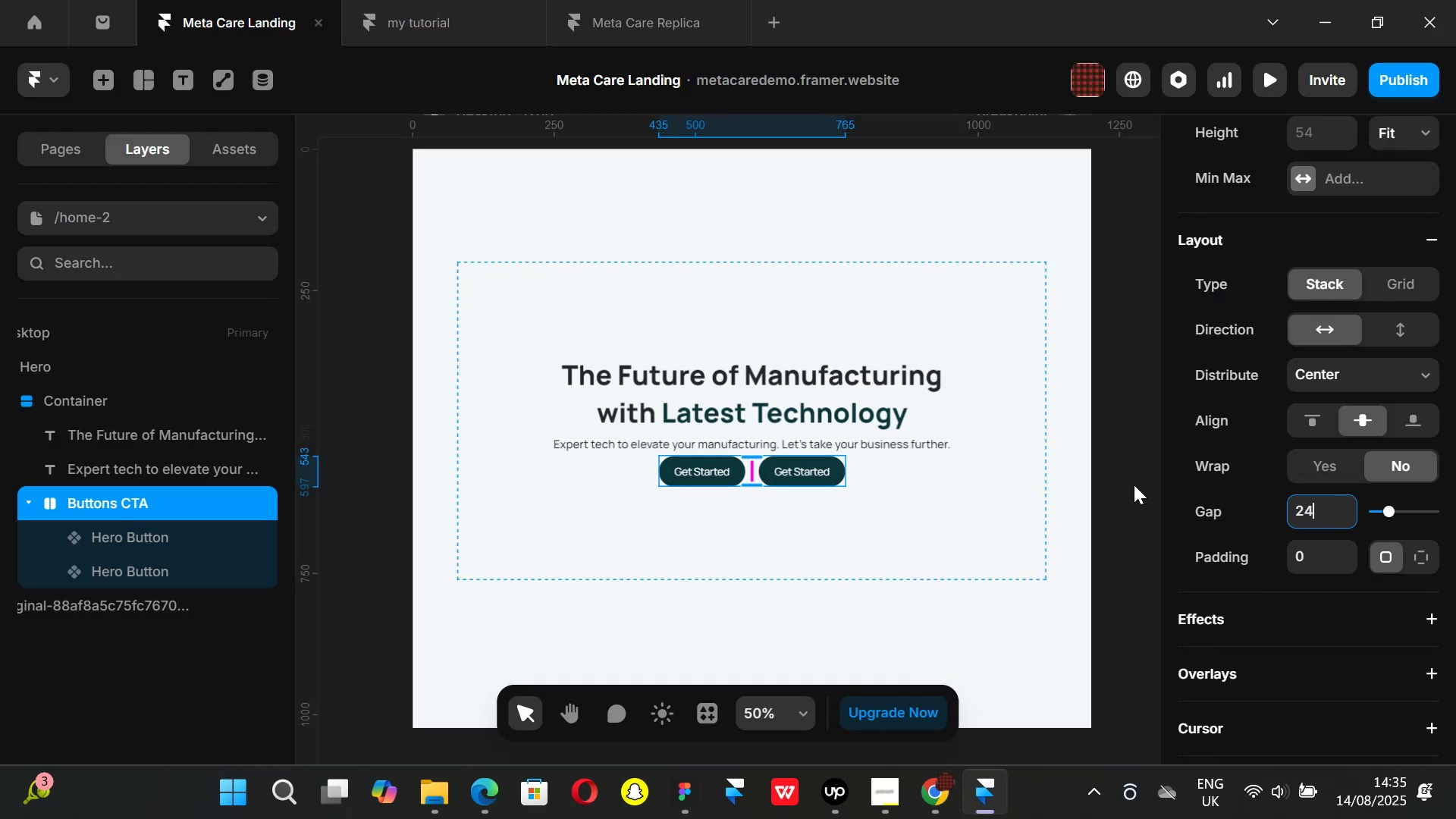 
left_click([1125, 485])
 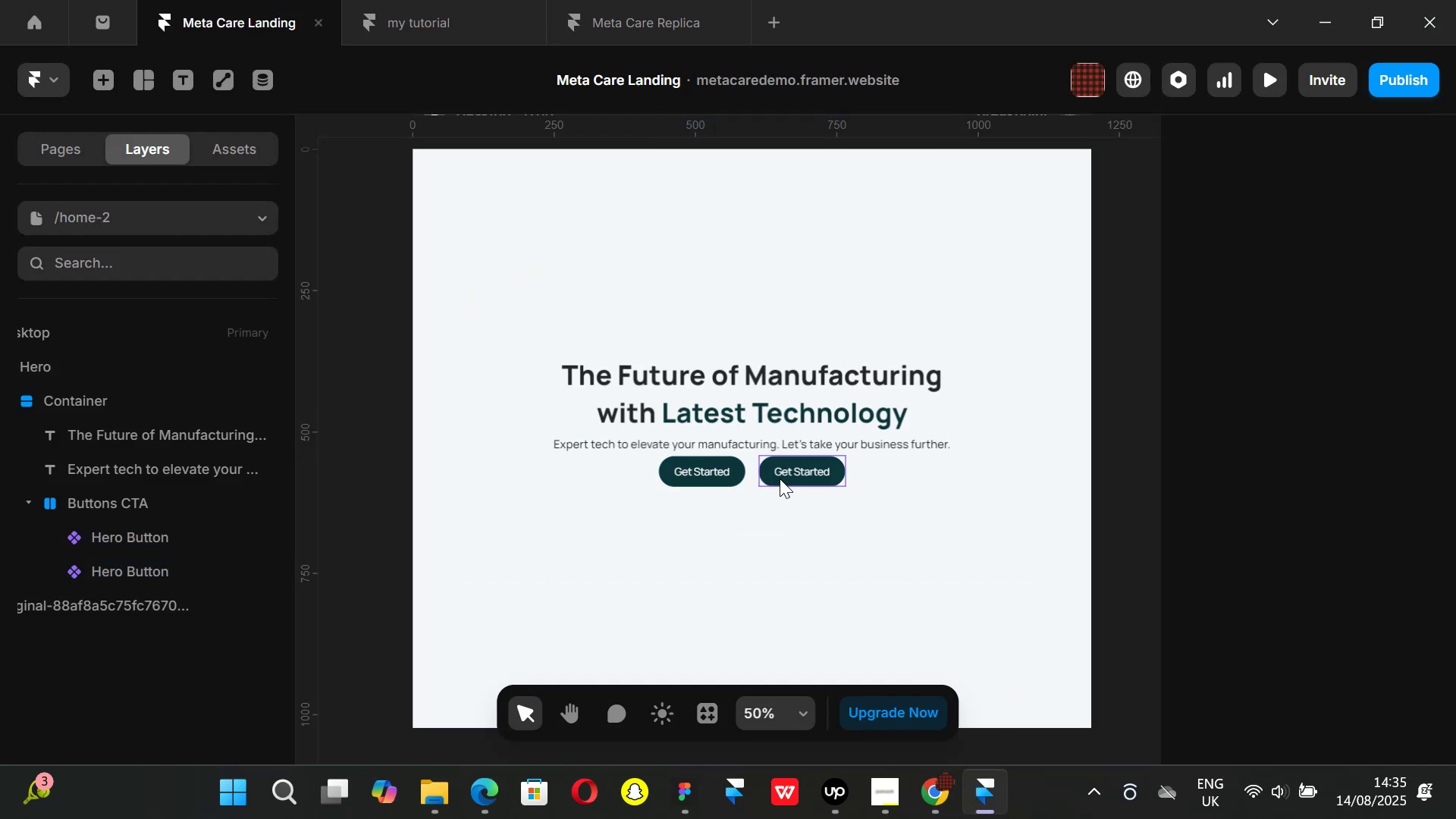 
left_click([780, 479])
 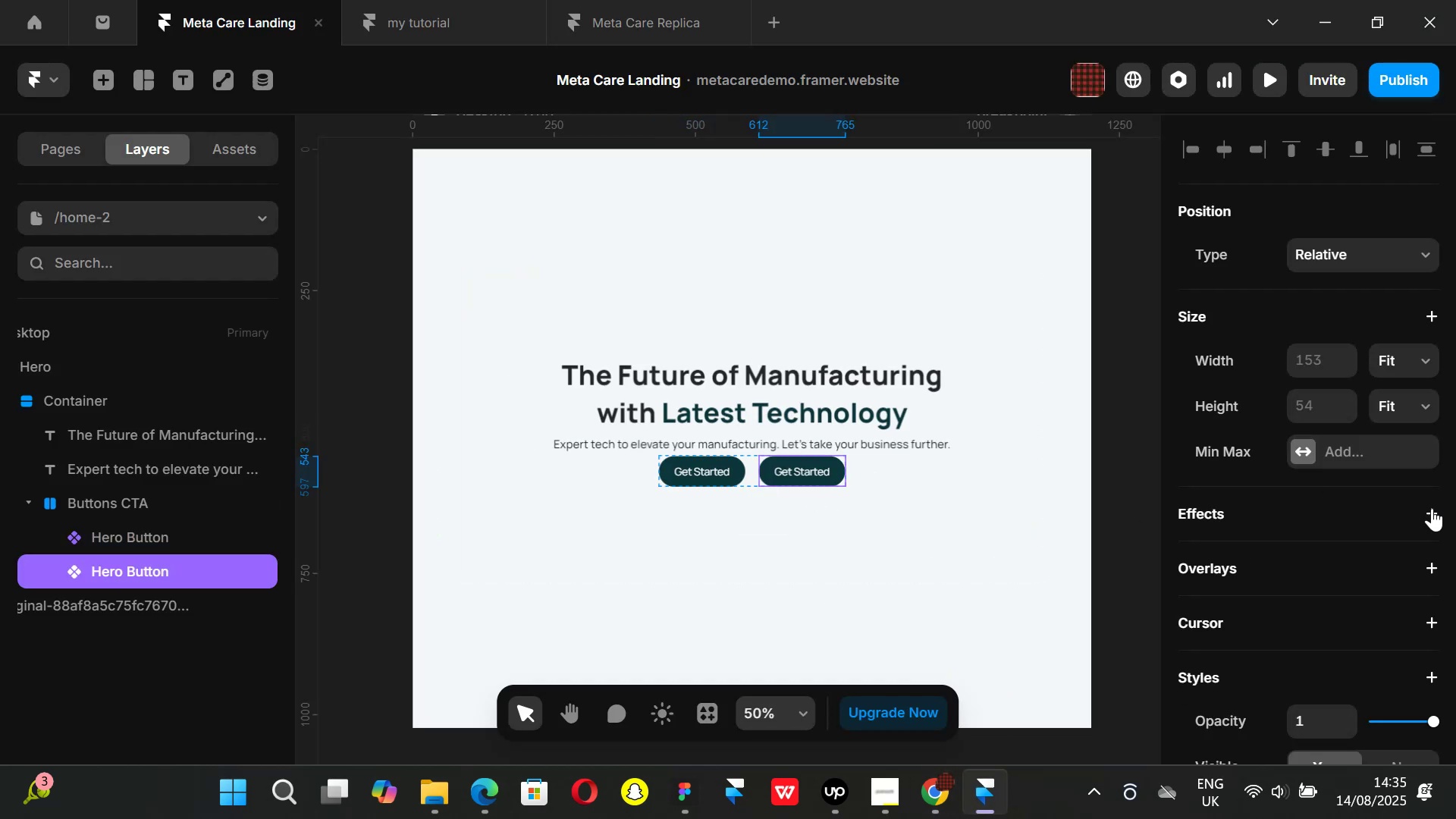 
scroll: coordinate [1373, 501], scroll_direction: down, amount: 3.0
 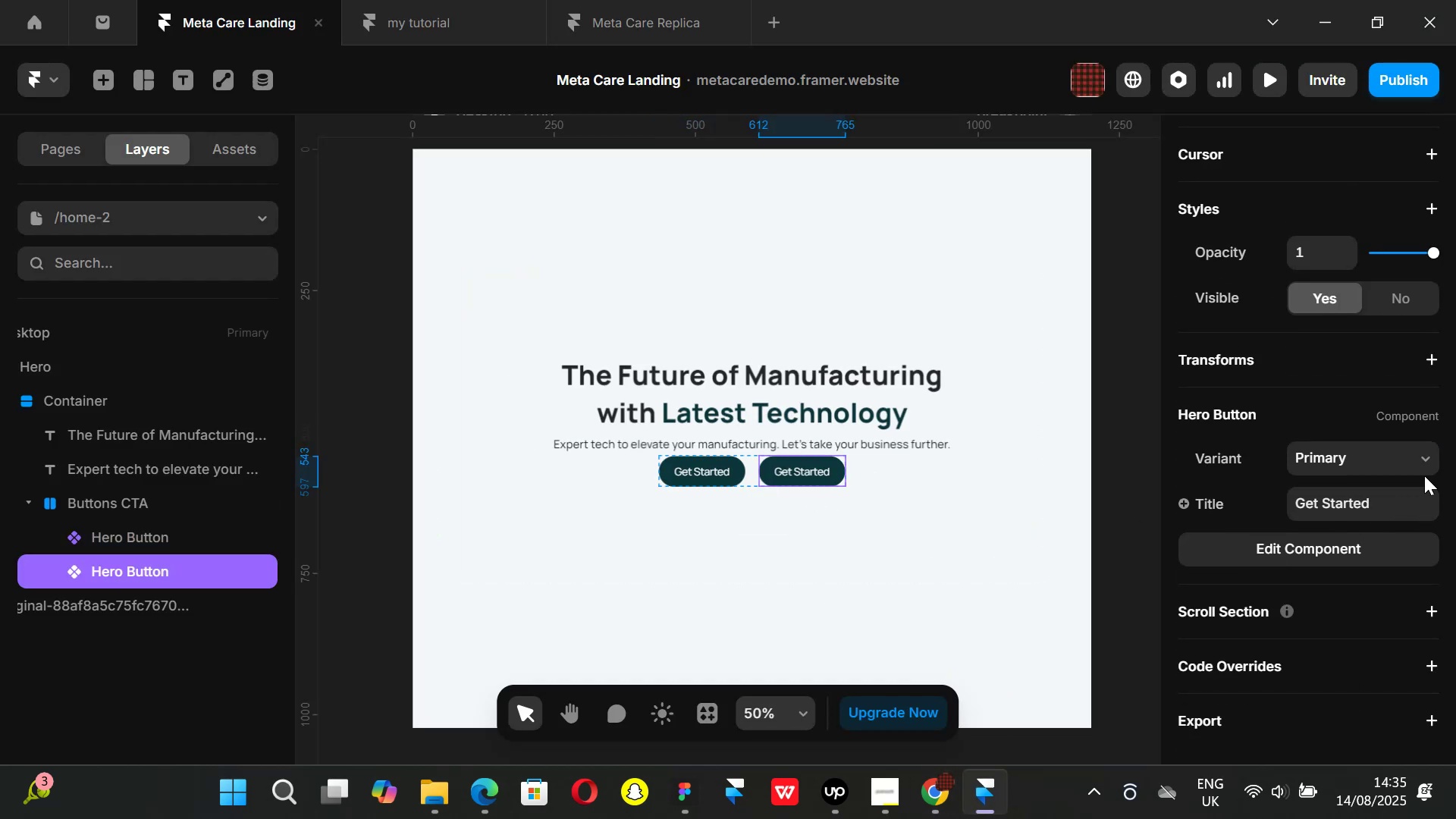 
left_click([1422, 466])
 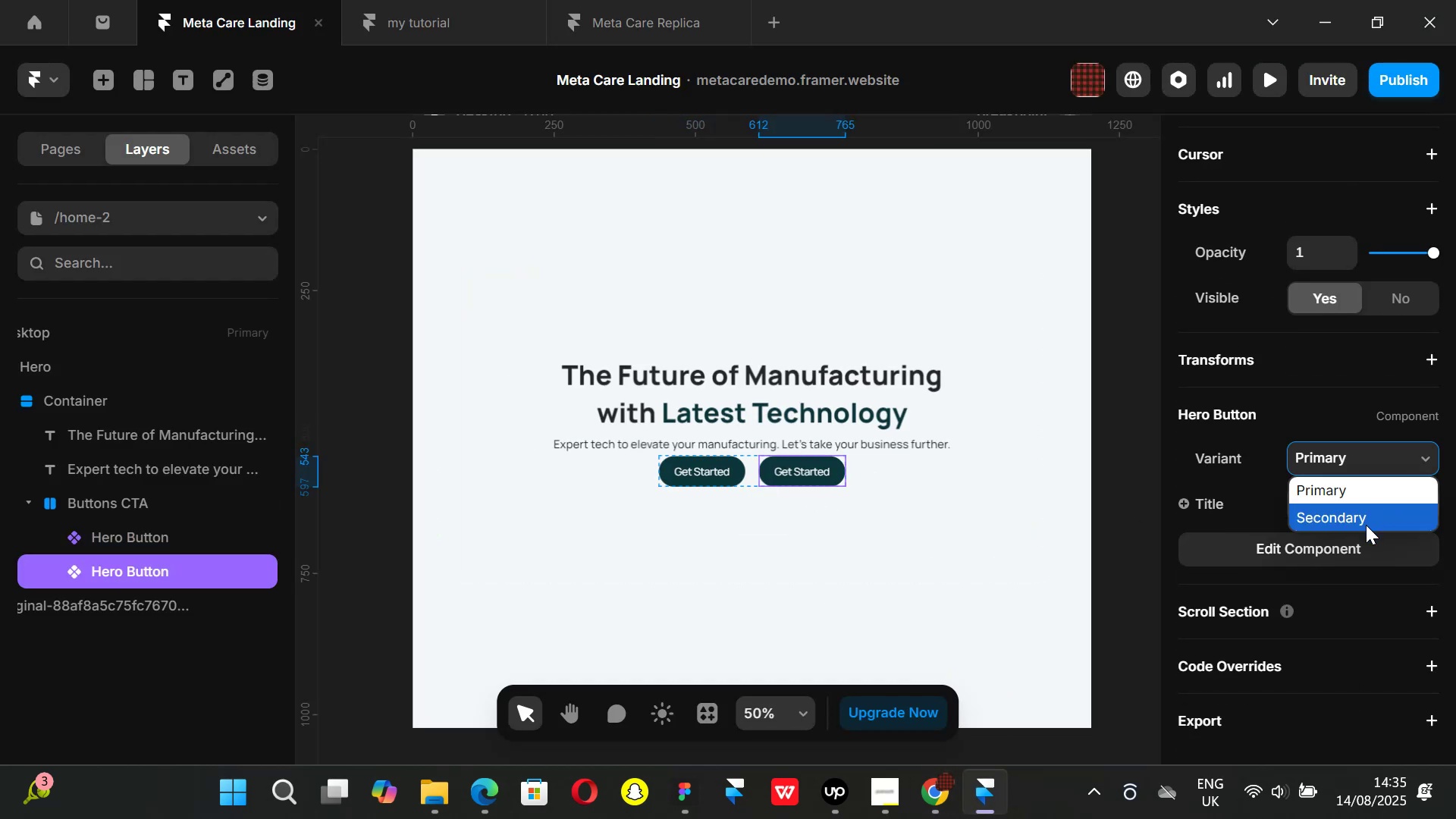 
left_click([1366, 525])
 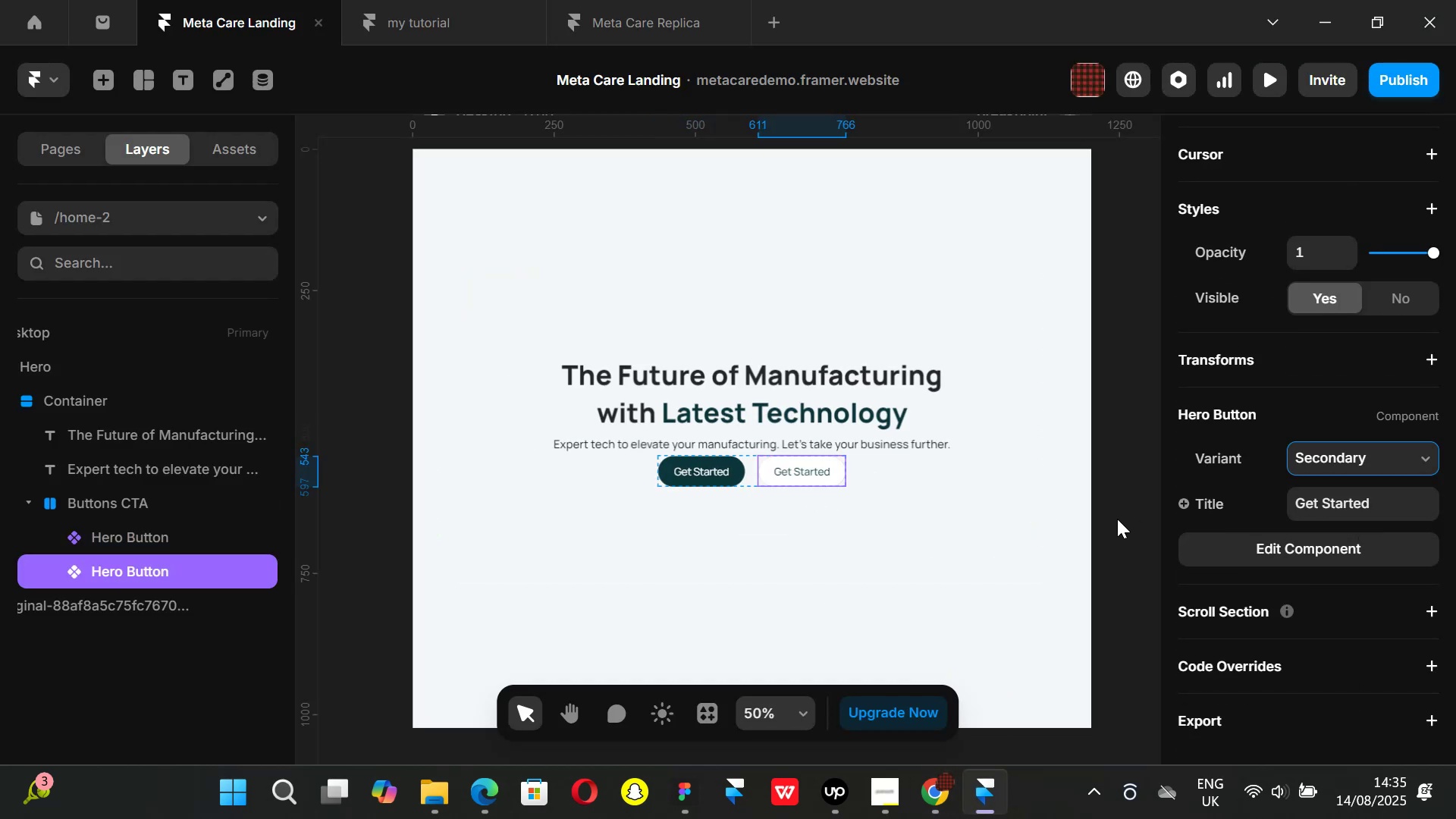 
left_click([1131, 521])
 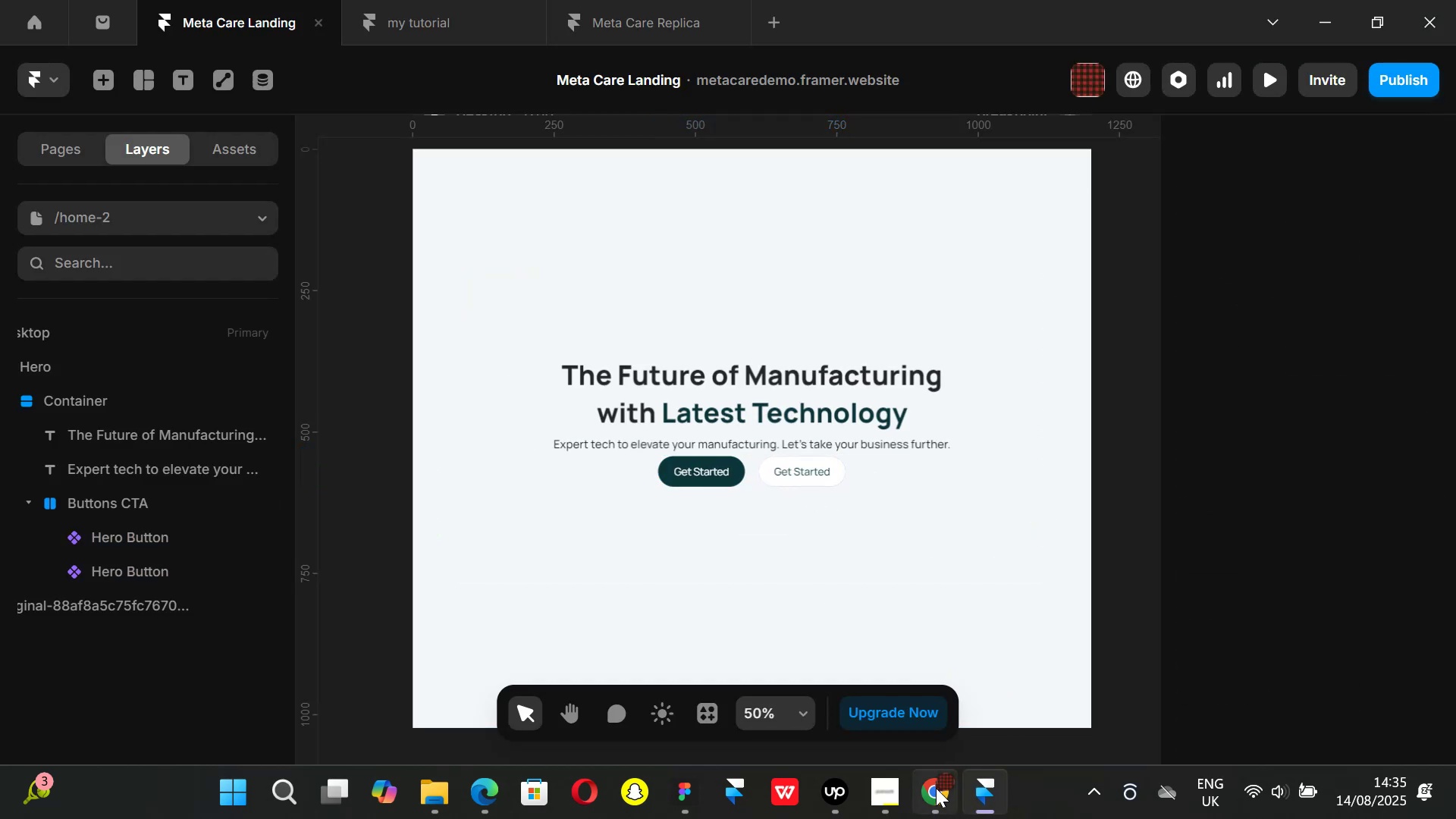 
left_click([936, 788])
 